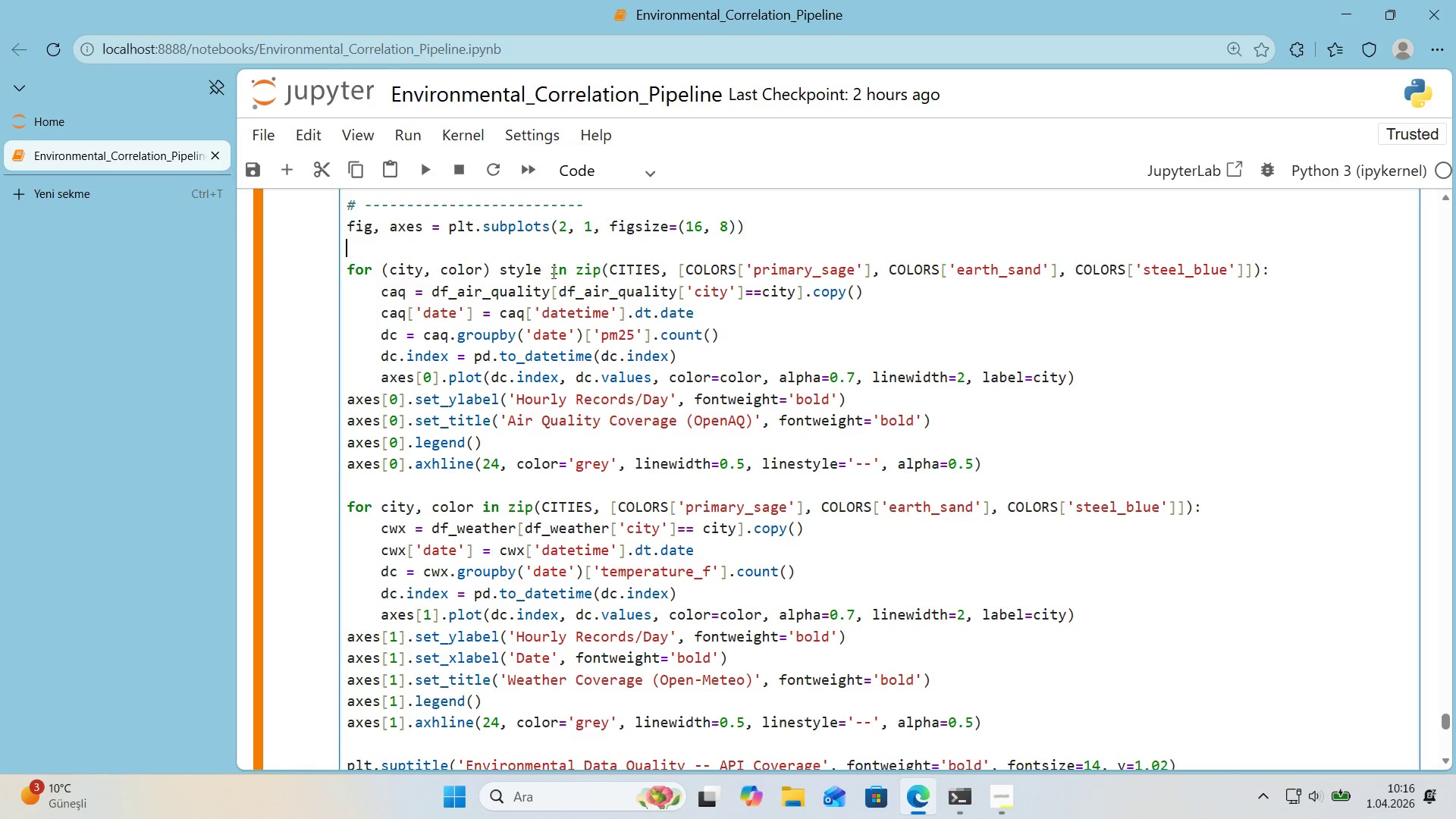 
left_click_drag(start_coordinate=[550, 272], to_coordinate=[486, 278])
 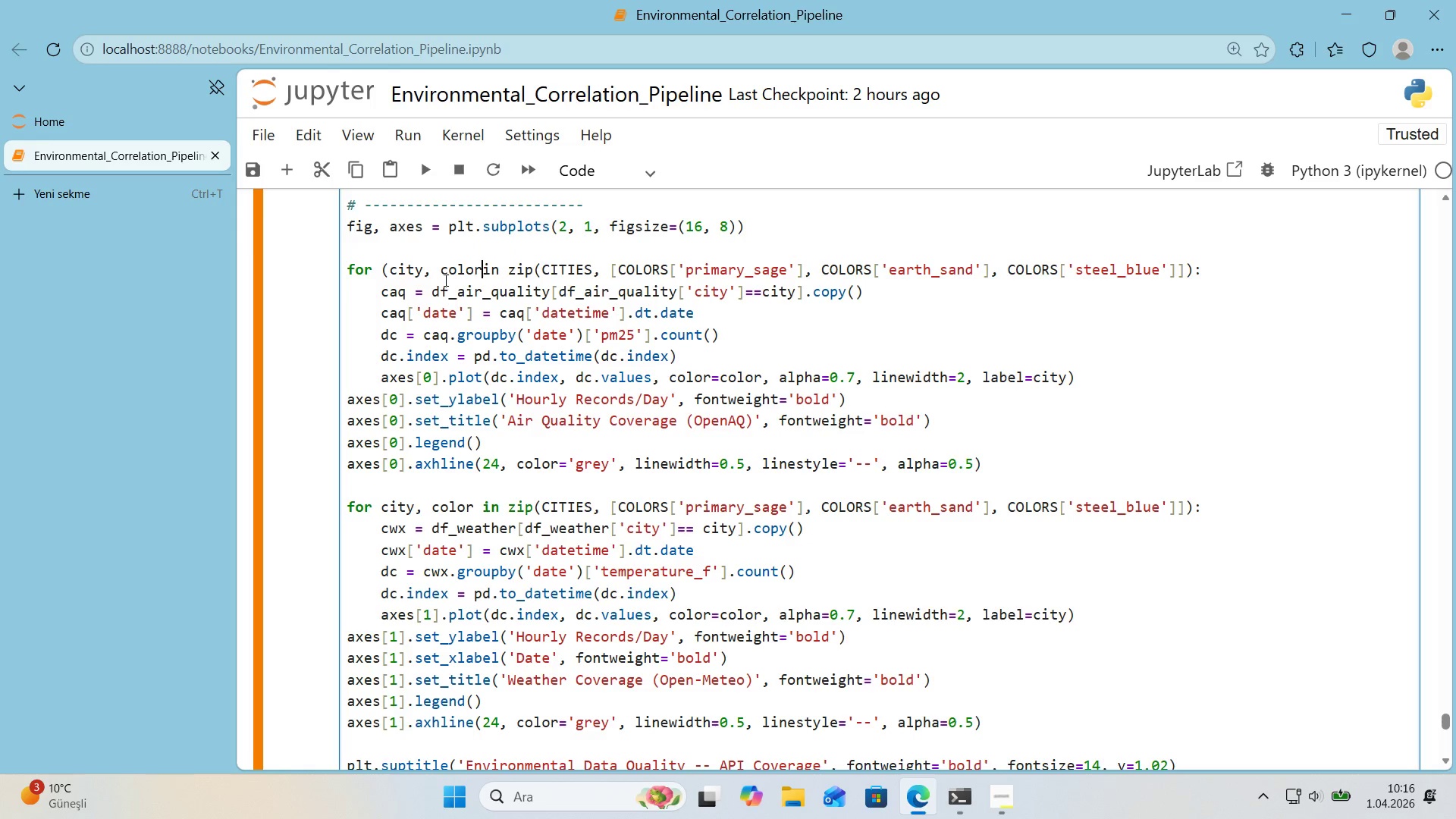 
key(Backspace)
 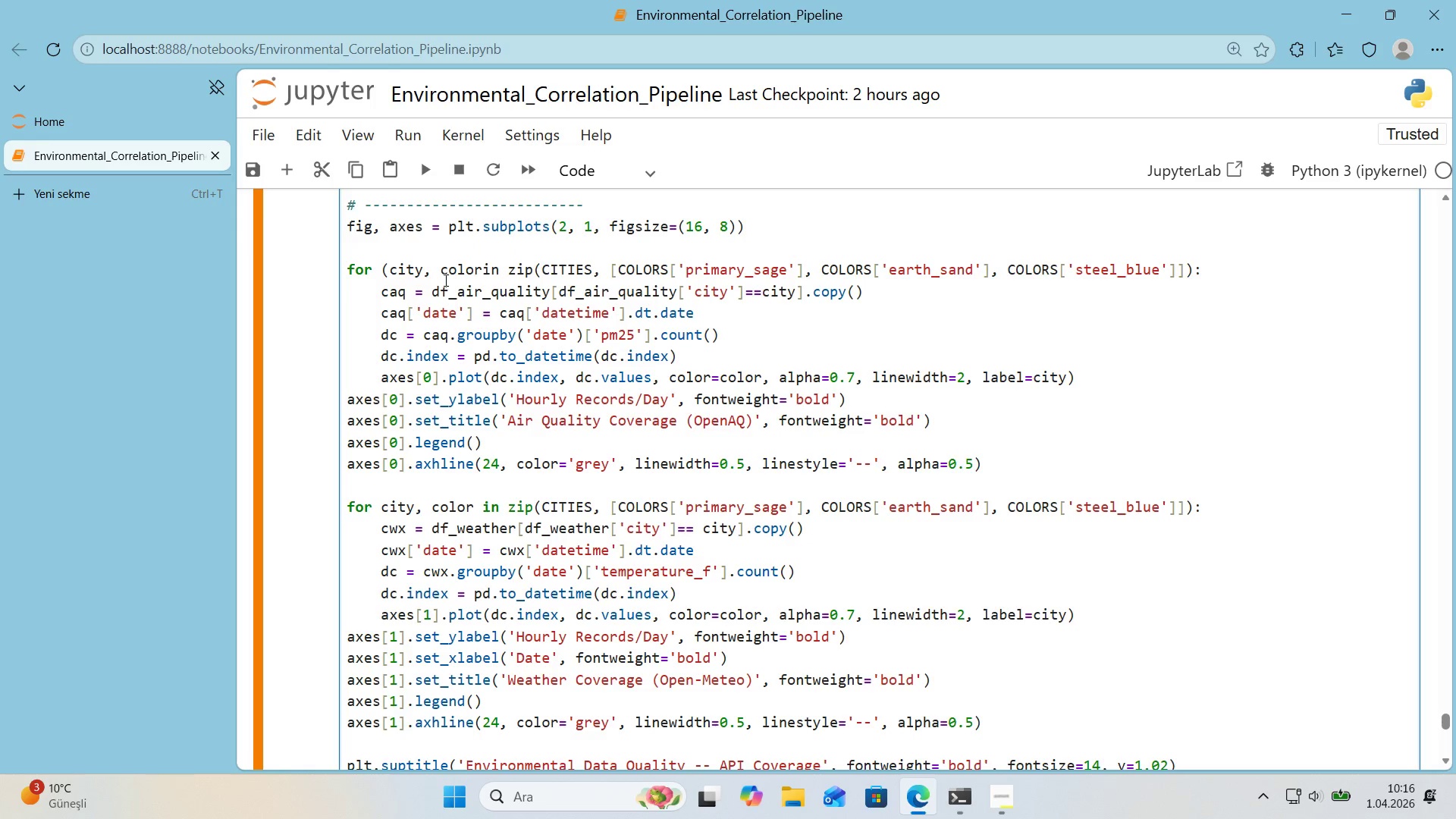 
key(Space)
 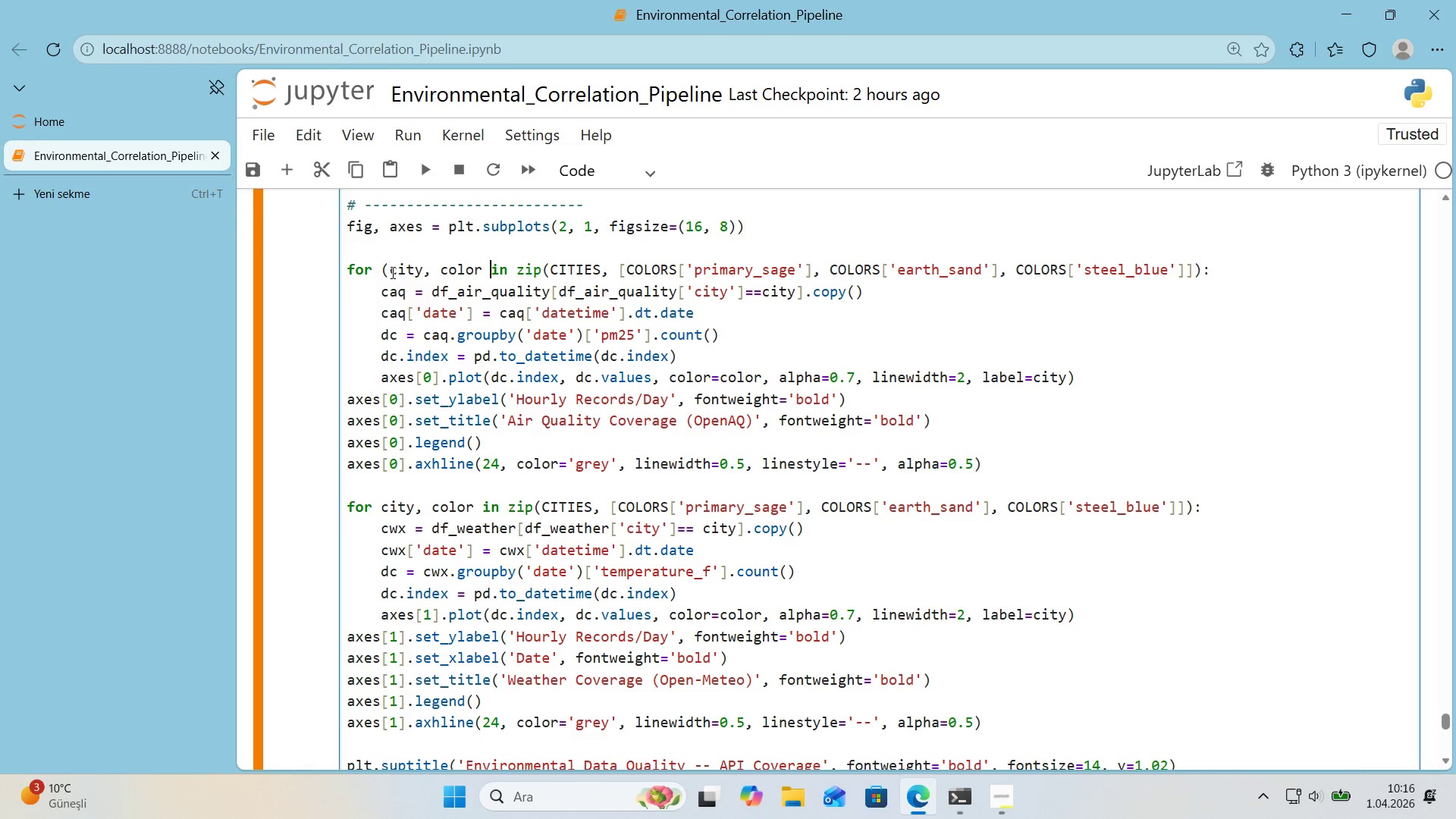 
left_click([391, 272])
 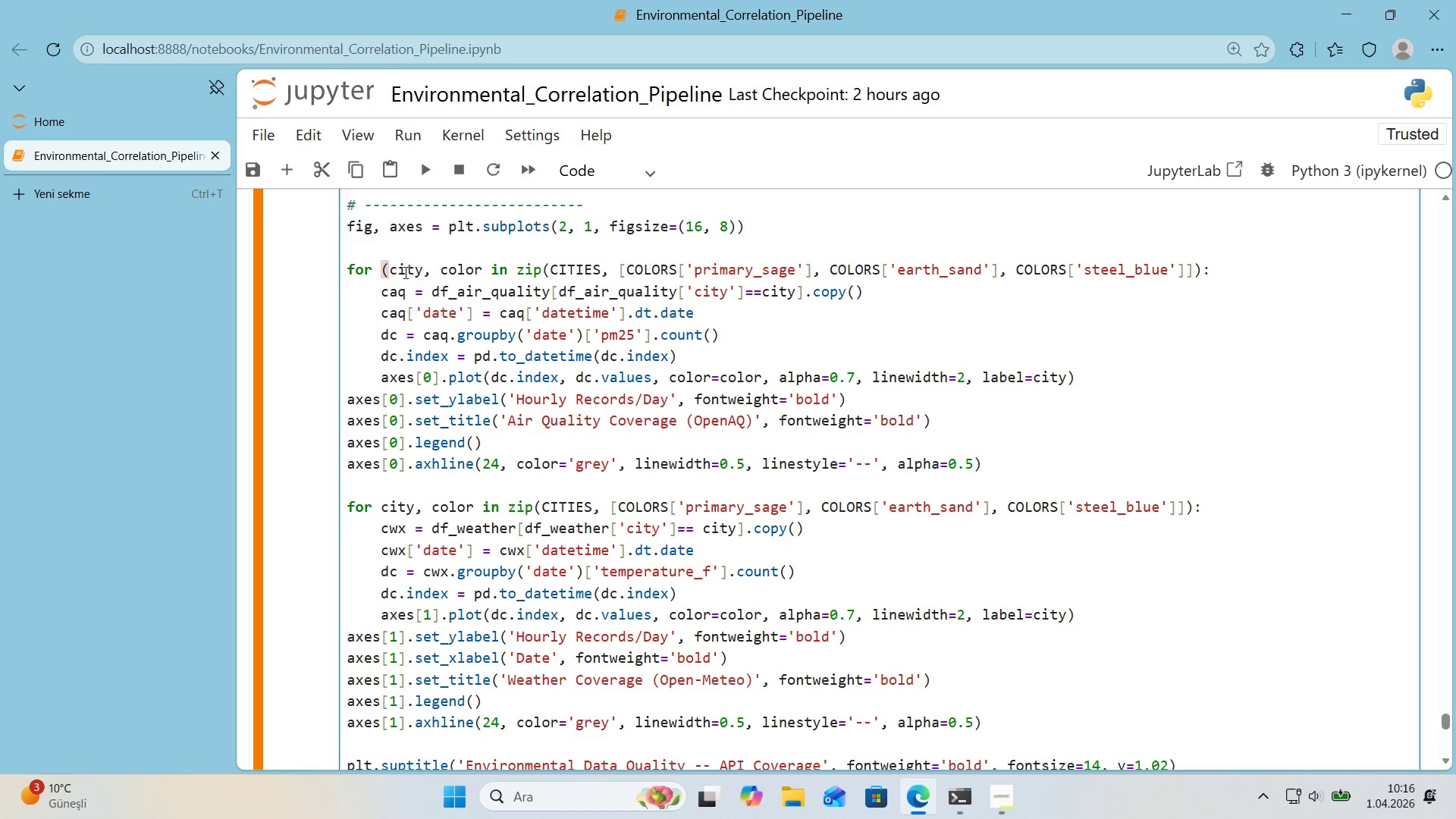 
key(Backspace)
 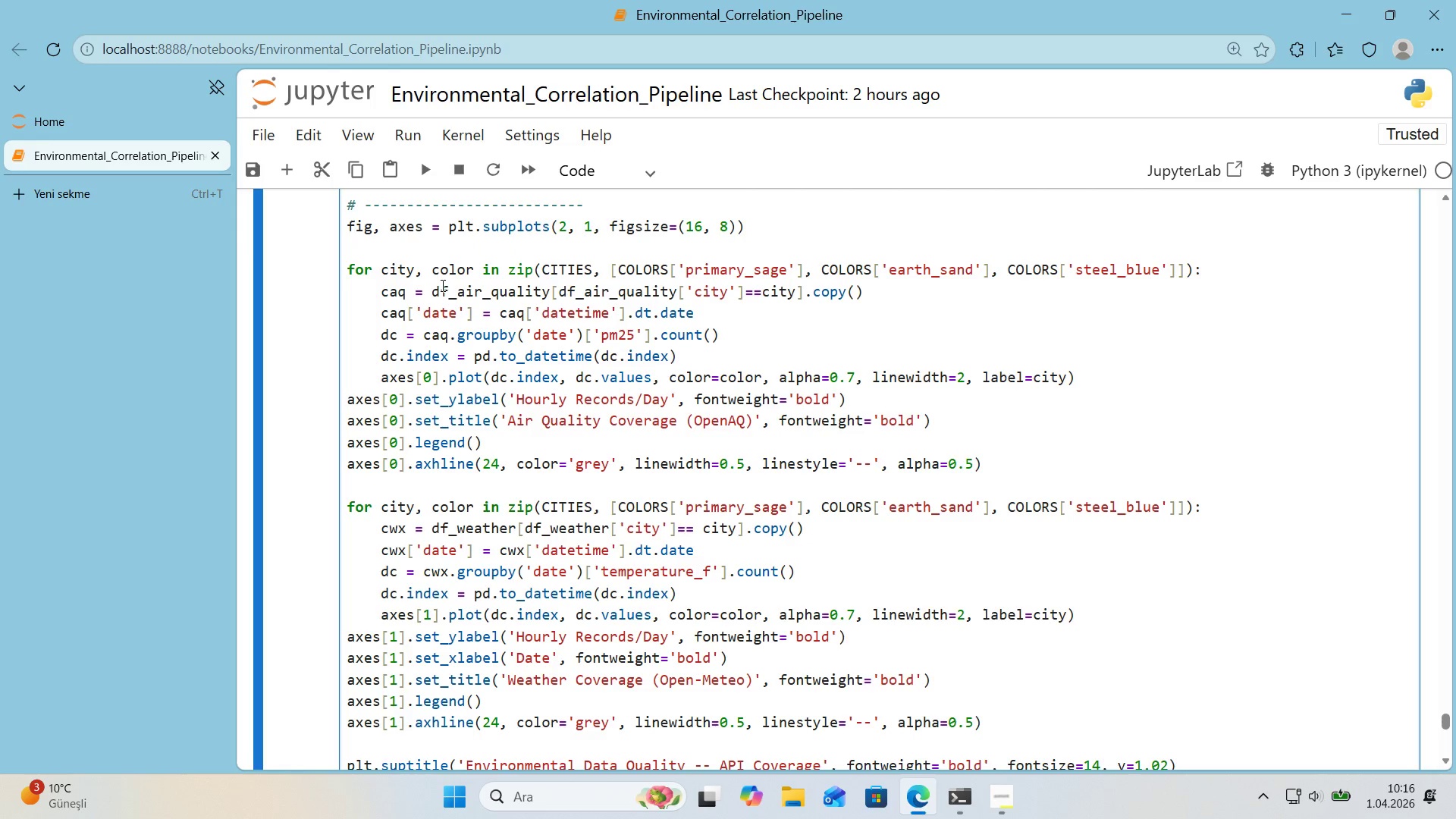 
left_click_drag(start_coordinate=[532, 270], to_coordinate=[356, 271])
 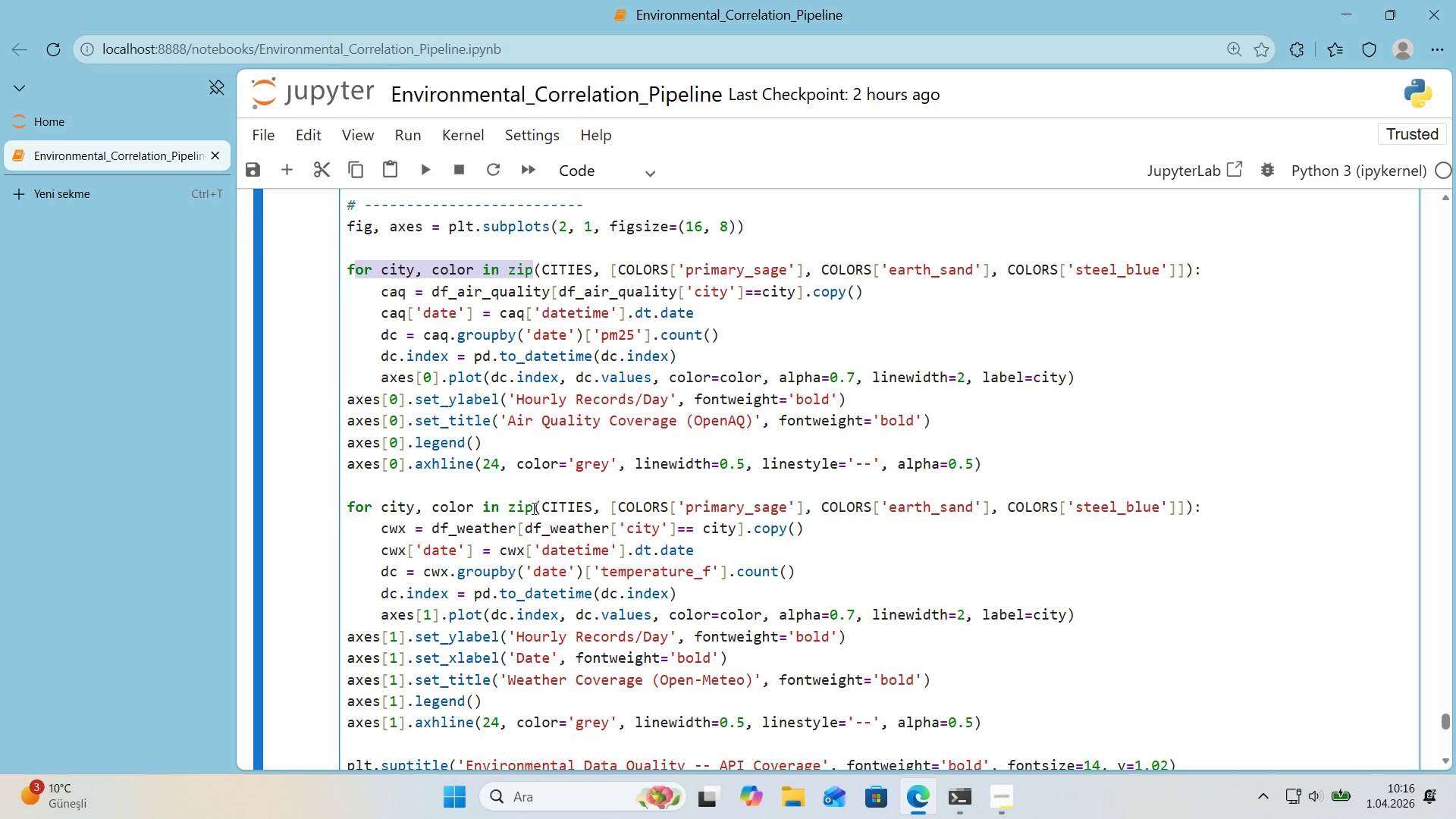 
left_click_drag(start_coordinate=[532, 508], to_coordinate=[350, 502])
 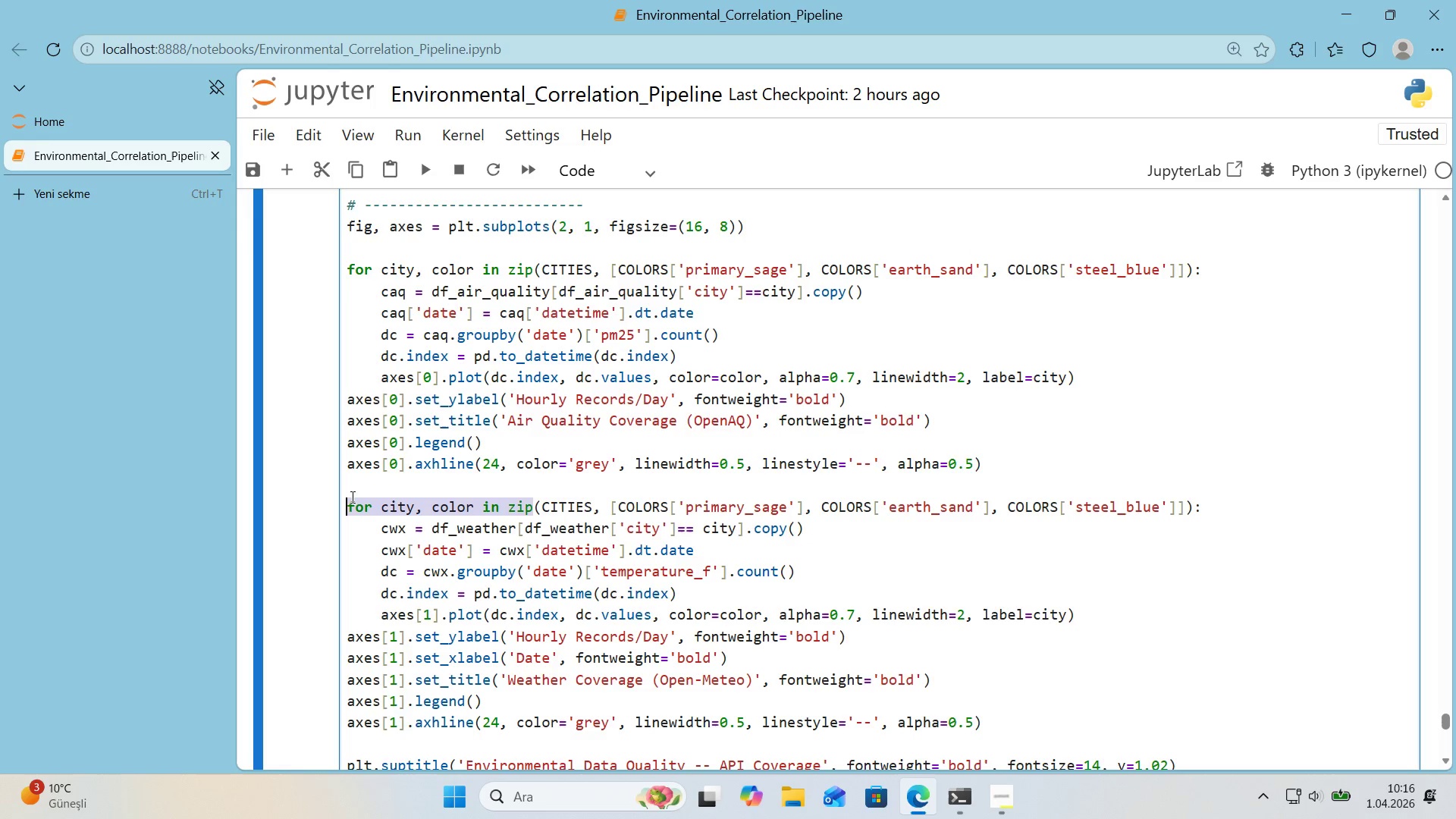 
key(Control+ControlLeft)
 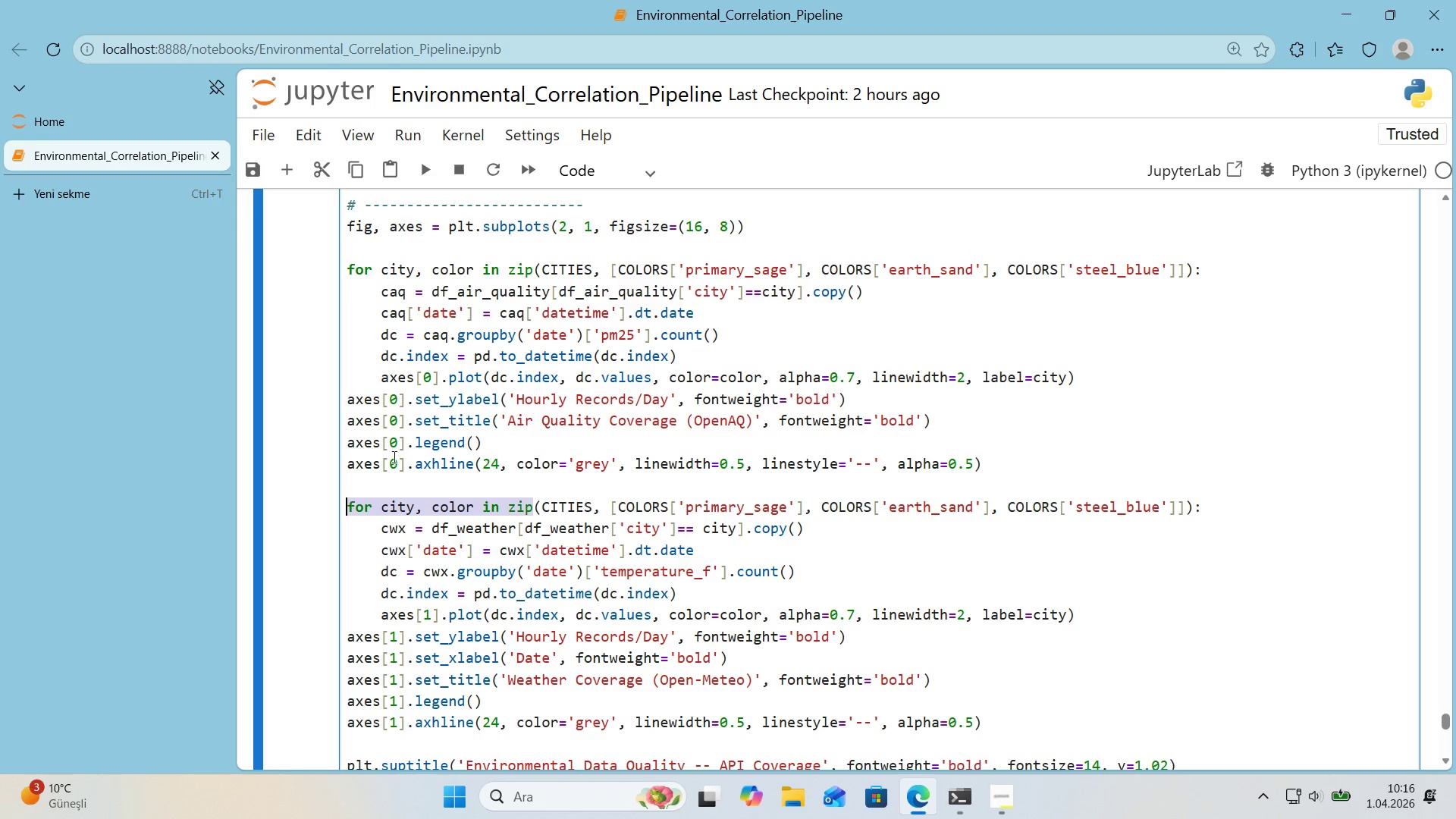 
key(Control+C)
 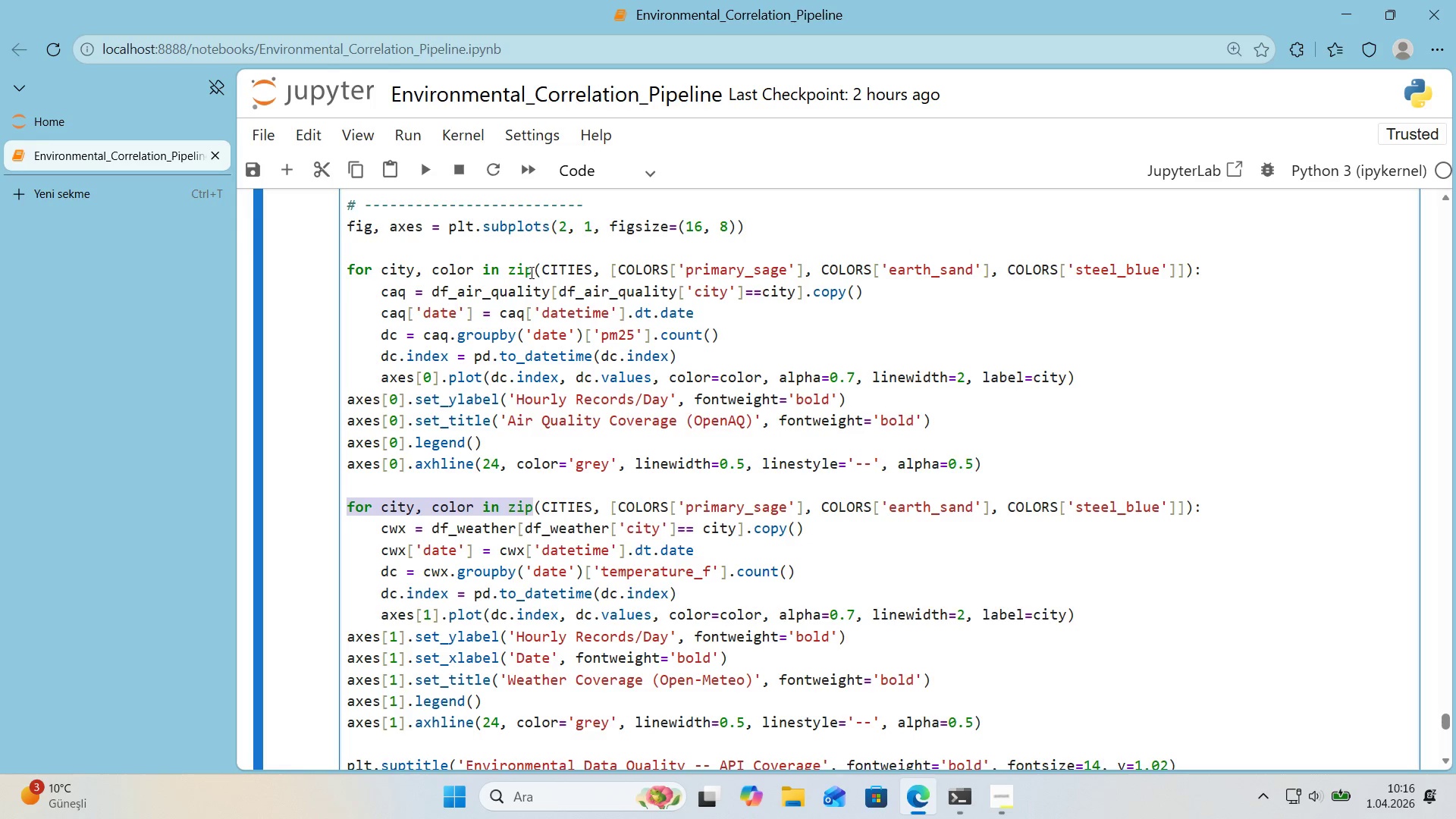 
left_click_drag(start_coordinate=[530, 271], to_coordinate=[344, 271])
 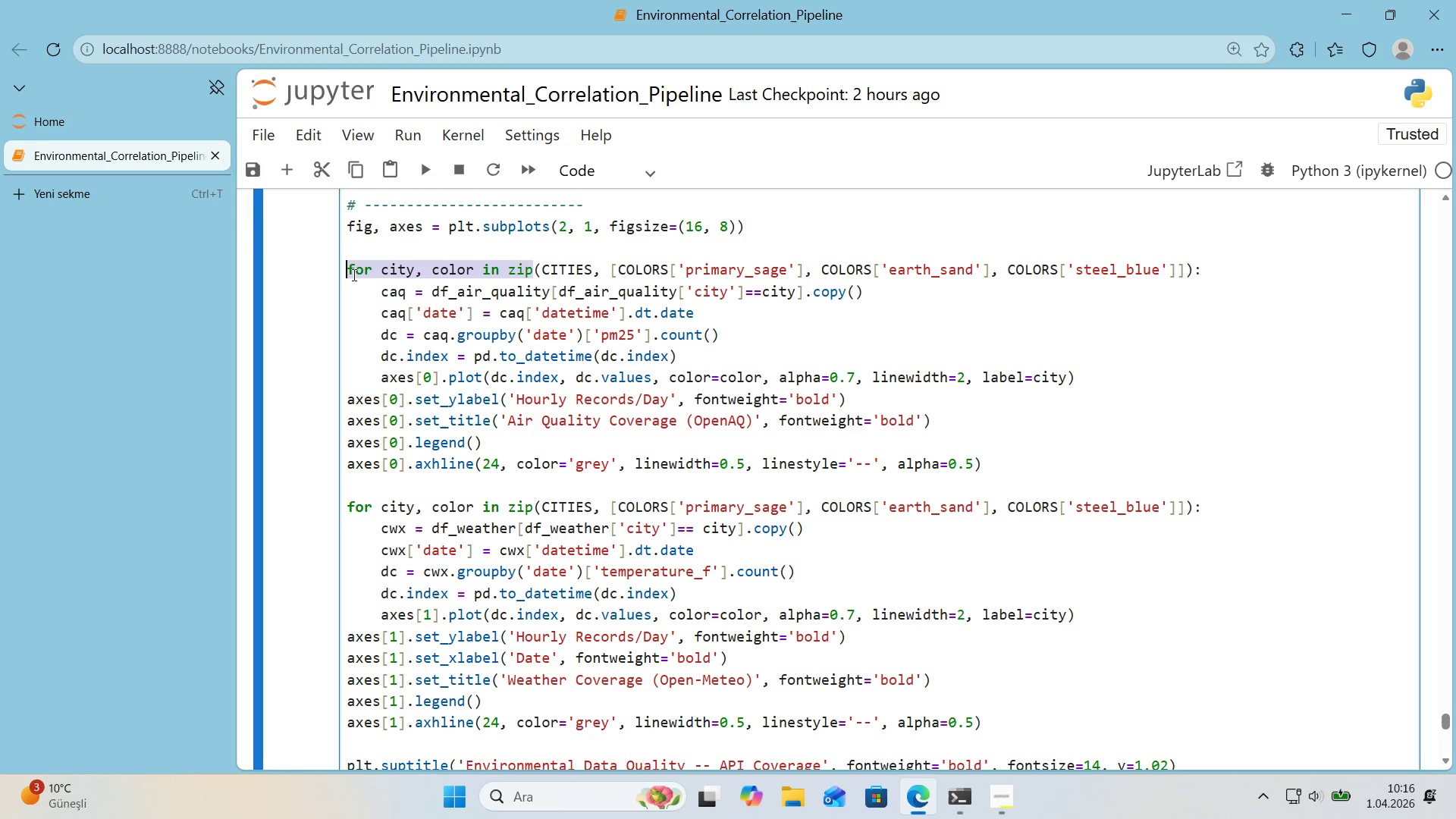 
key(Control+ControlLeft)
 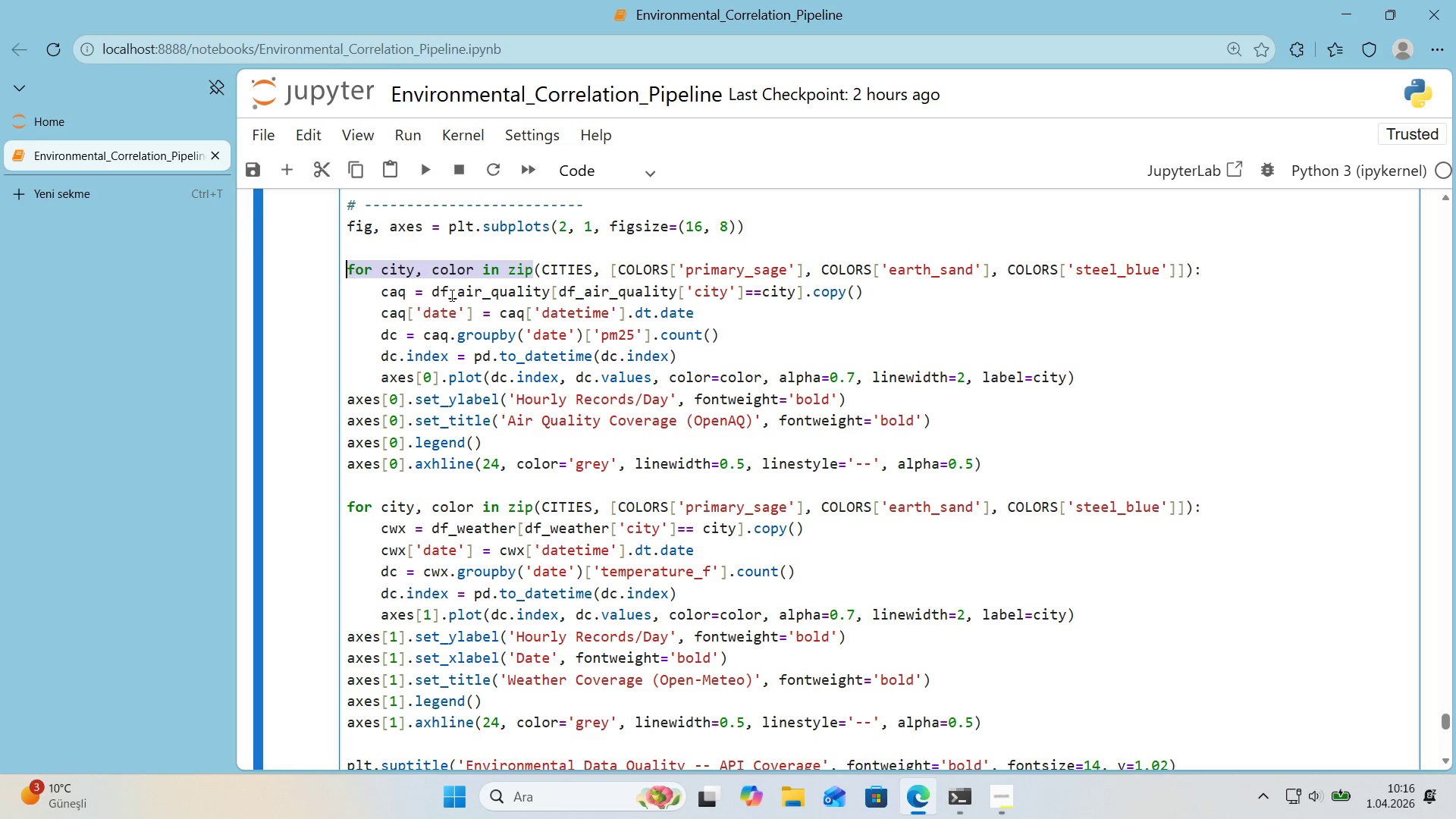 
key(Control+V)
 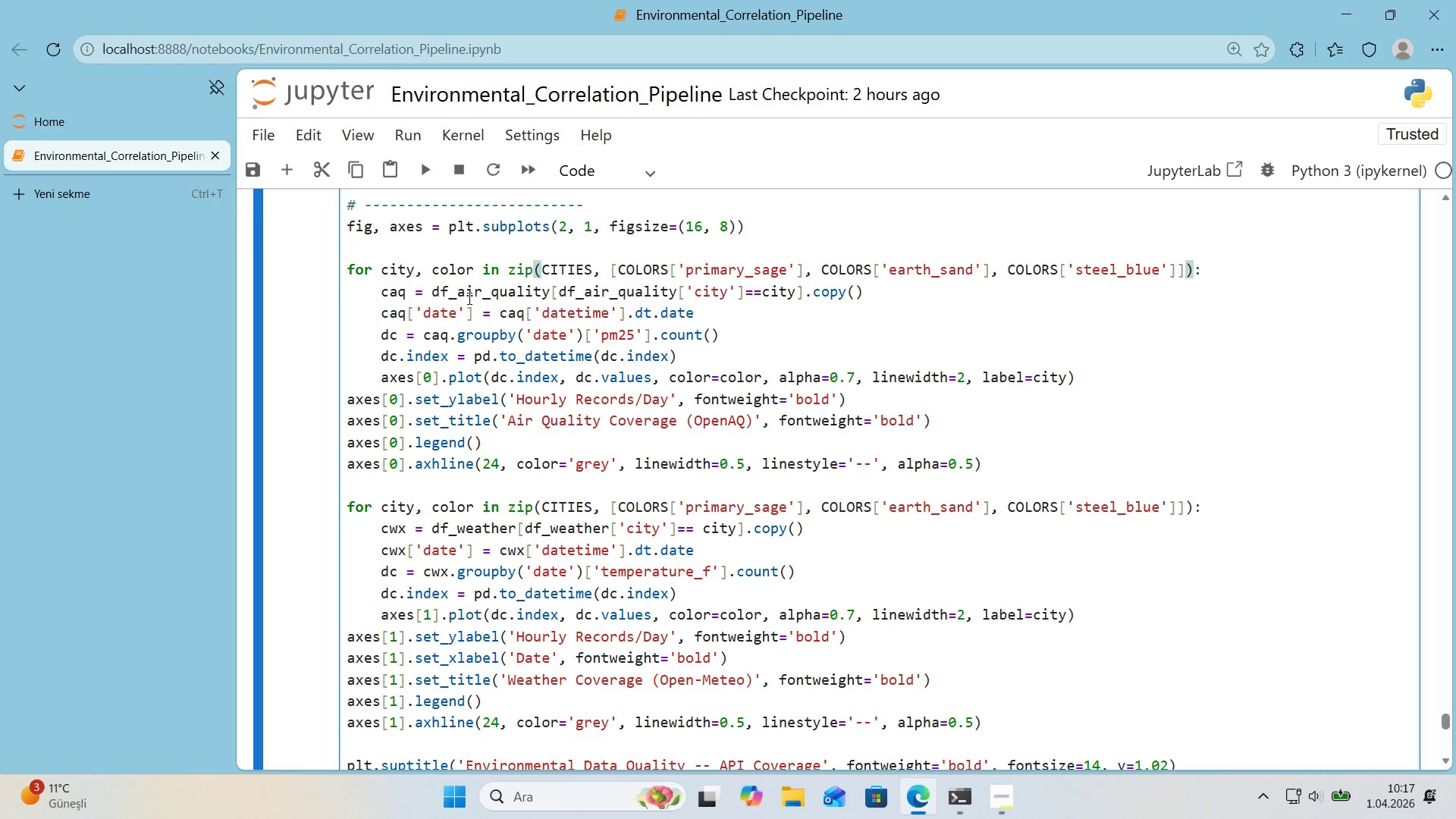 
wait(69.77)
 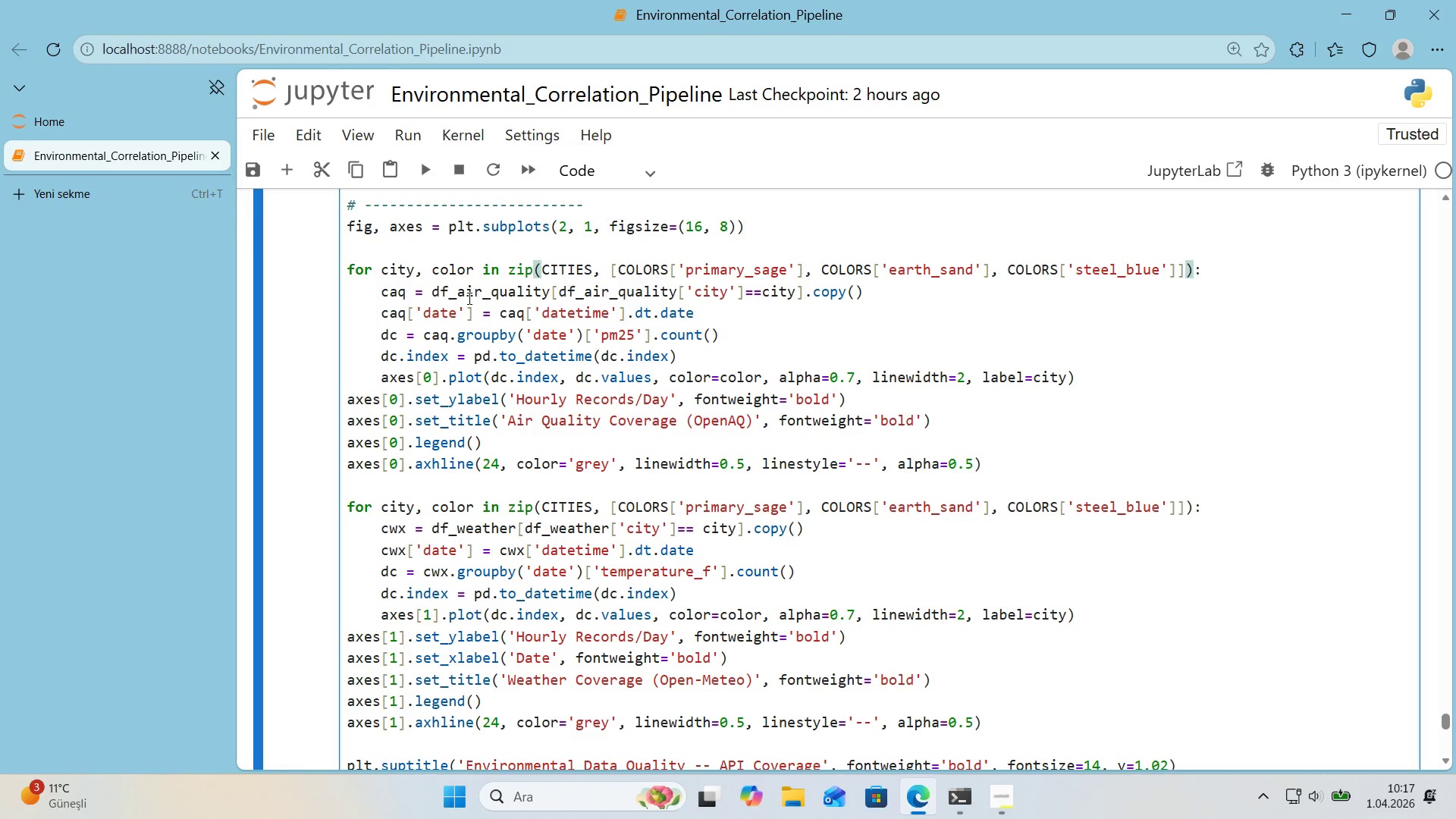 
scroll: coordinate [551, 333], scroll_direction: down, amount: 1.0
 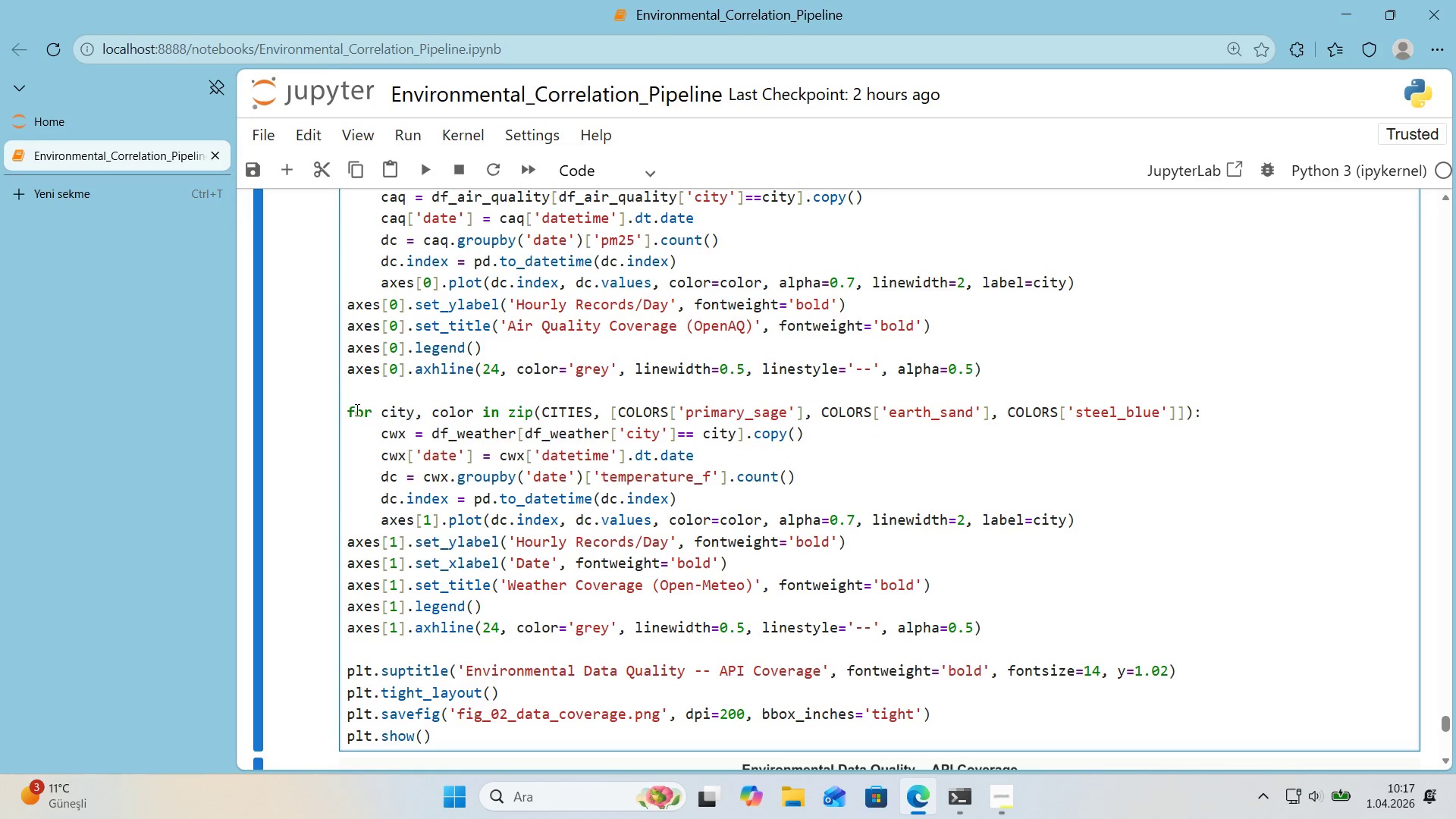 
left_click([384, 414])
 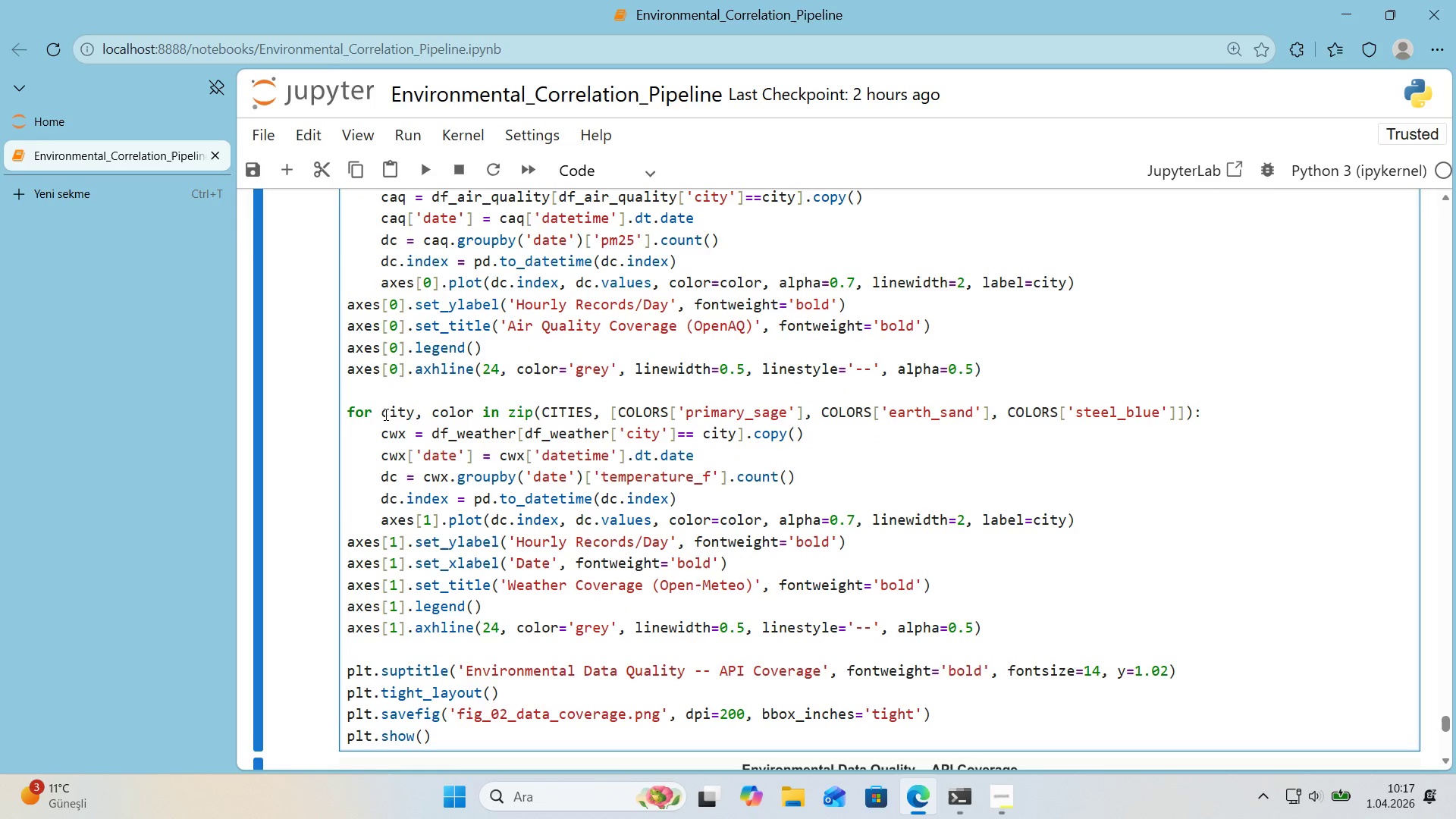 
key(Quote)
 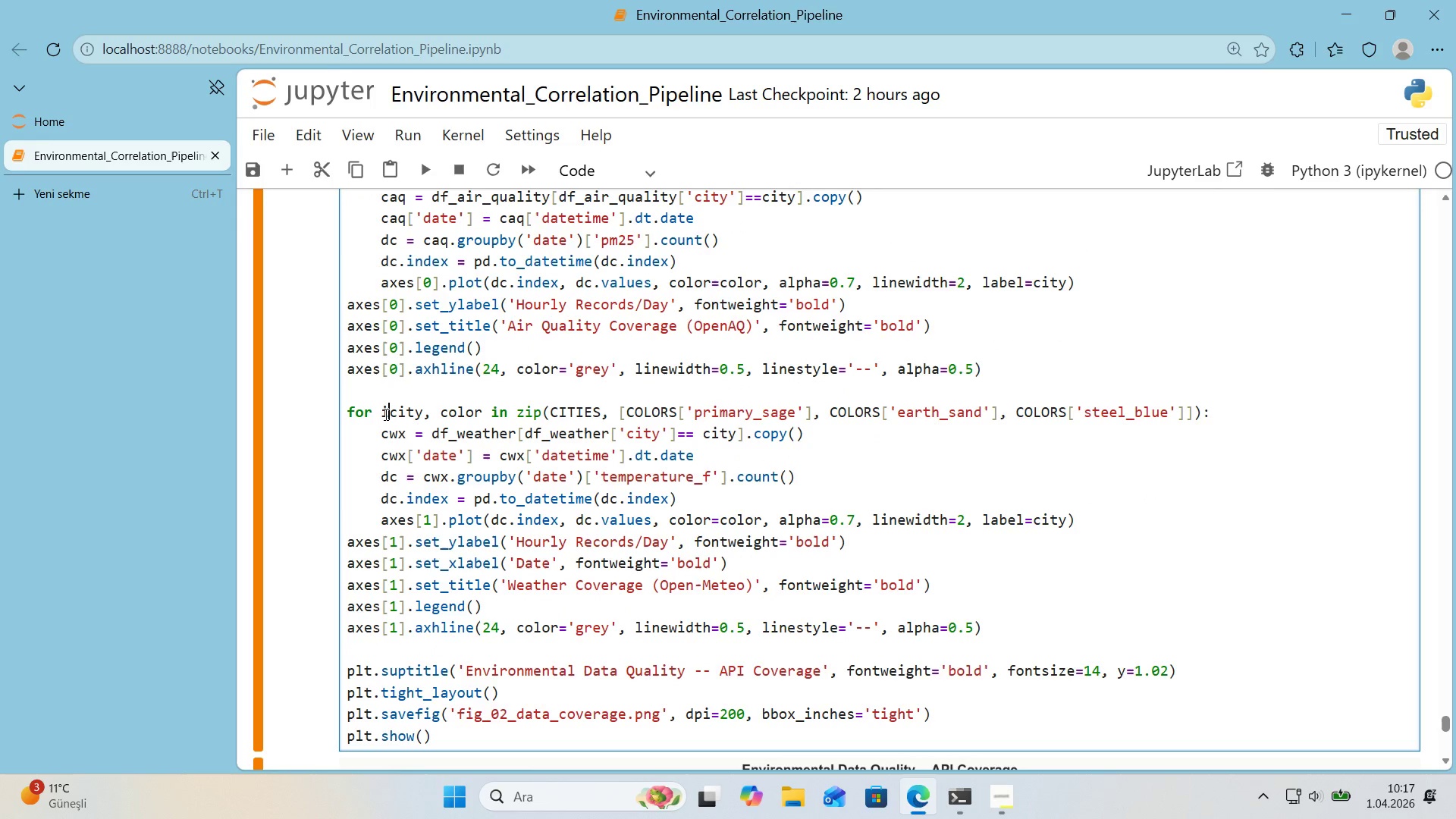 
key(Comma)
 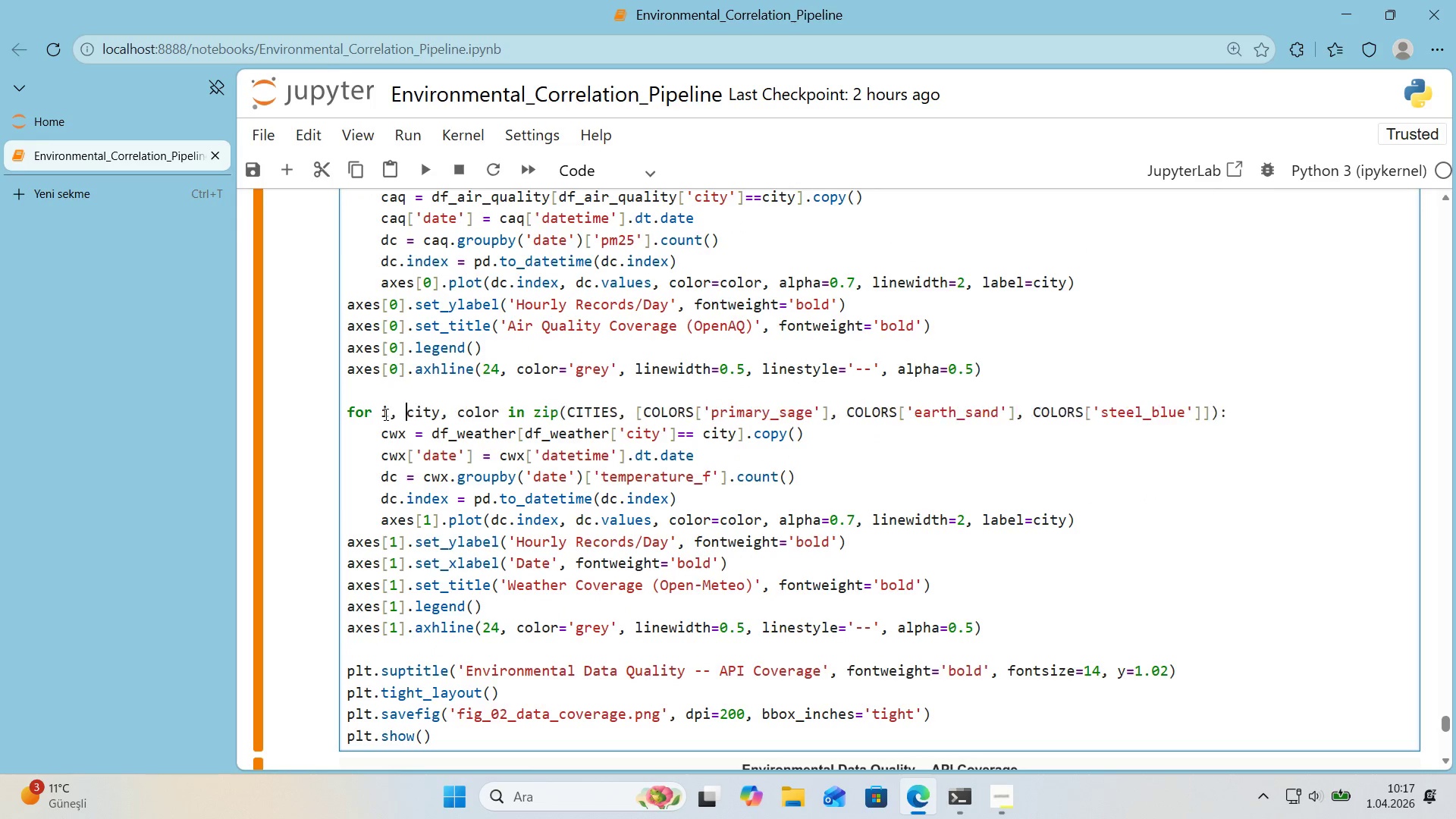 
key(Space)
 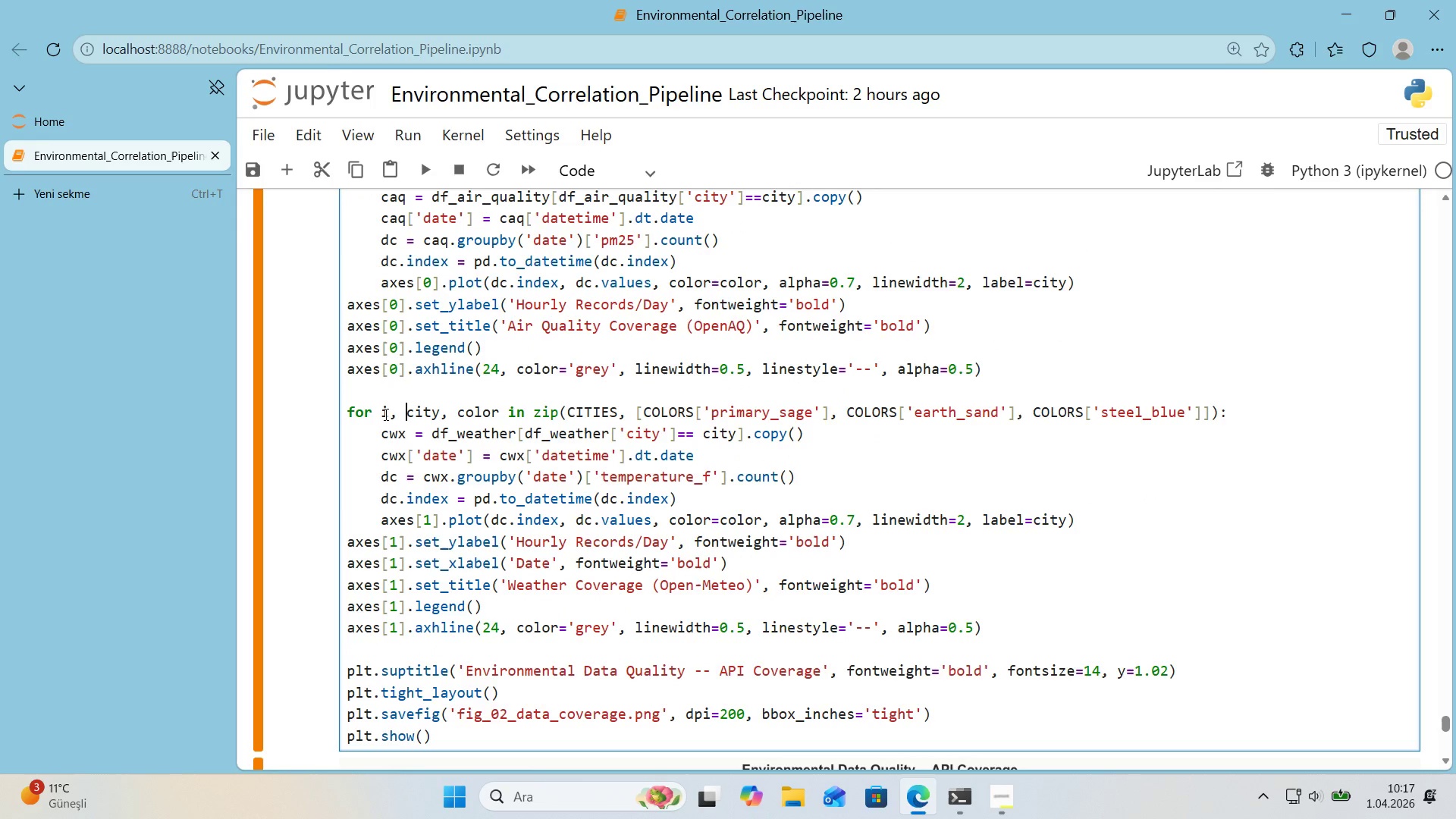 
key(Shift+8)
 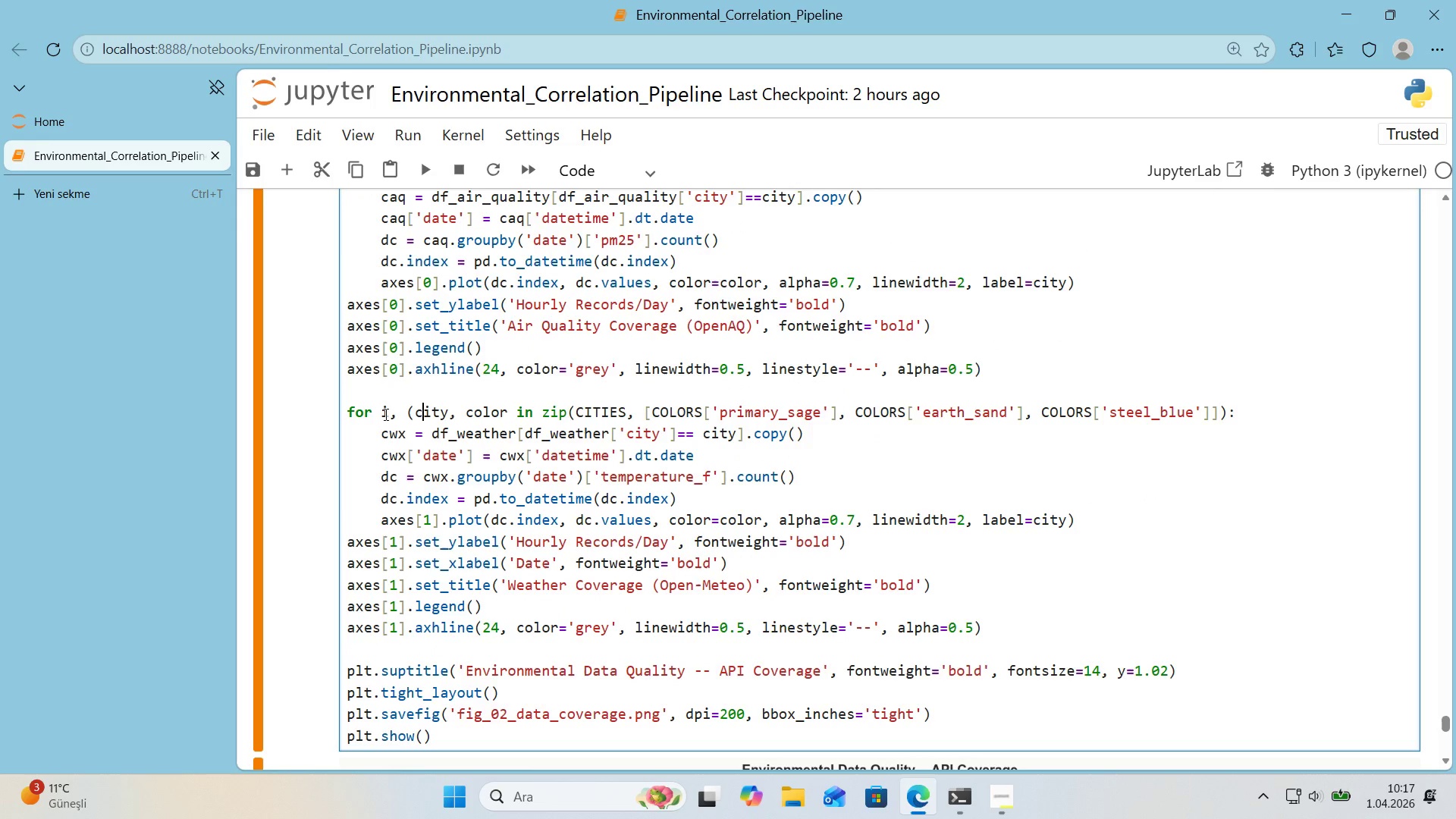 
hold_key(key=ArrowRight, duration=0.69)
 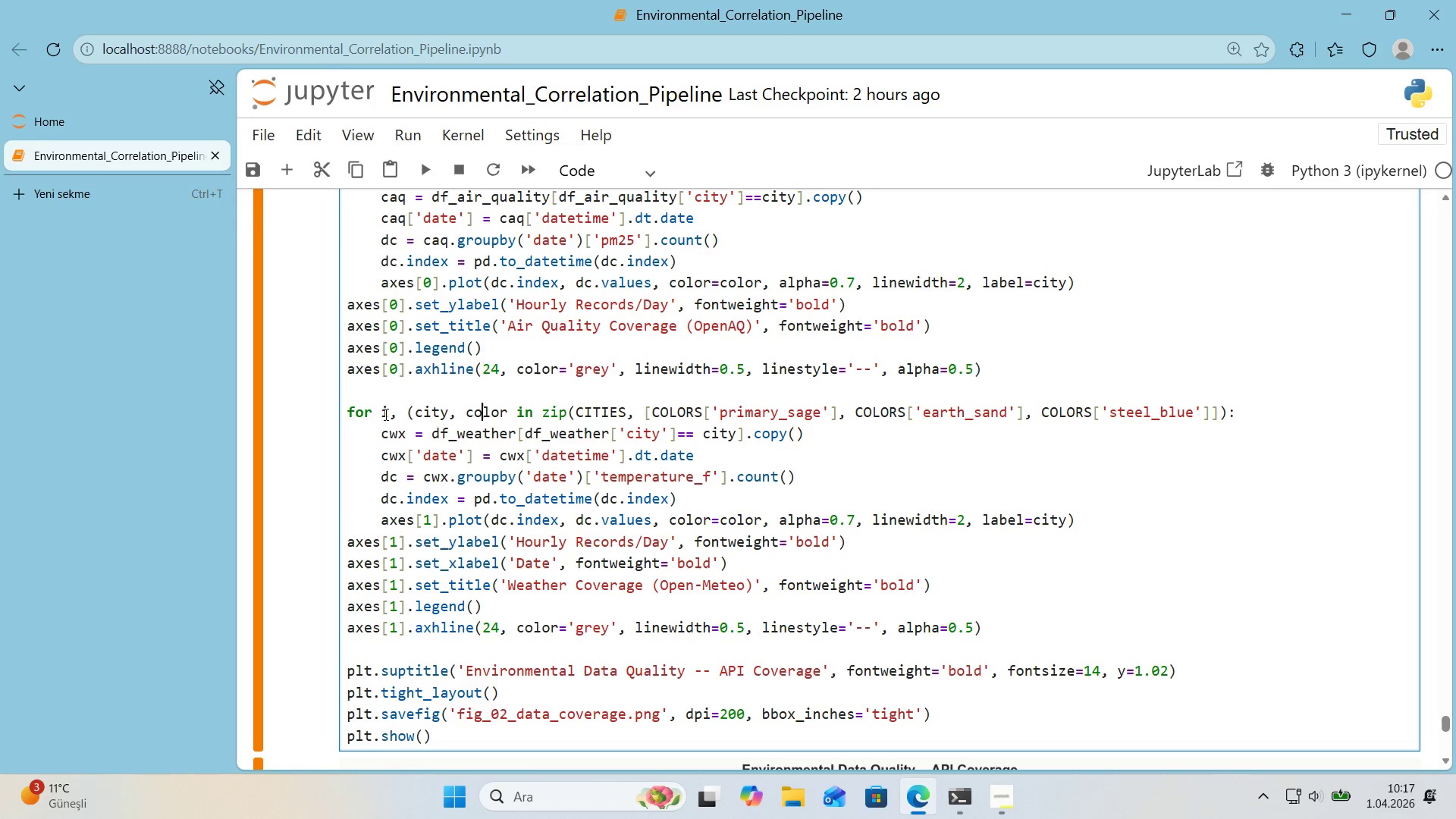 
key(ArrowRight)
 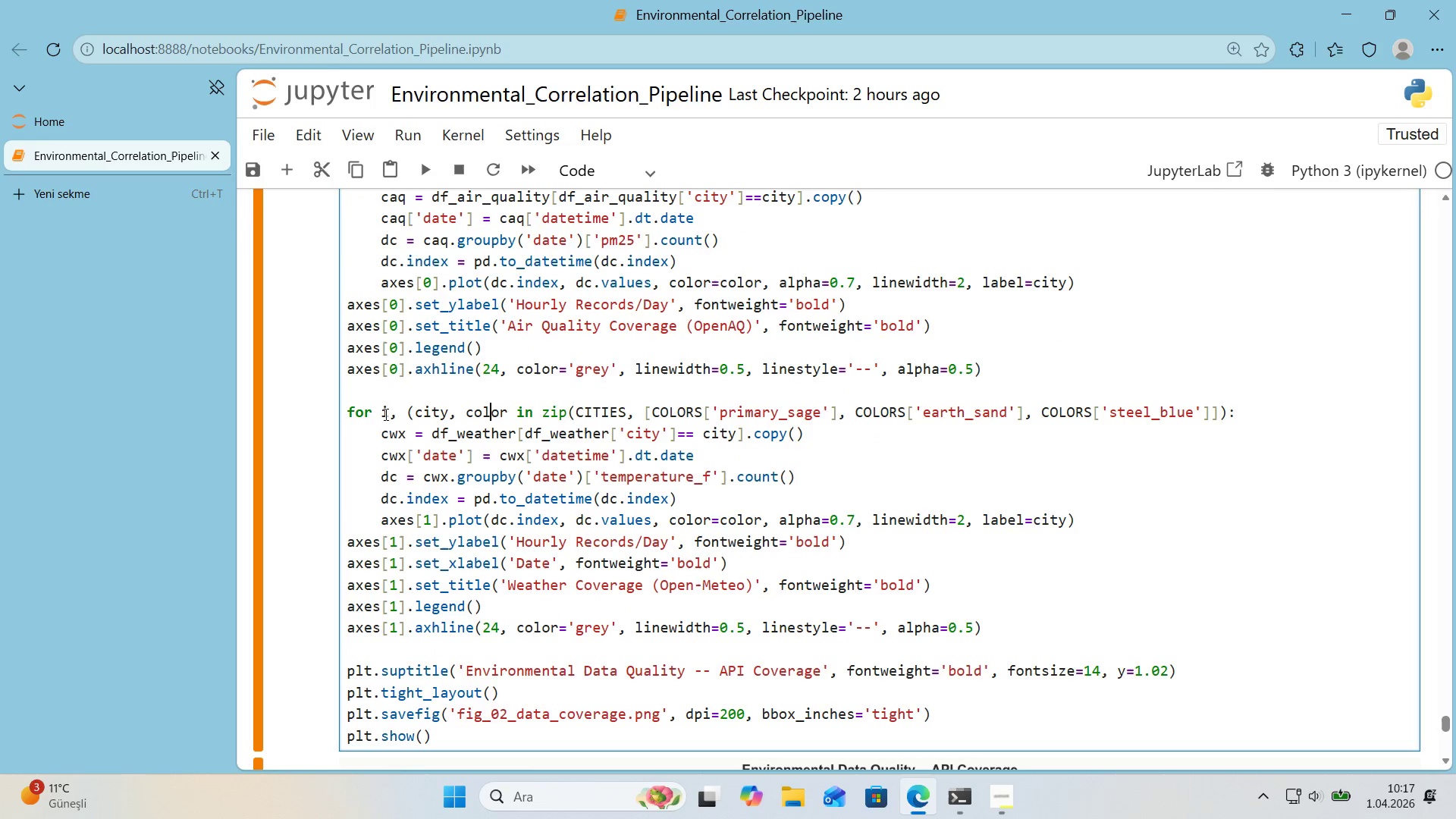 
key(ArrowRight)
 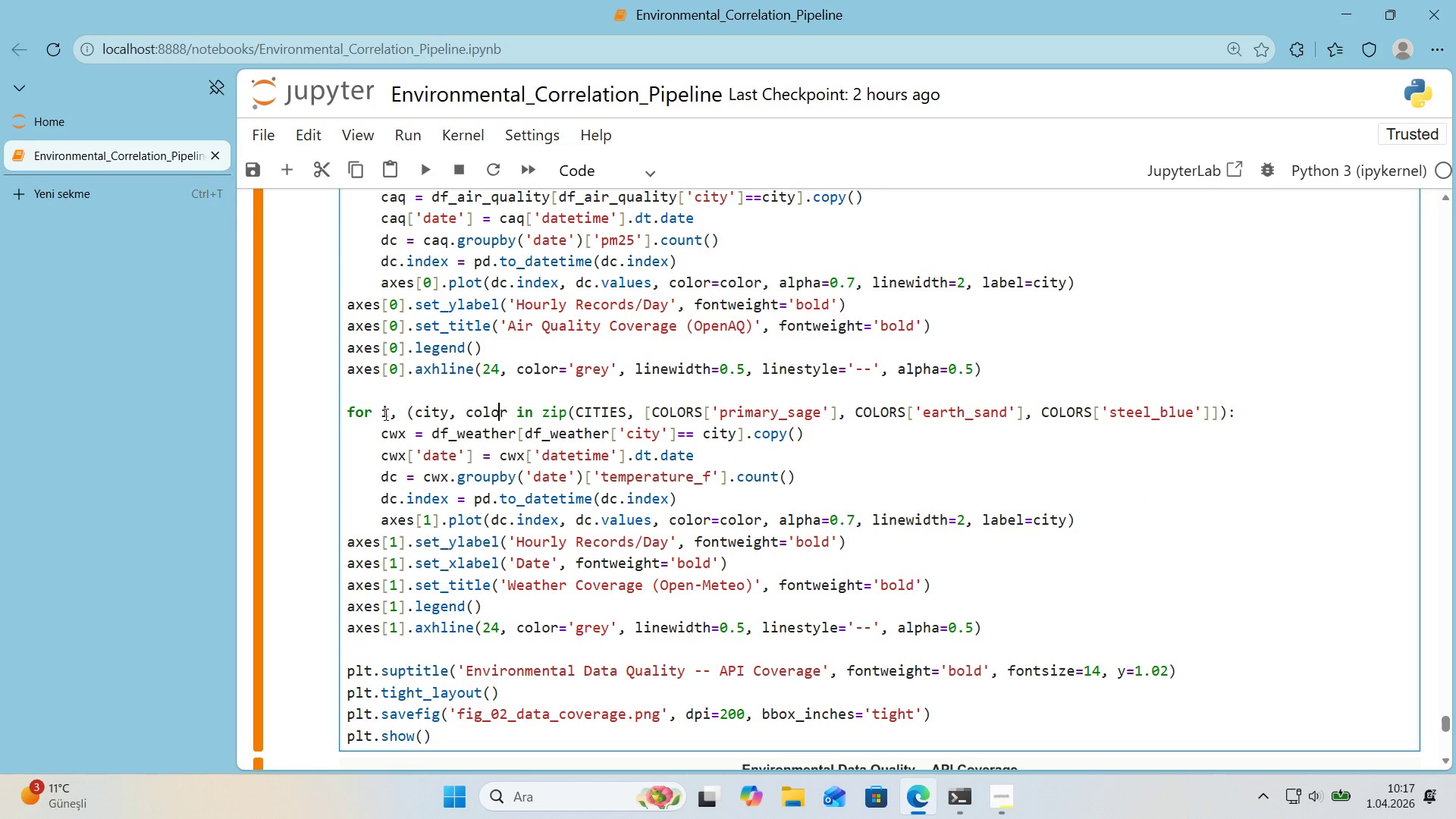 
key(ArrowRight)
 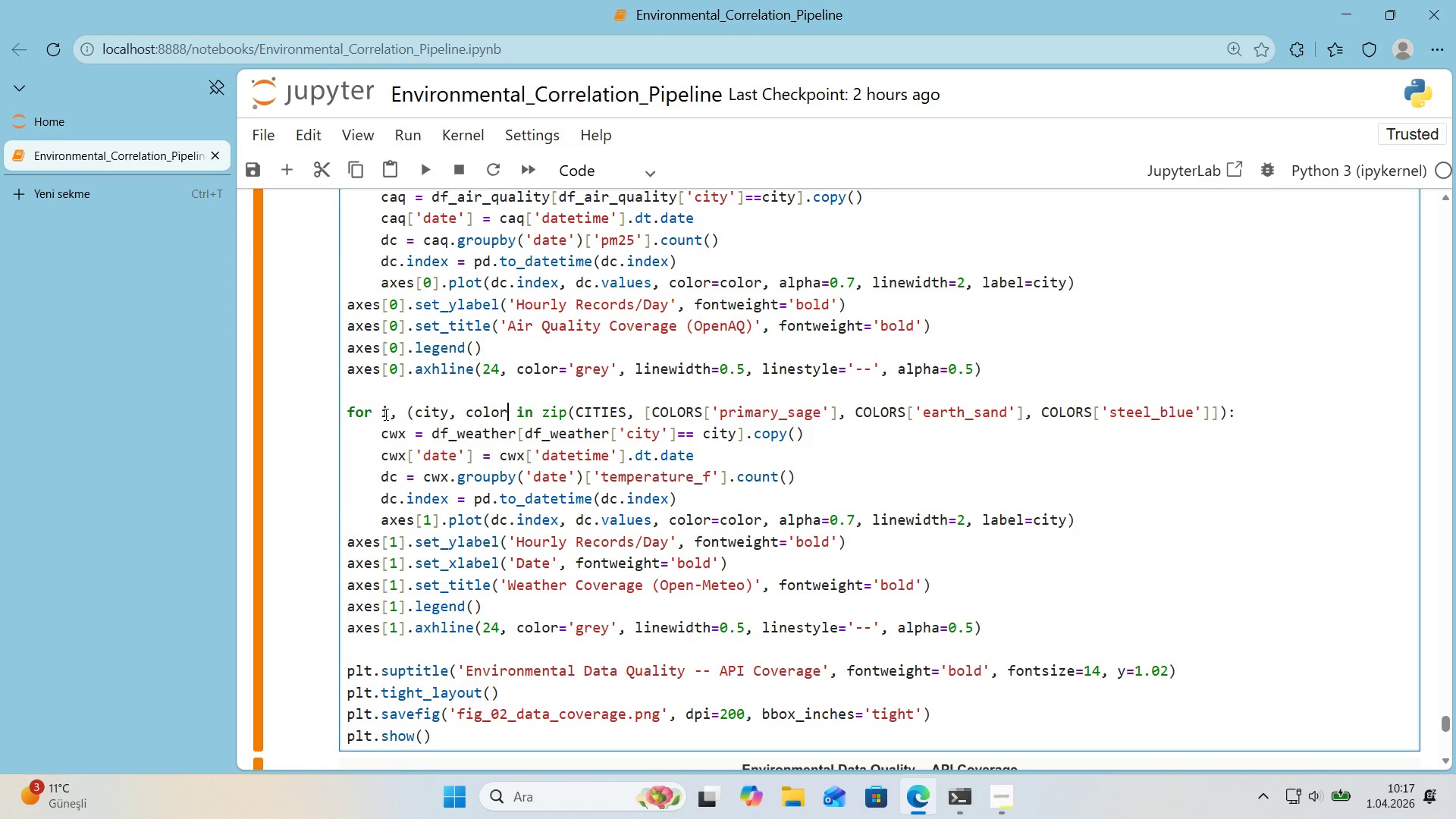 
key(Shift+ShiftRight)
 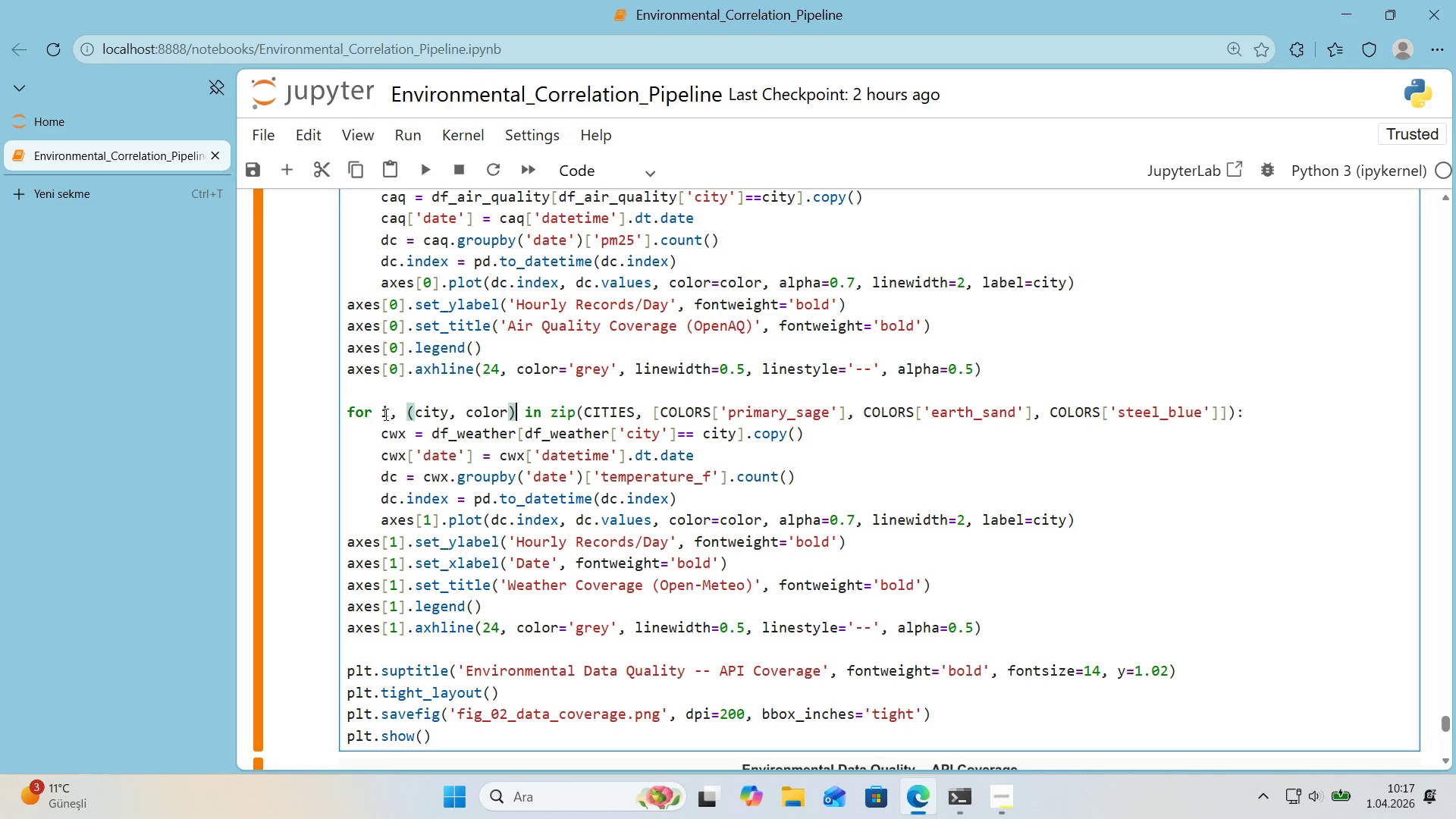 
key(Shift+9)
 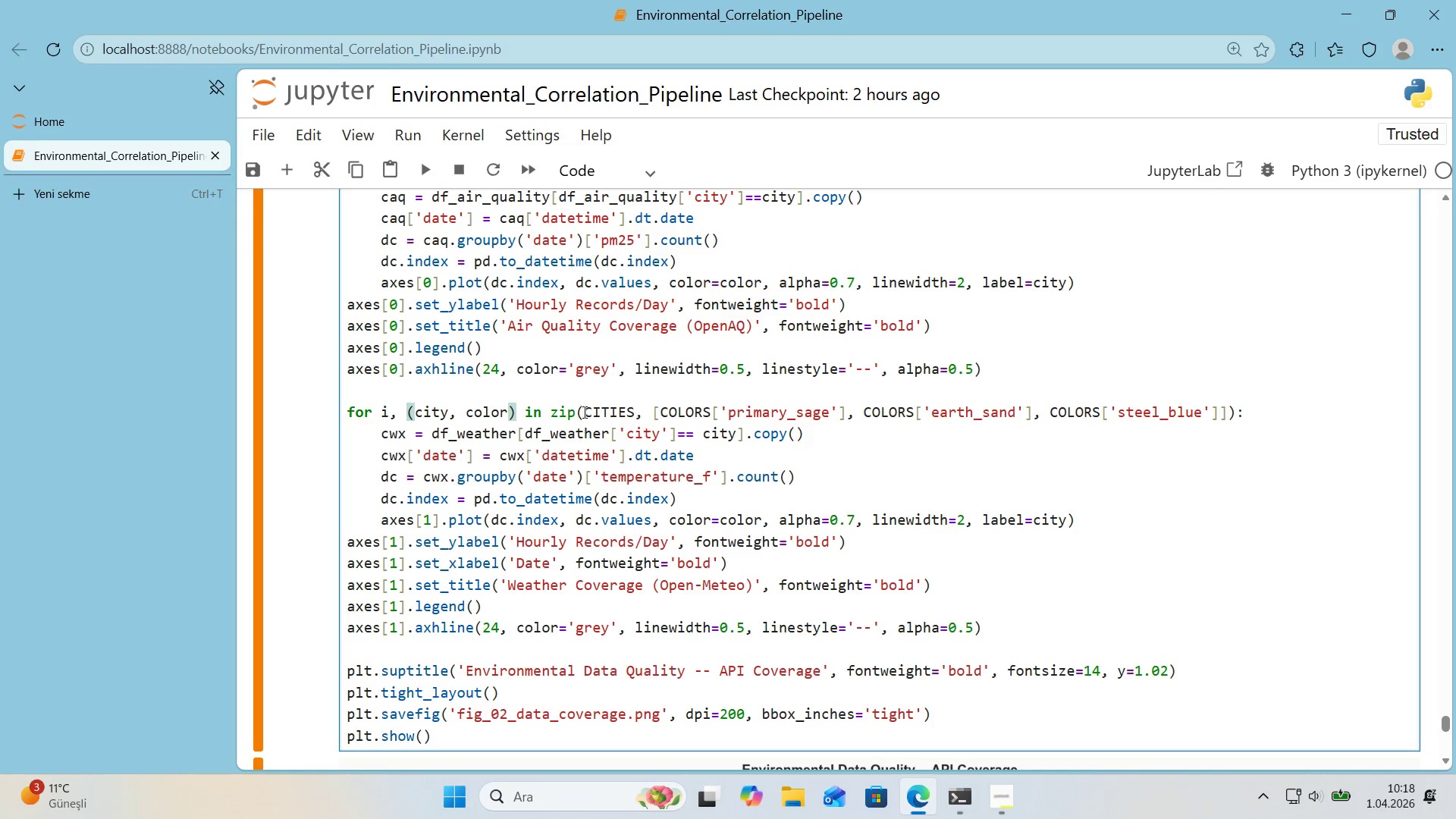 
left_click([557, 416])
 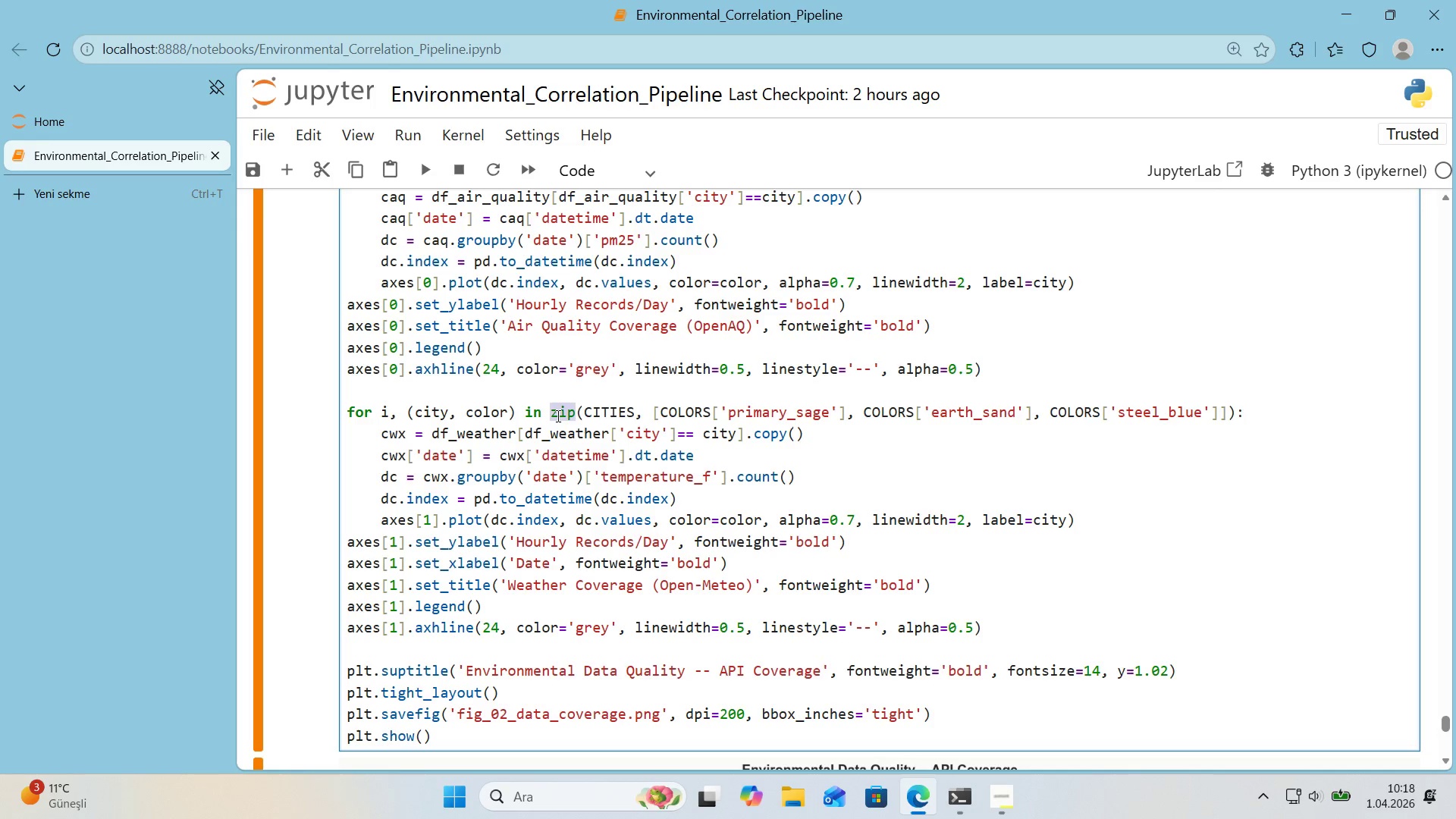 
type(enumerate)
 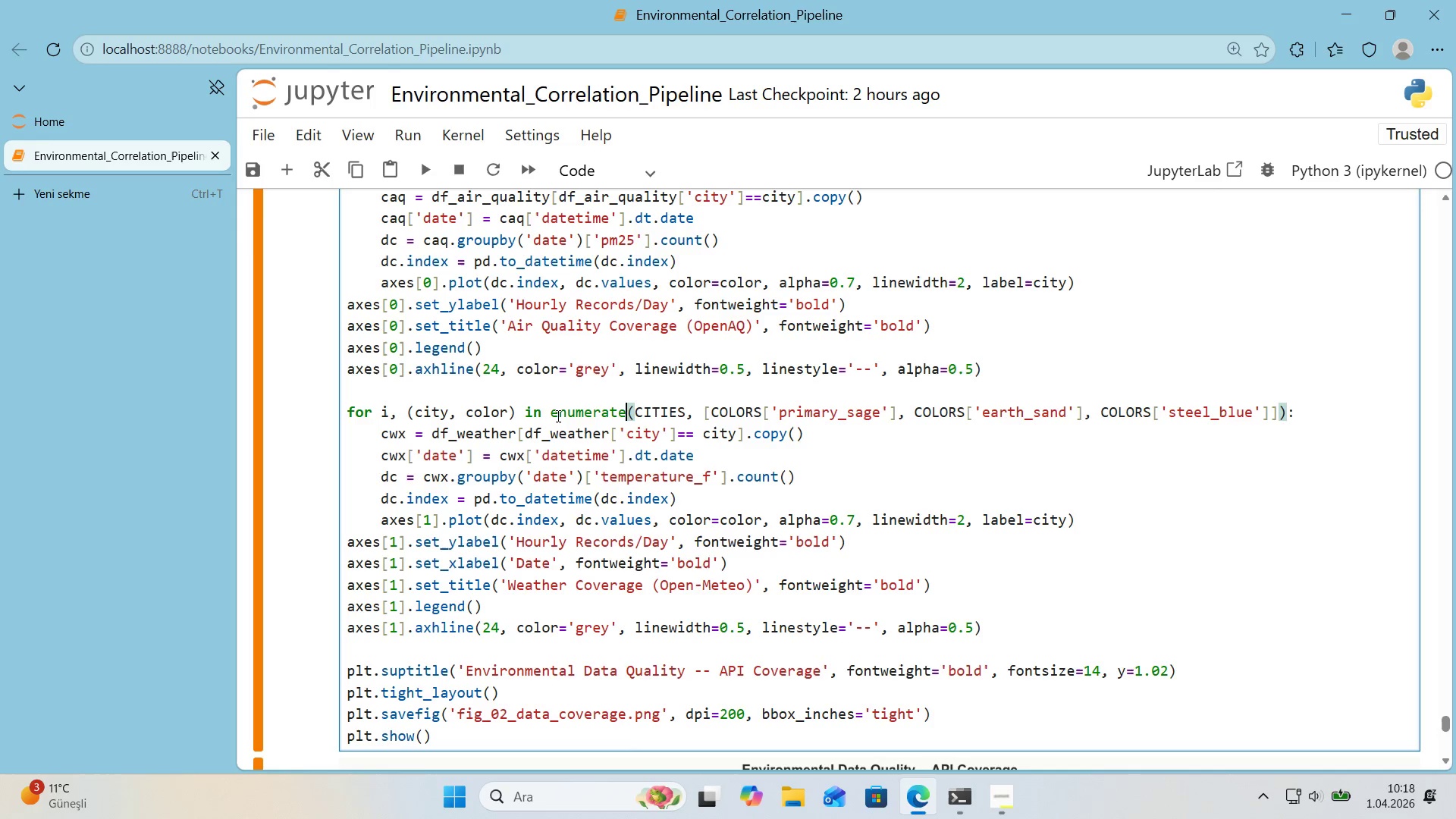 
wait(11.61)
 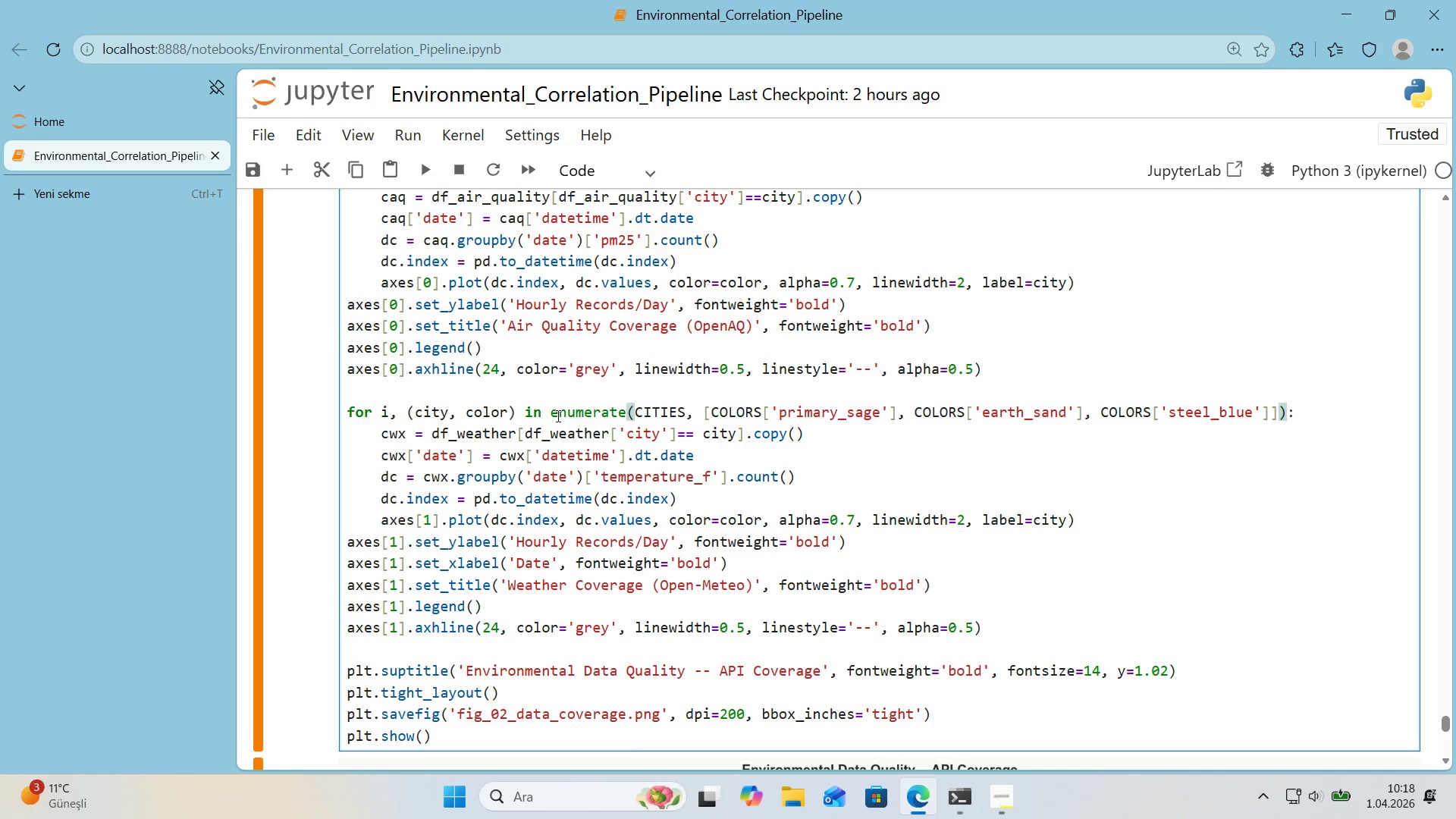 
type(*()
 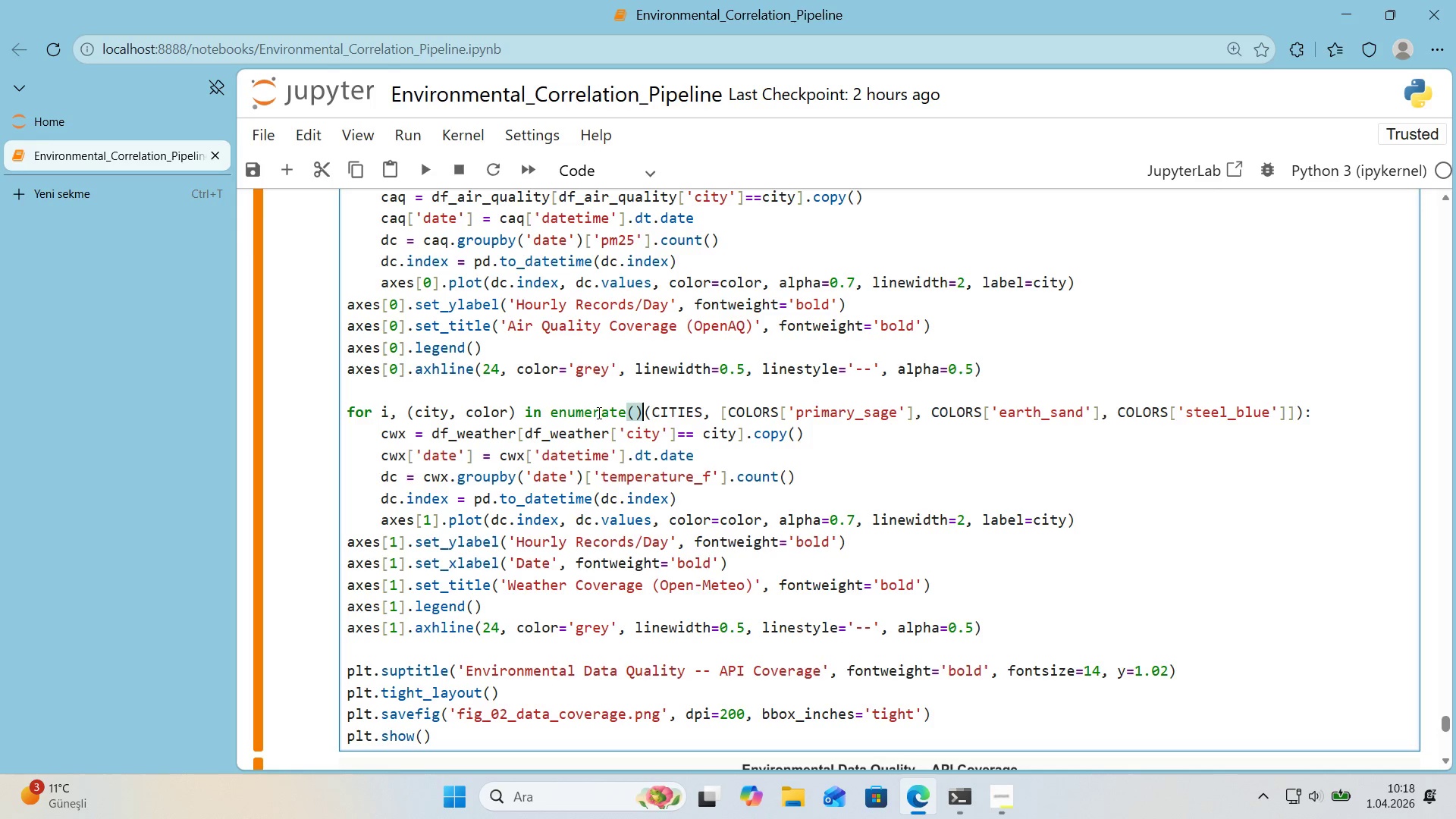 
key(ArrowLeft)
 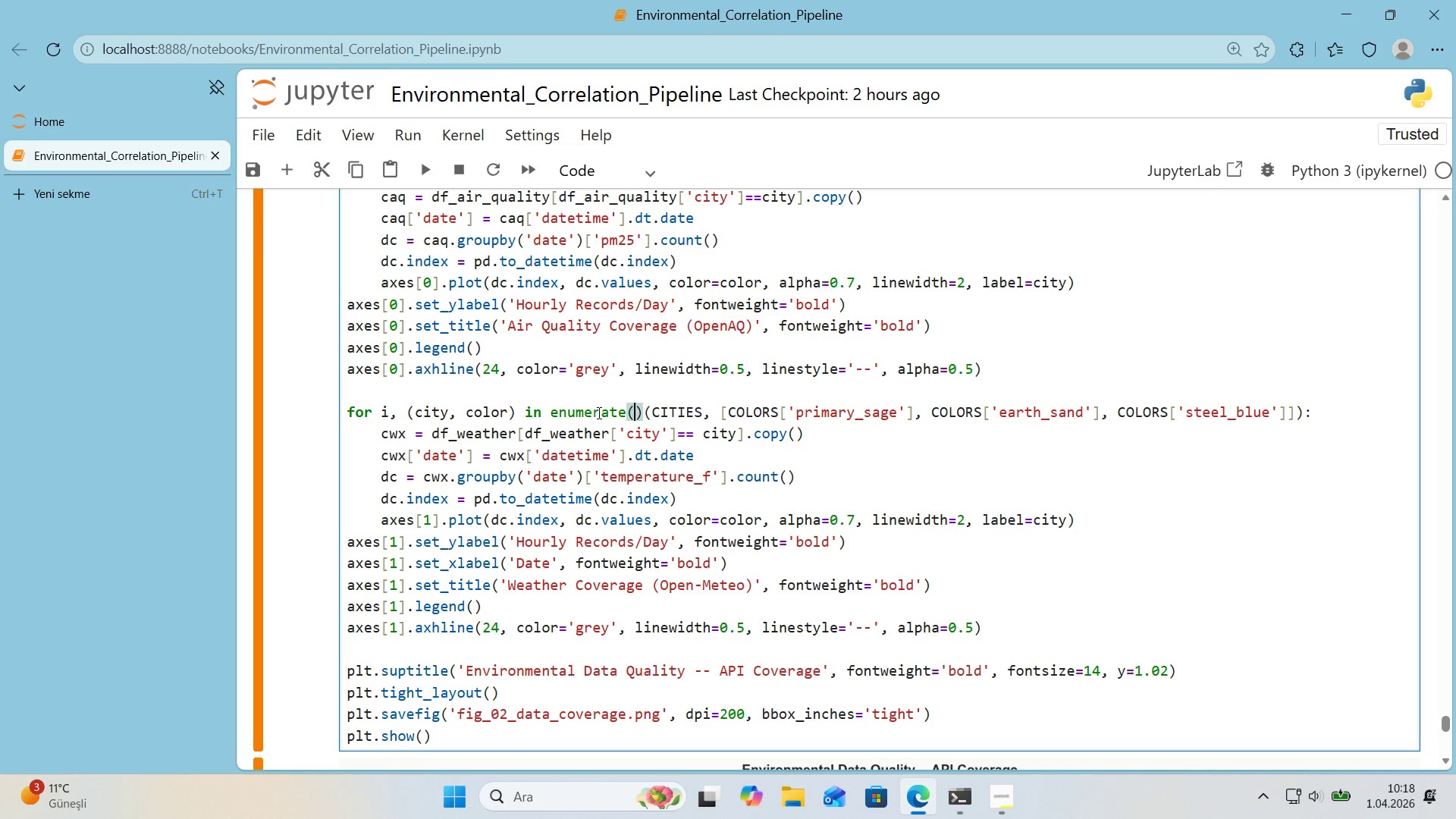 
key(Z)
 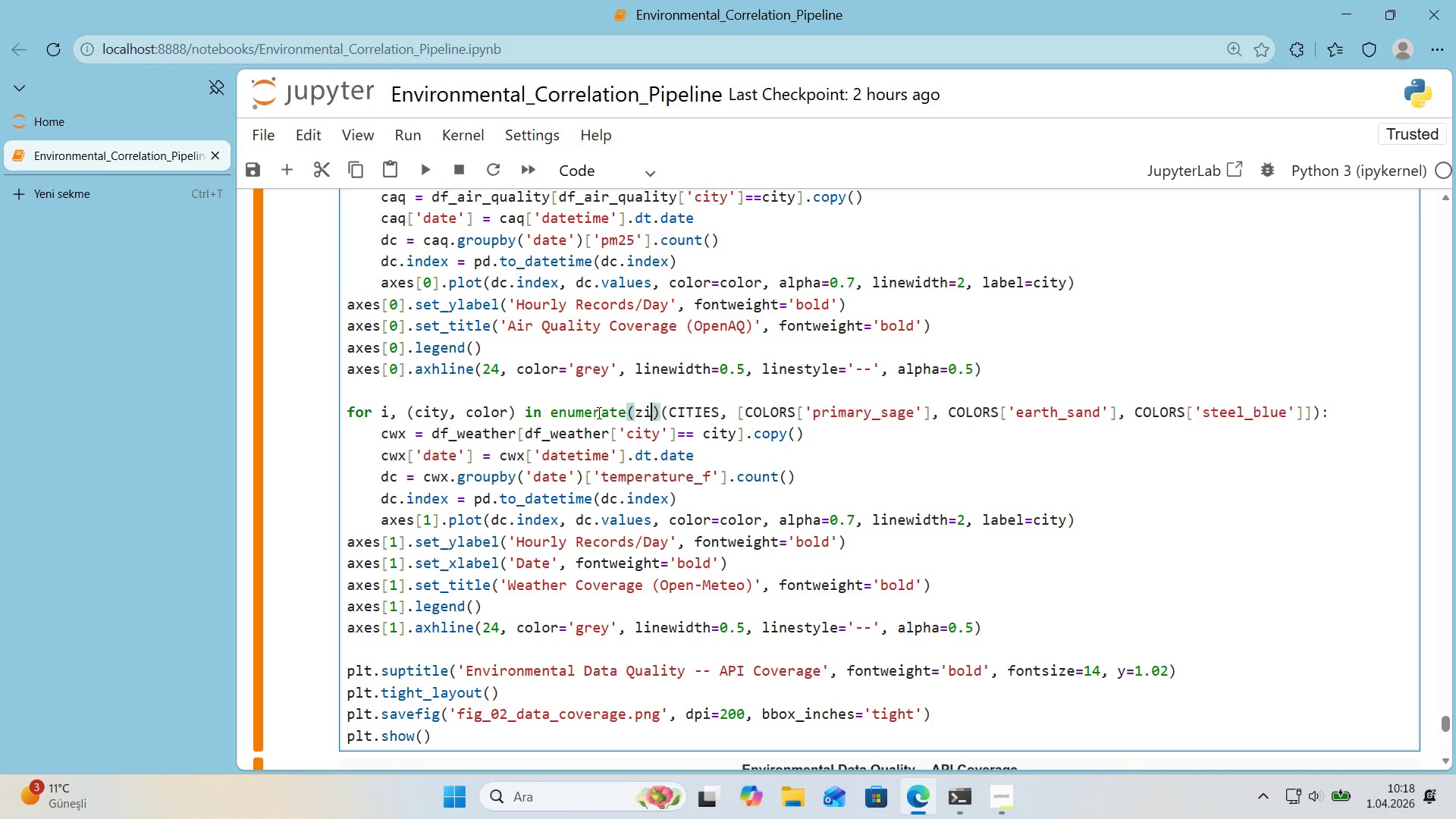 
key(Quote)
 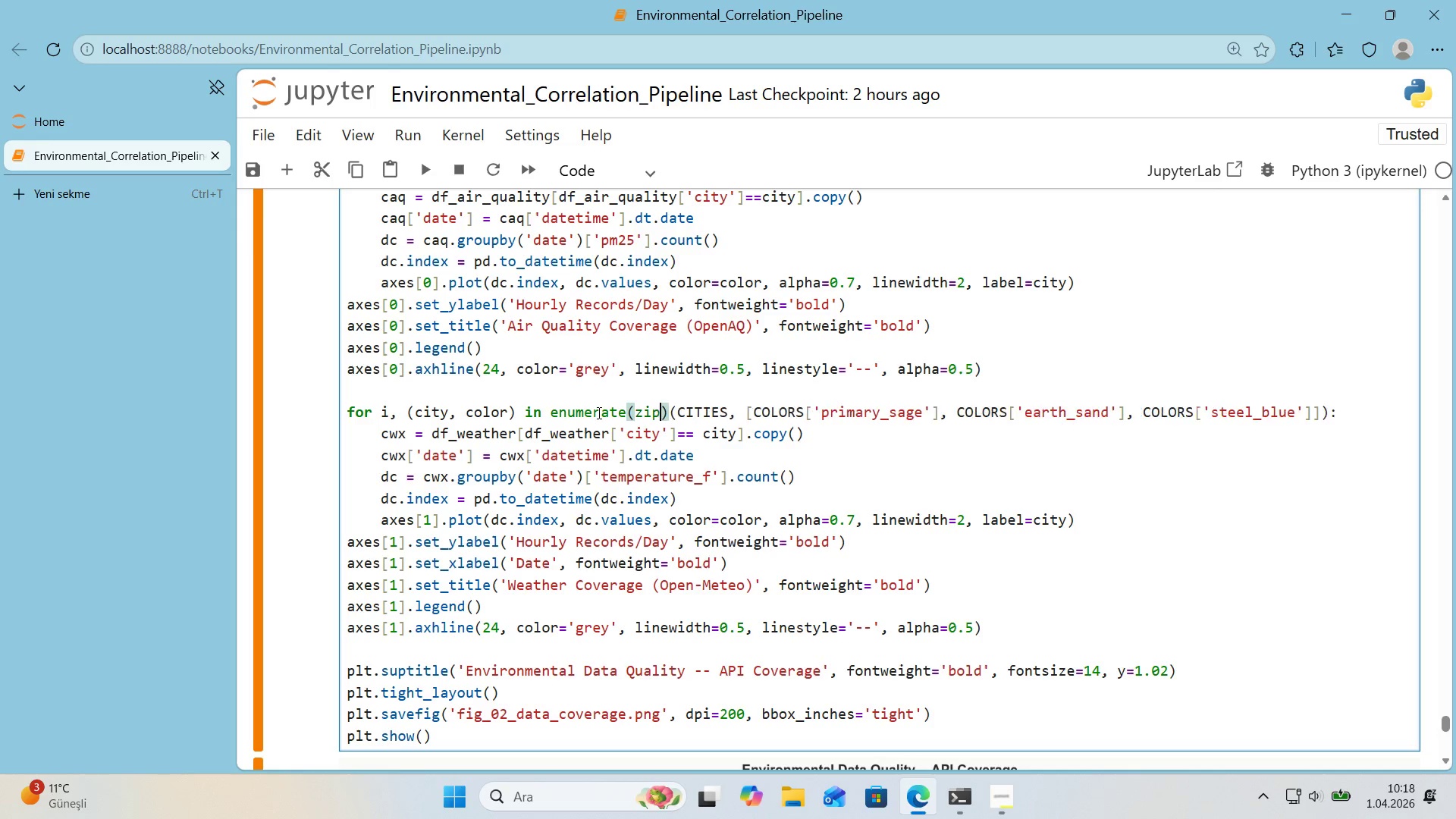 
key(P)
 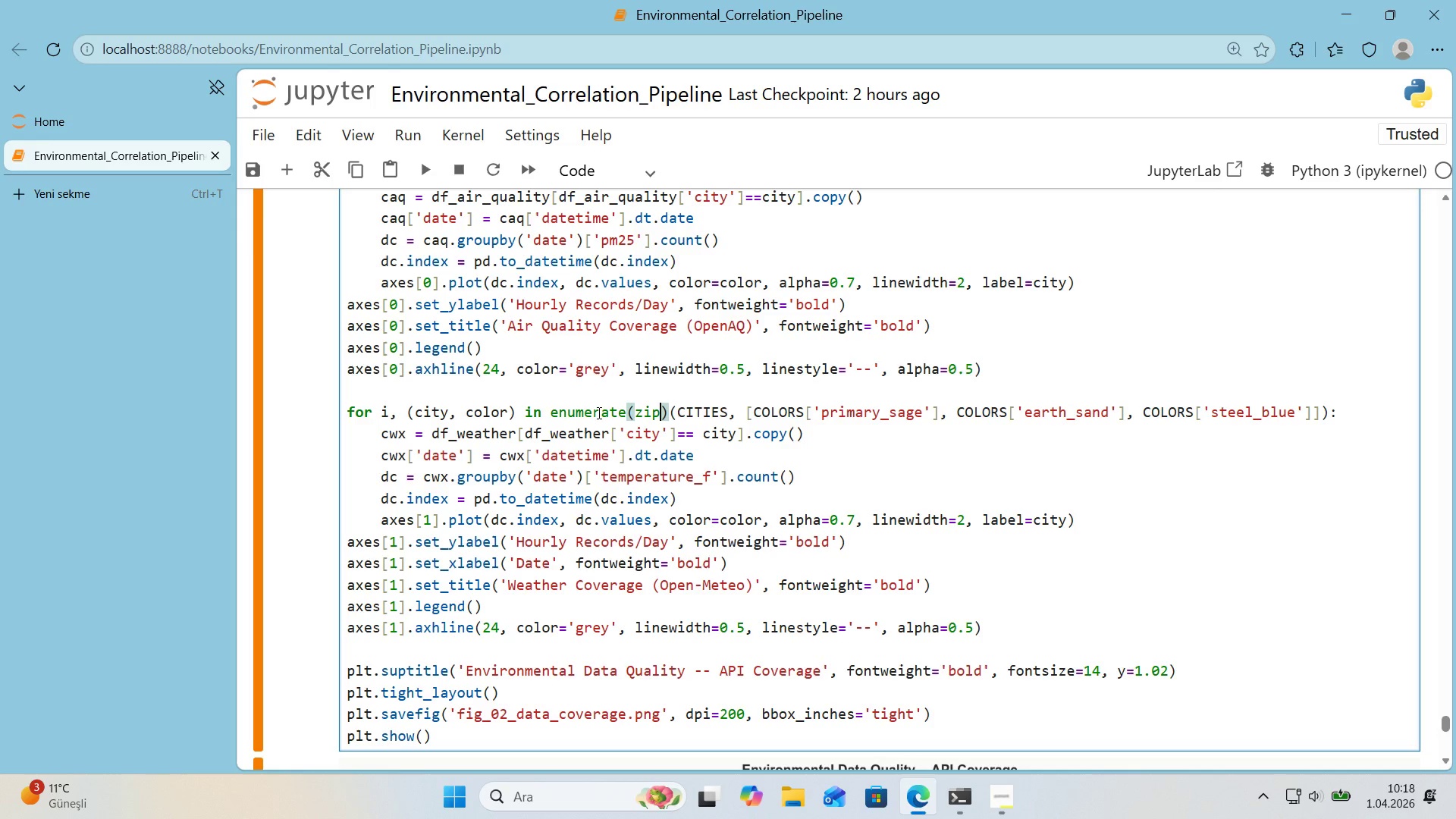 
key(ArrowRight)
 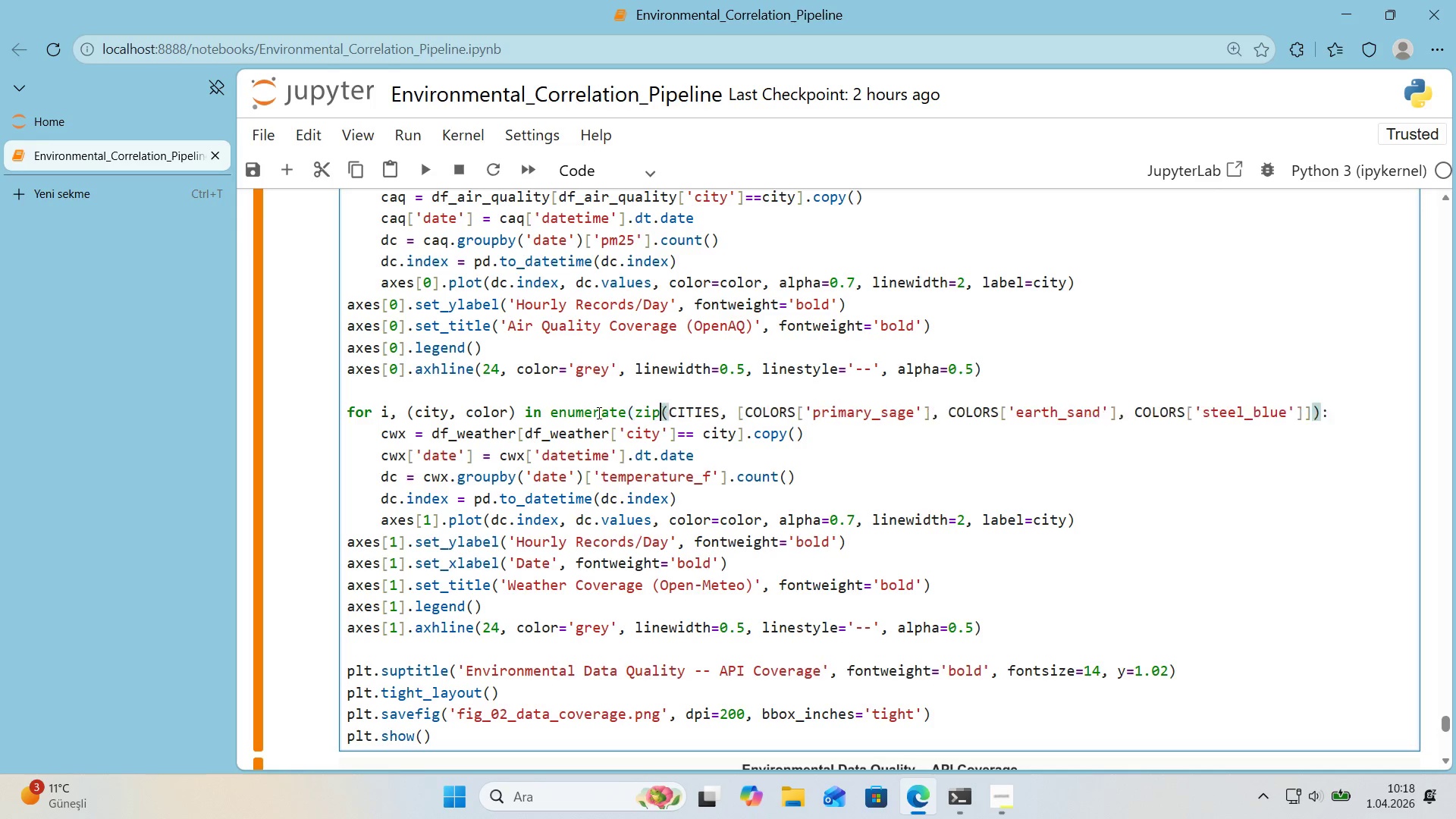 
key(Backspace)
 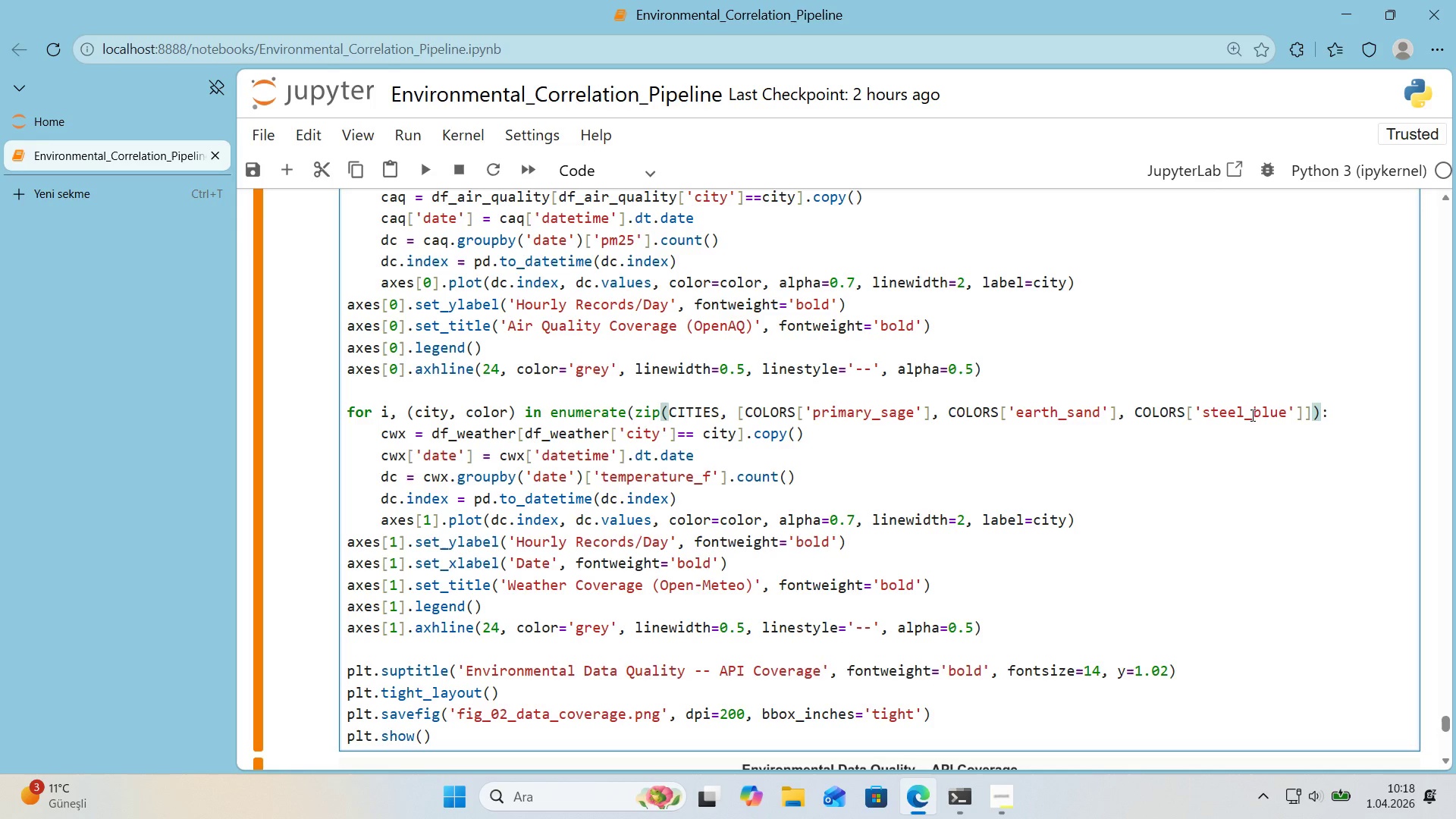 
wait(13.23)
 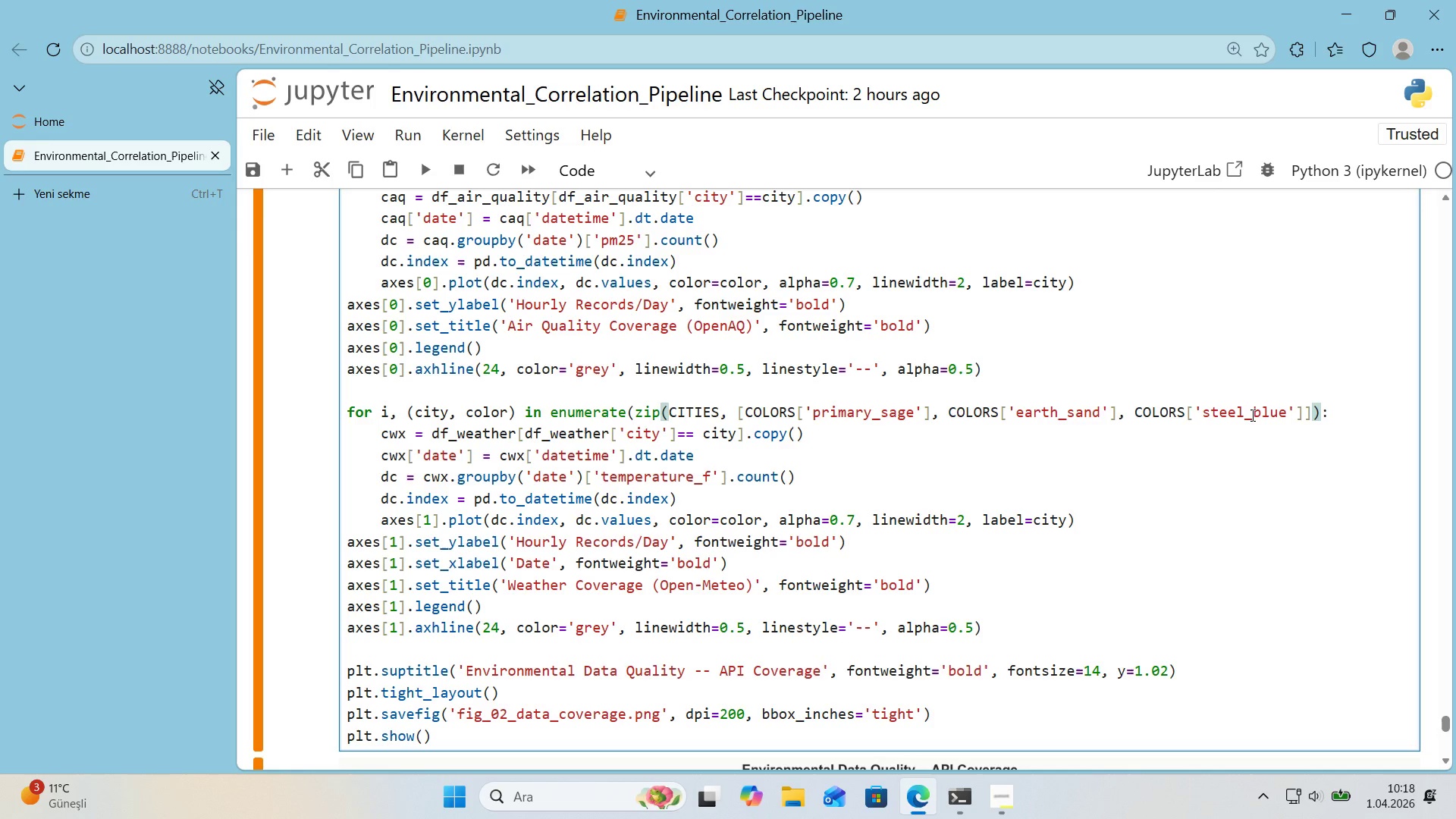 
double_click([722, 409])
 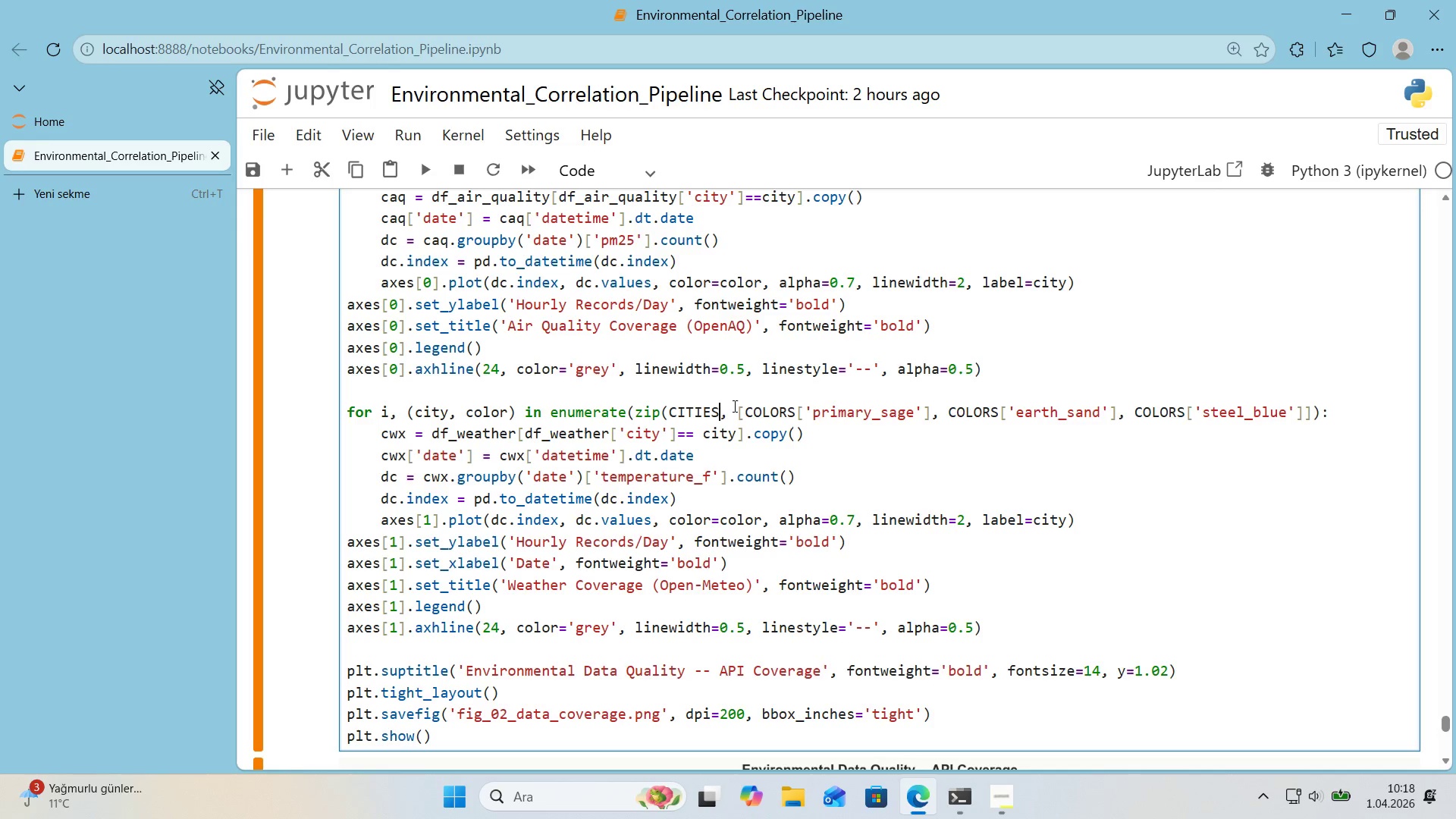 
type(.e)
key(Backspace)
type(keys*()
 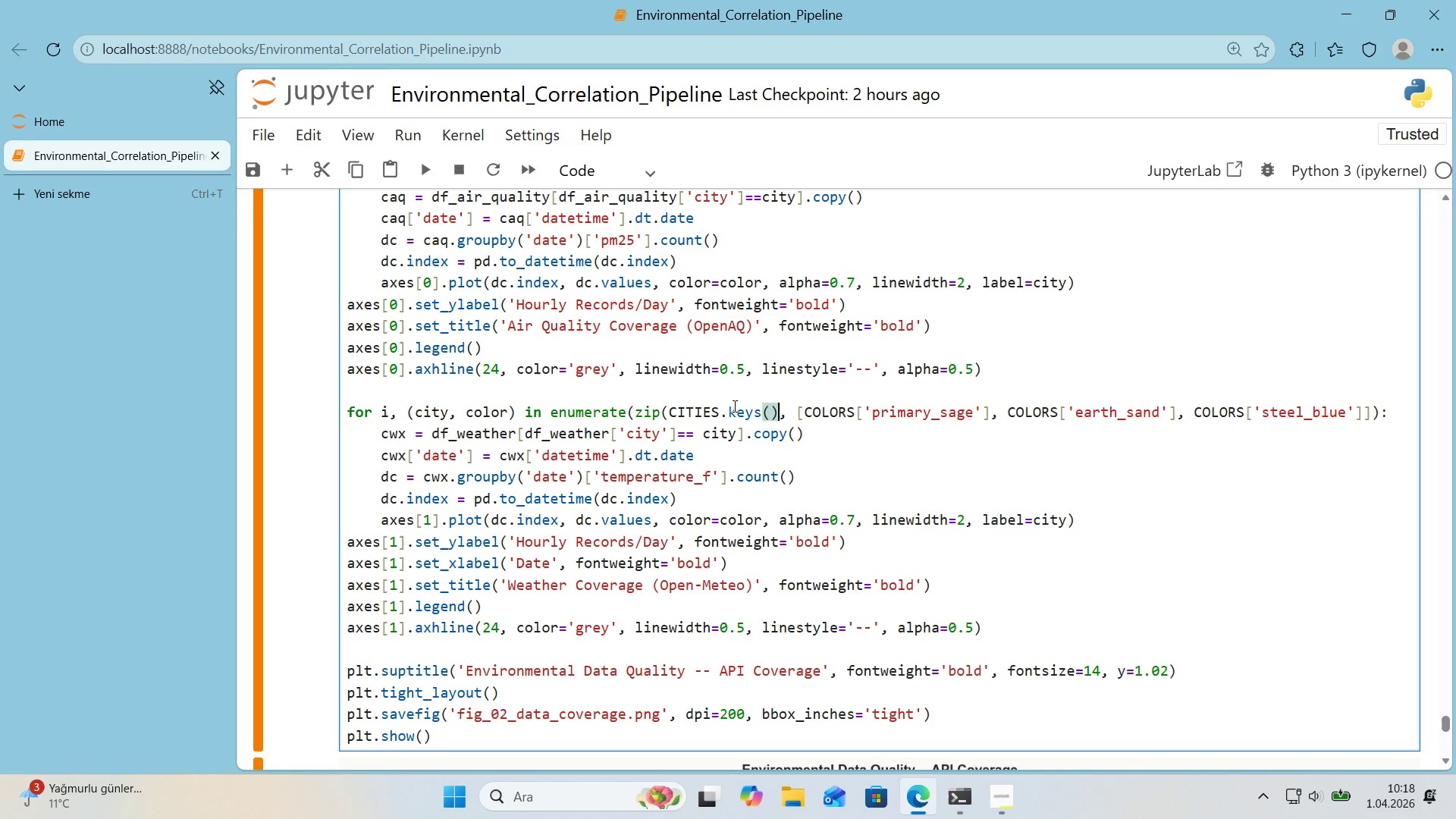 
wait(5.84)
 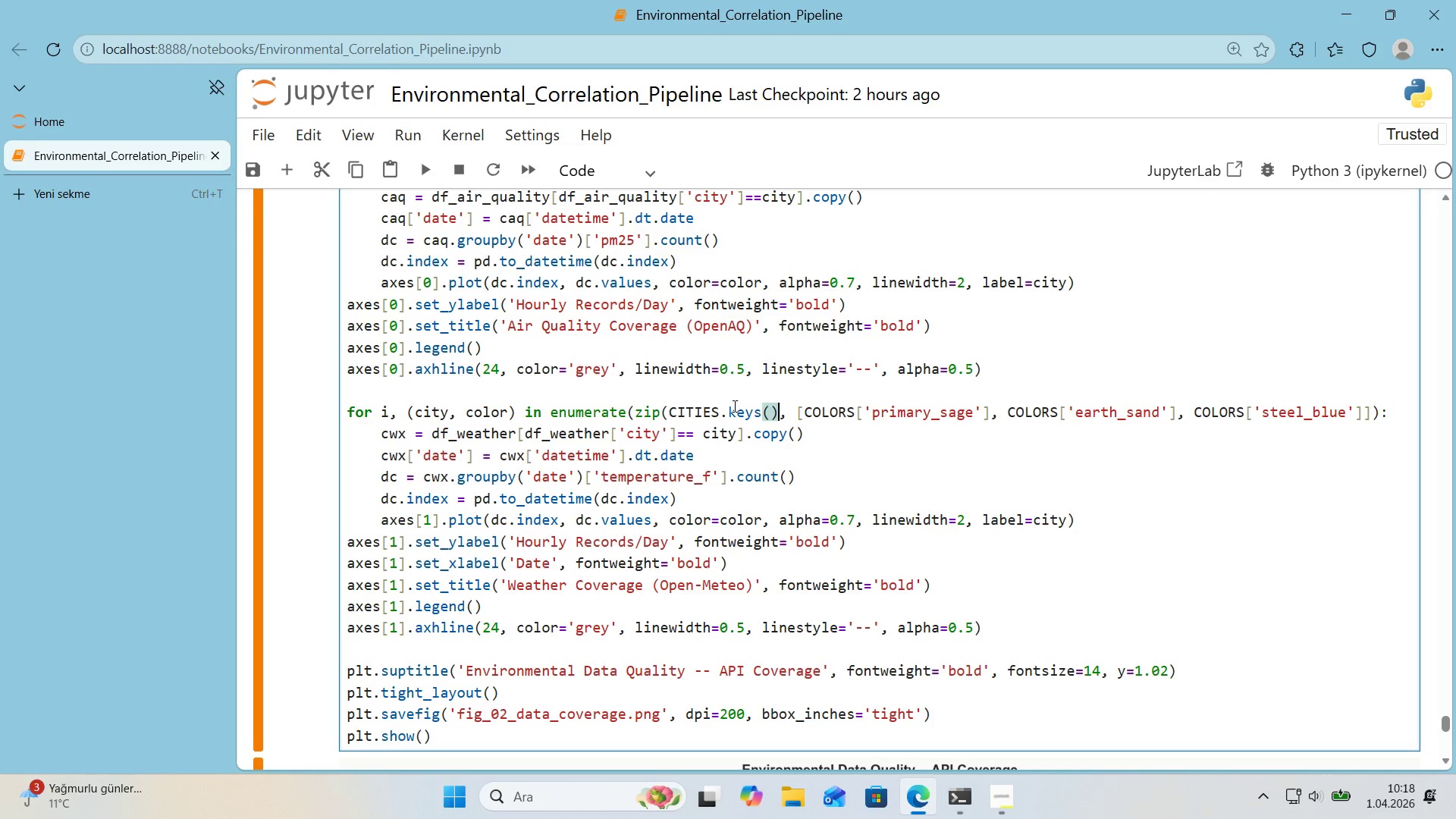 
key(ArrowRight)
 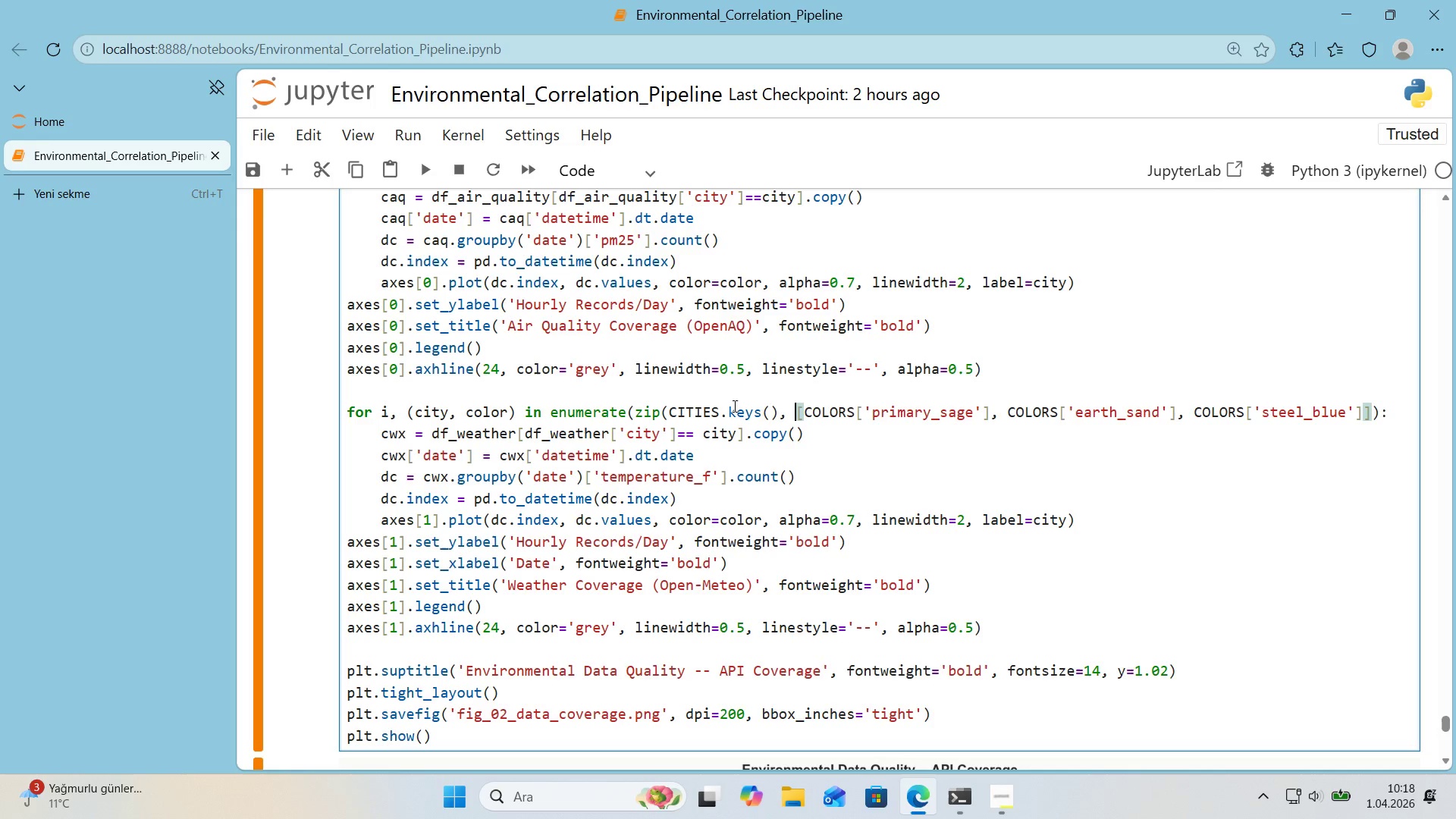 
key(ArrowRight)
 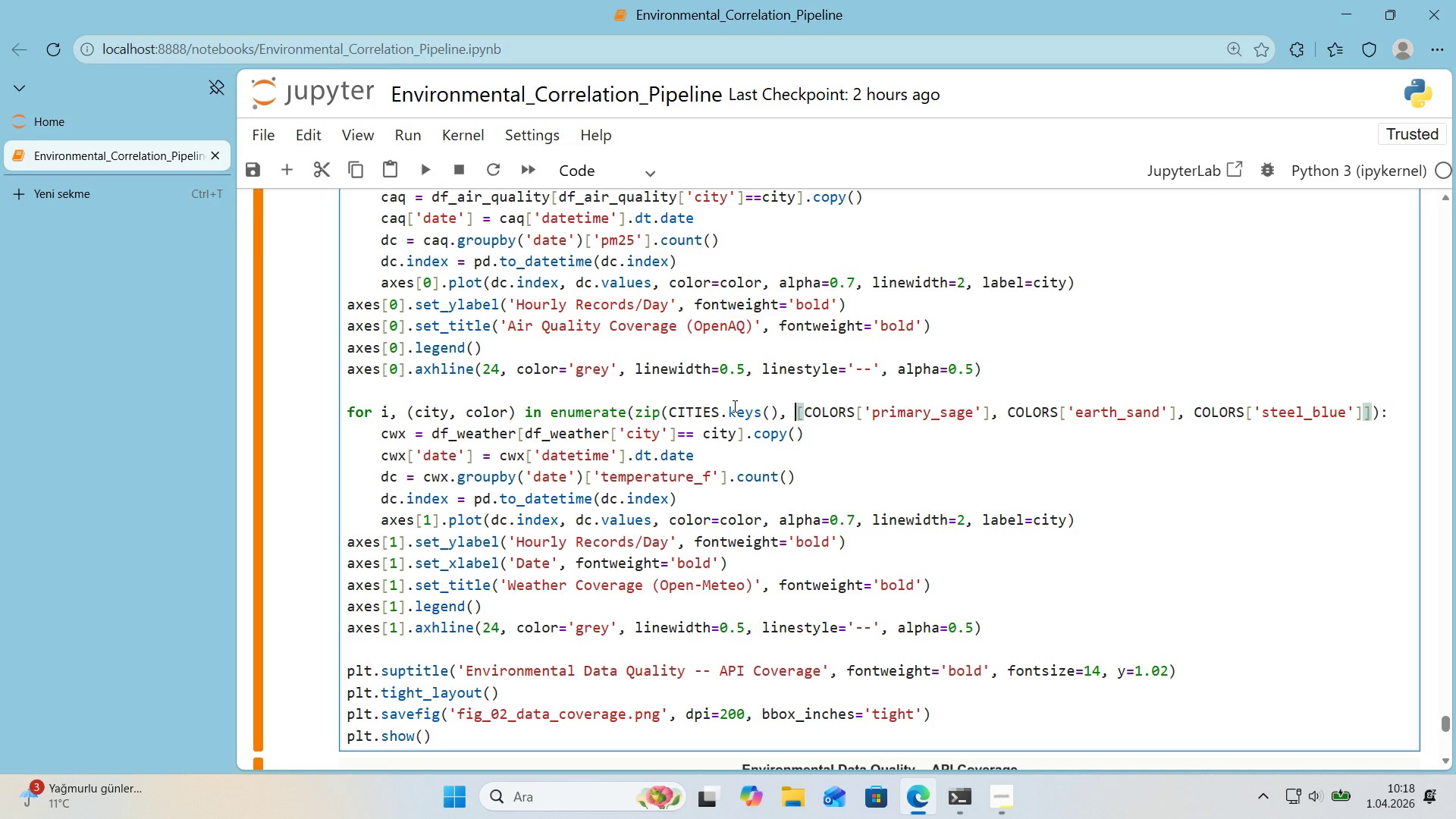 
key(Backspace)
 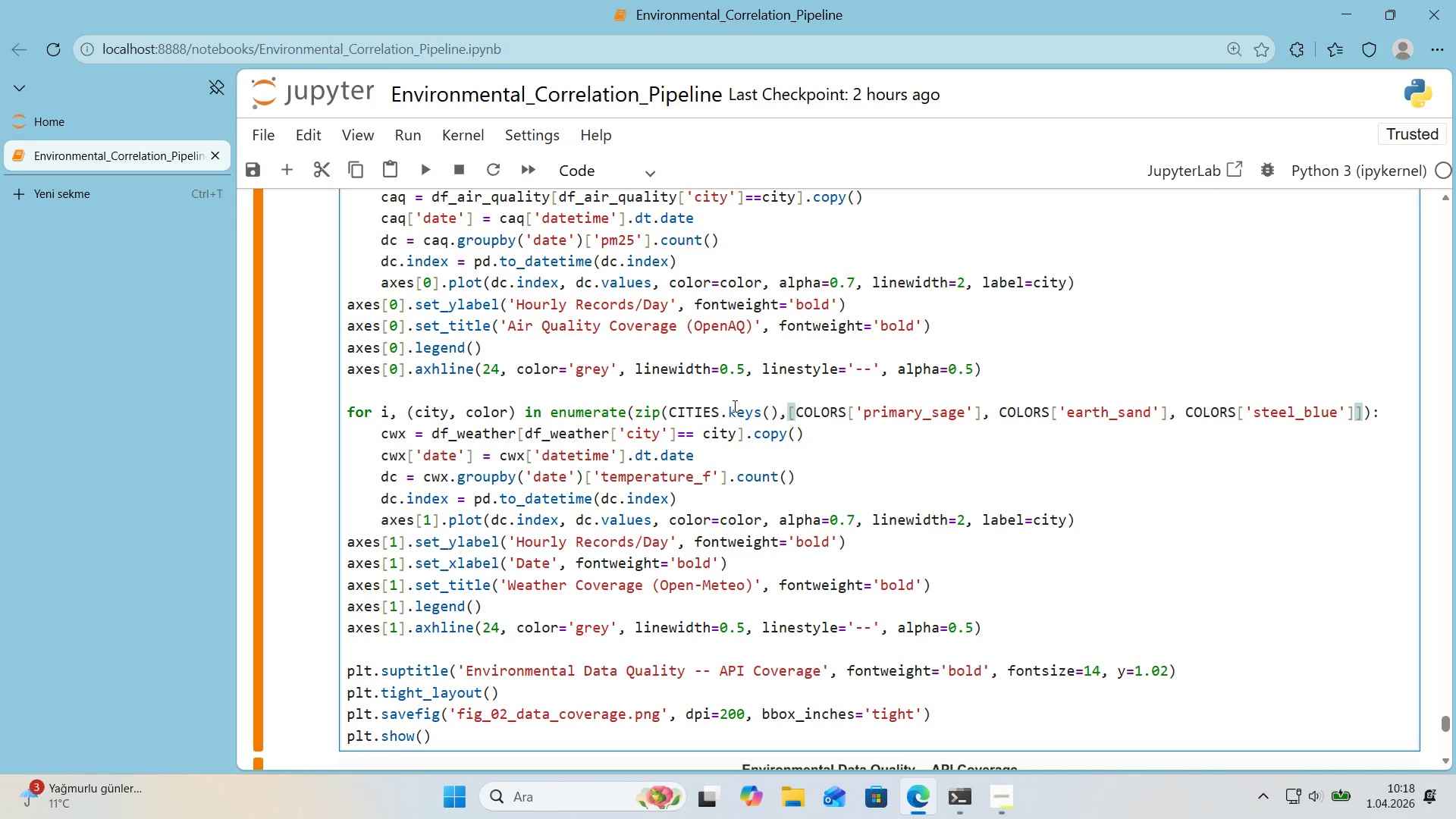 
key(Enter)
 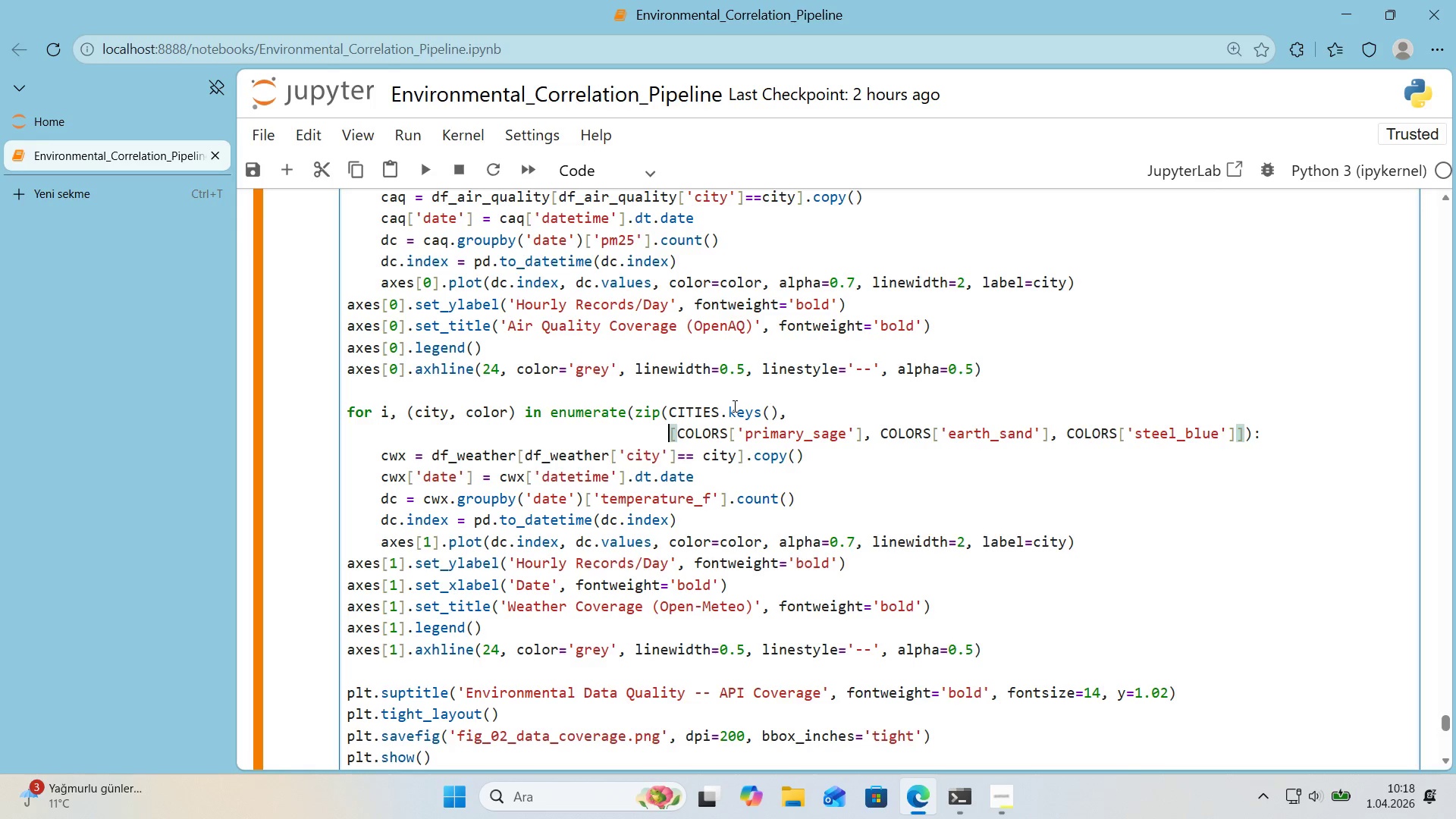 
wait(20.89)
 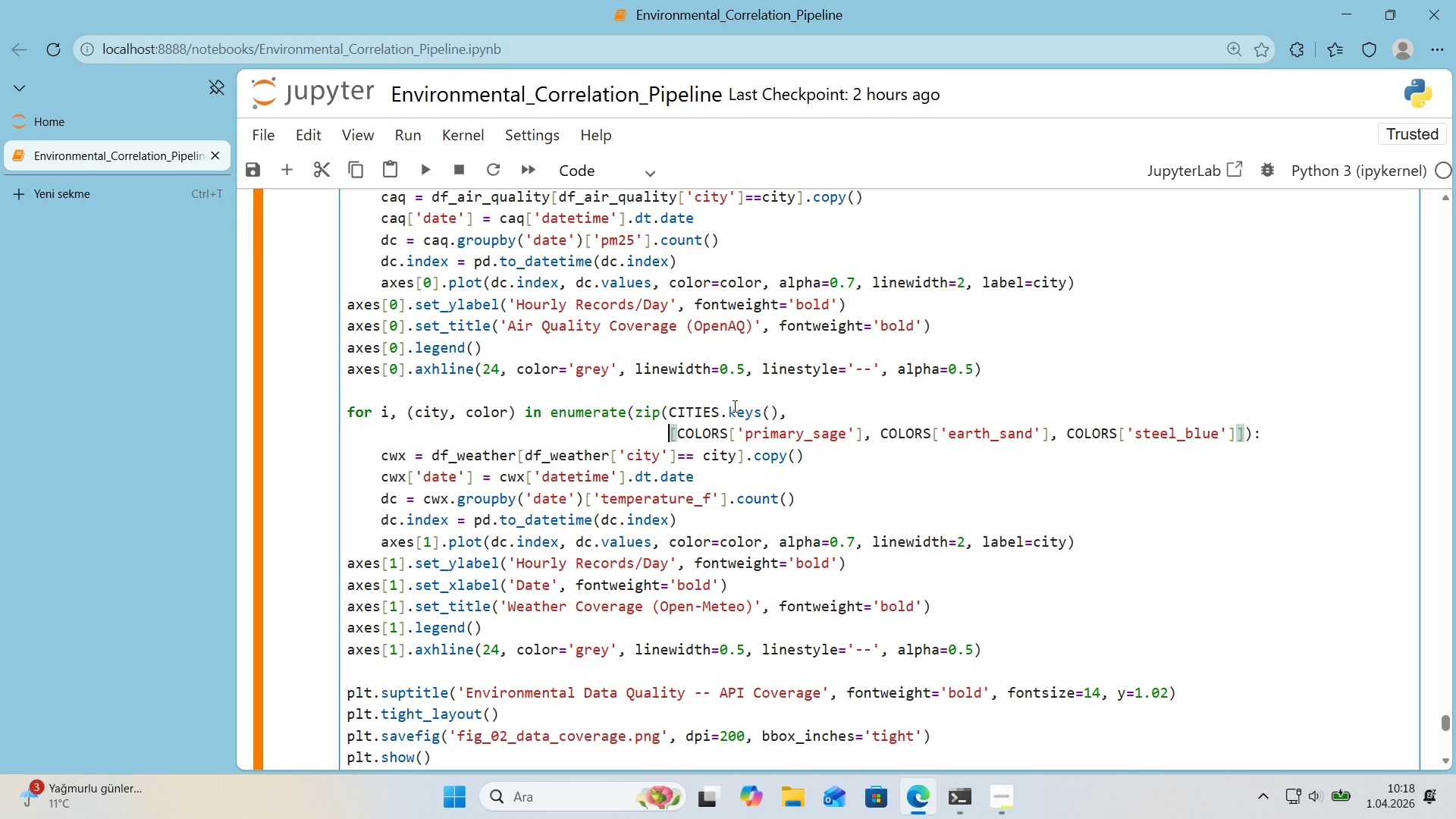 
key(Backspace)
 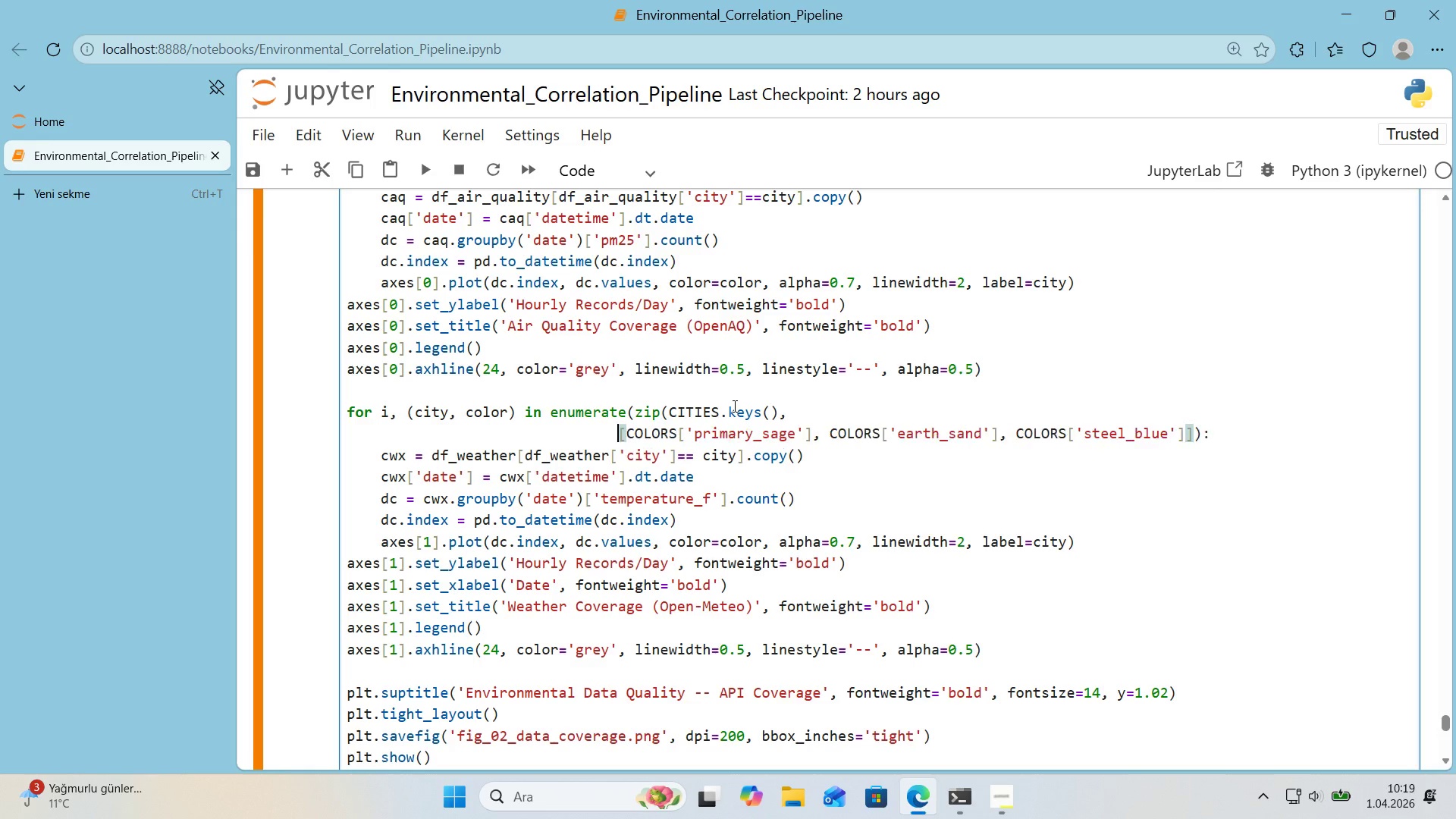 
key(Backspace)
 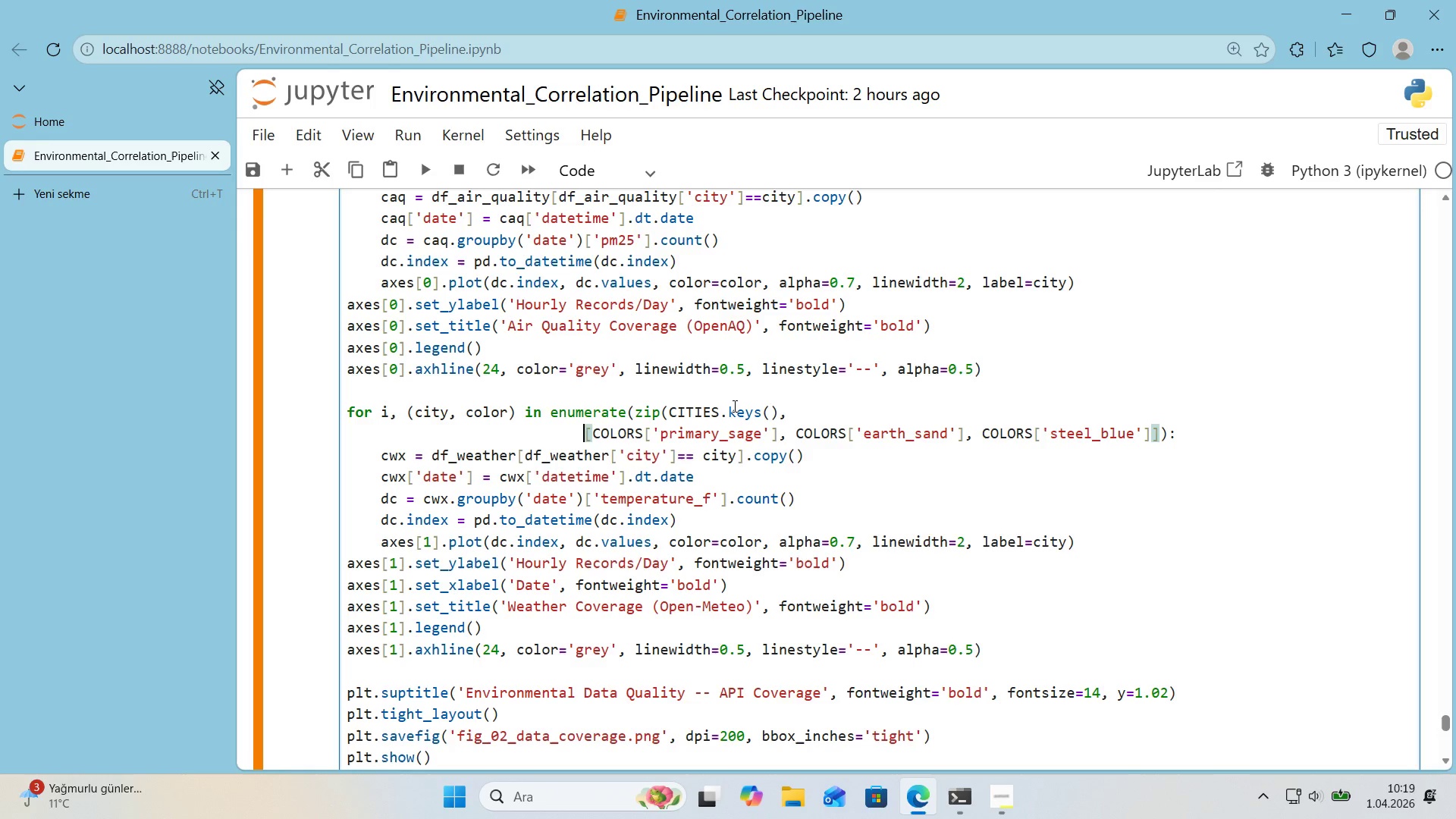 
key(Backspace)
 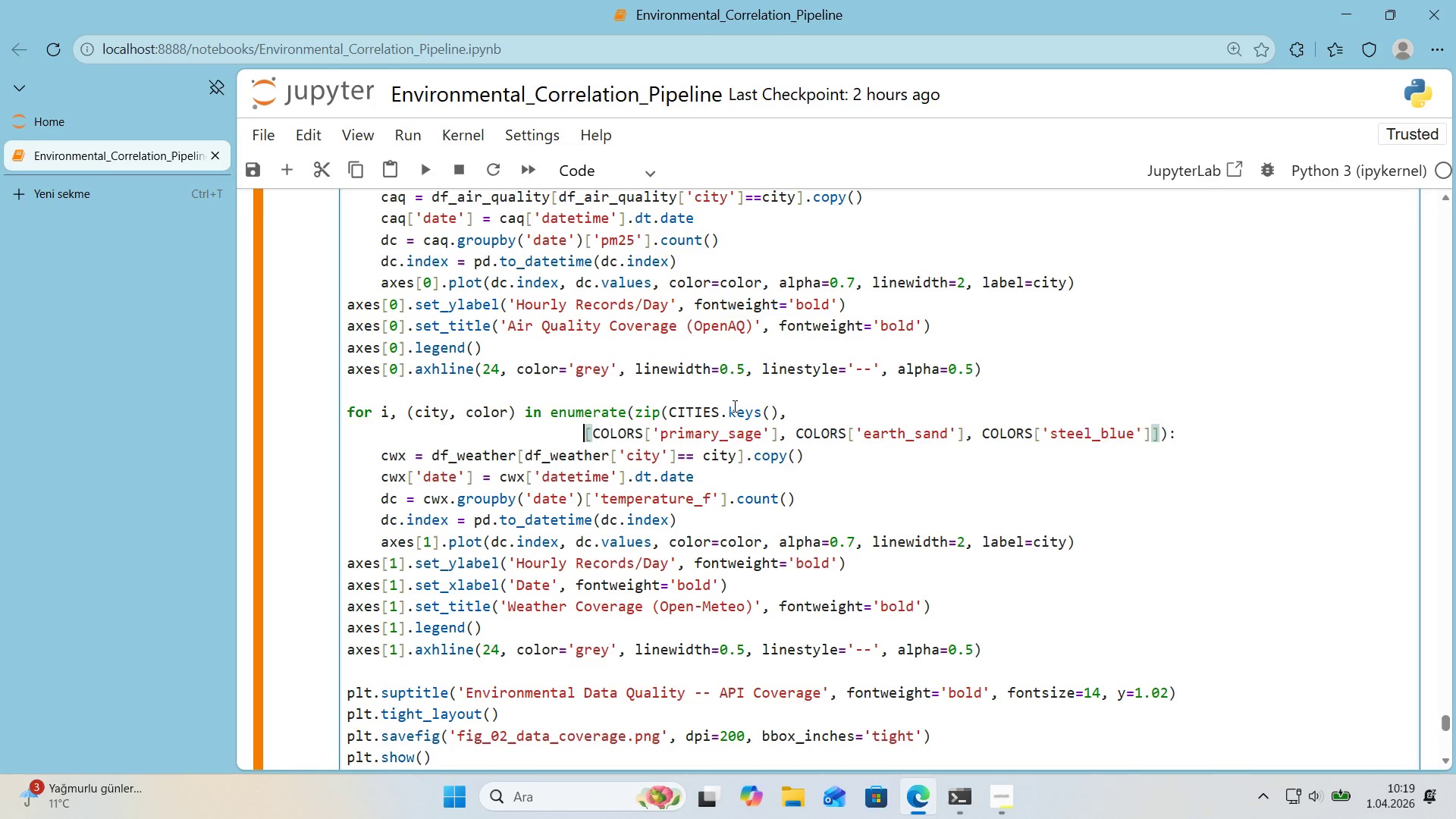 
key(Backspace)
 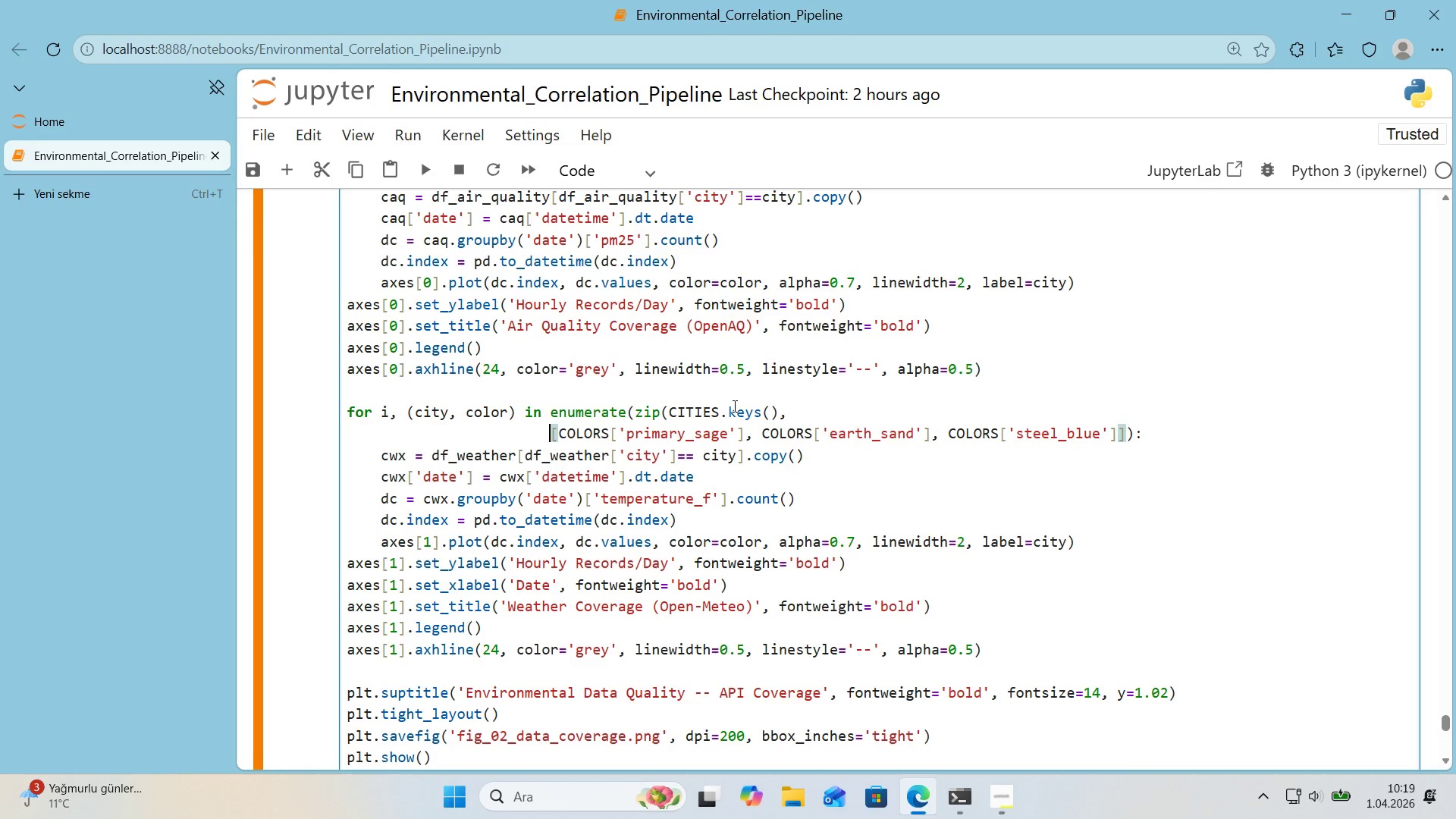 
key(Backspace)
 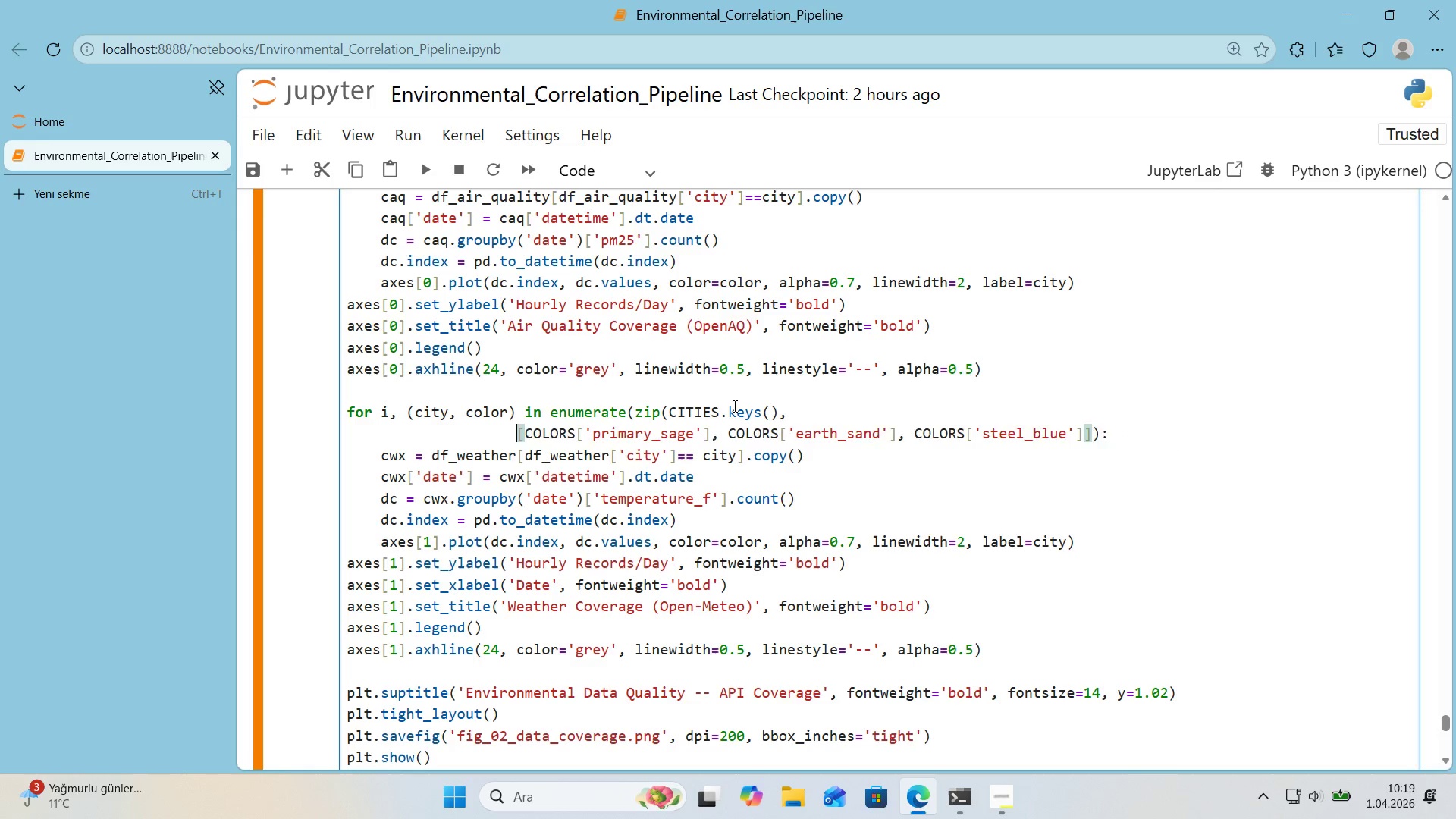 
key(Backspace)
 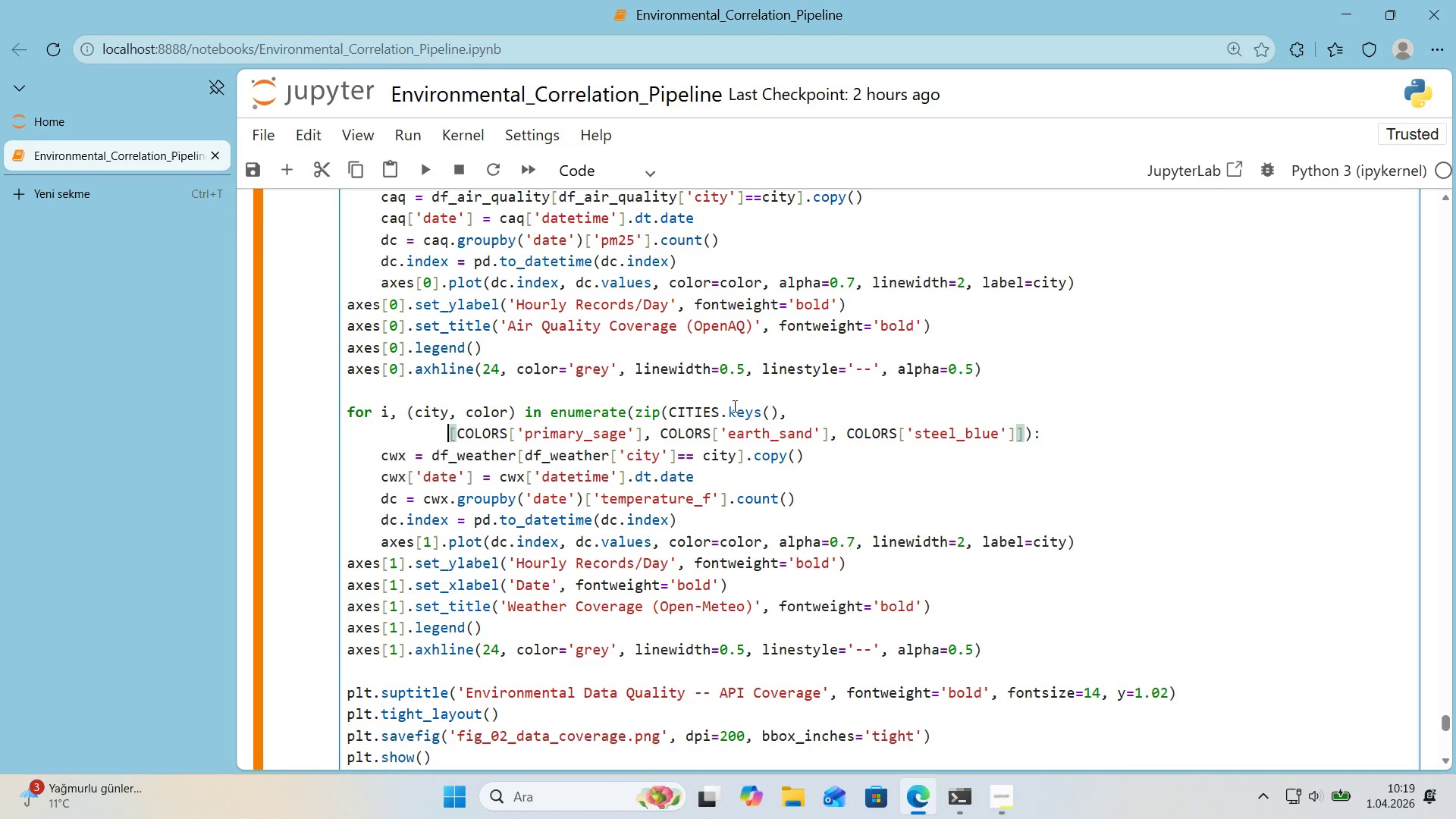 
key(Backspace)
 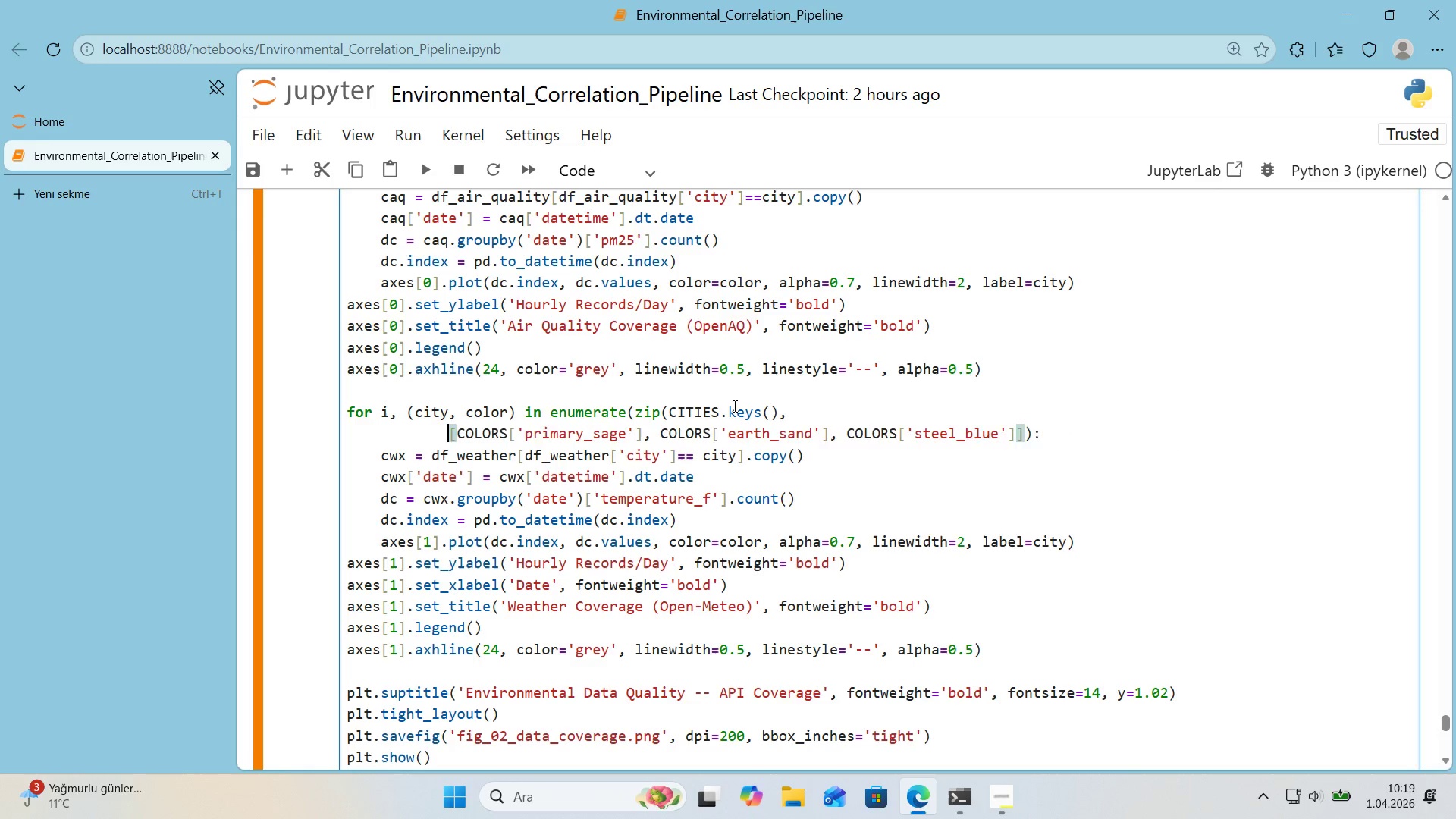 
key(Backspace)
 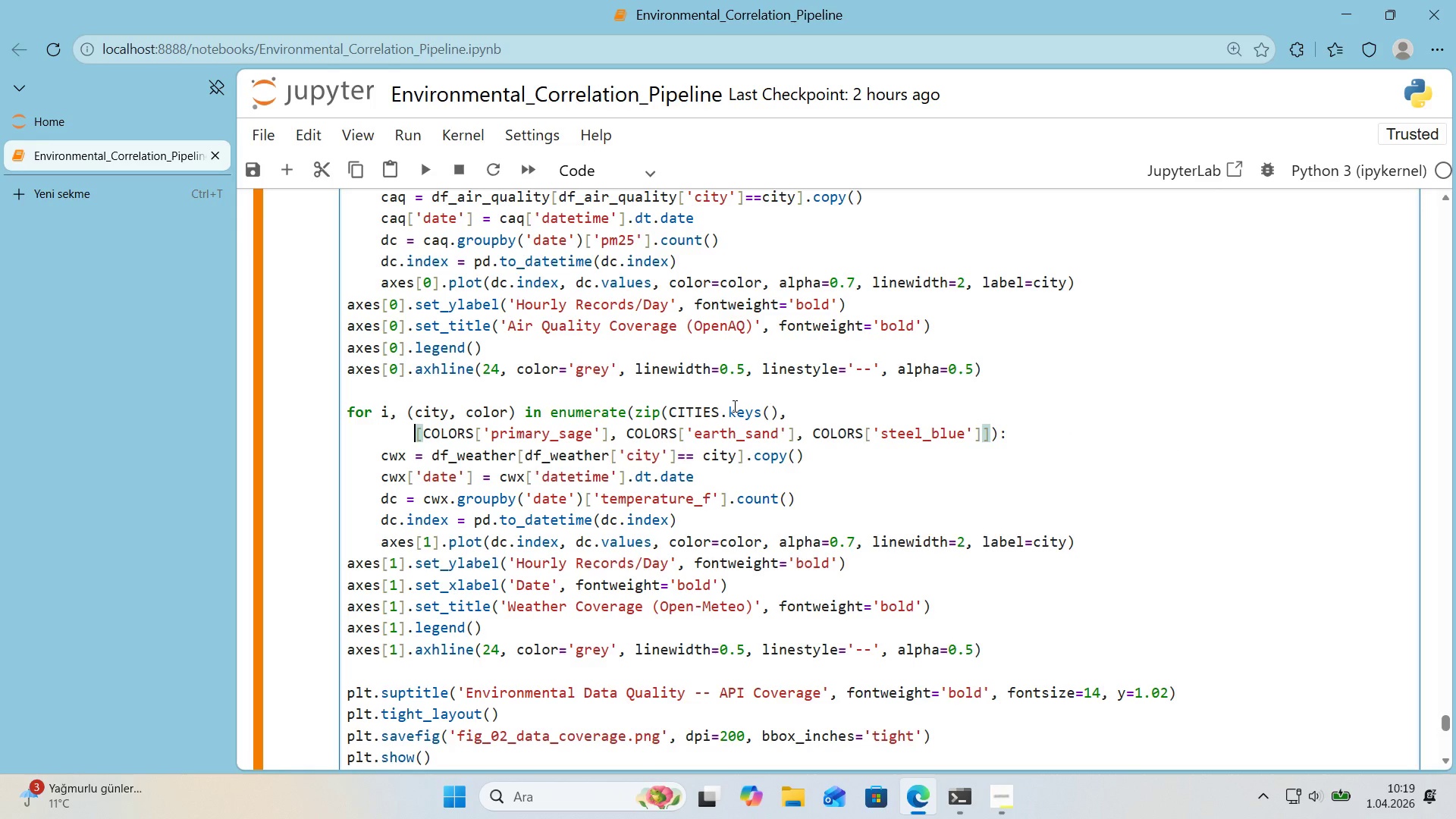 
key(Backspace)
 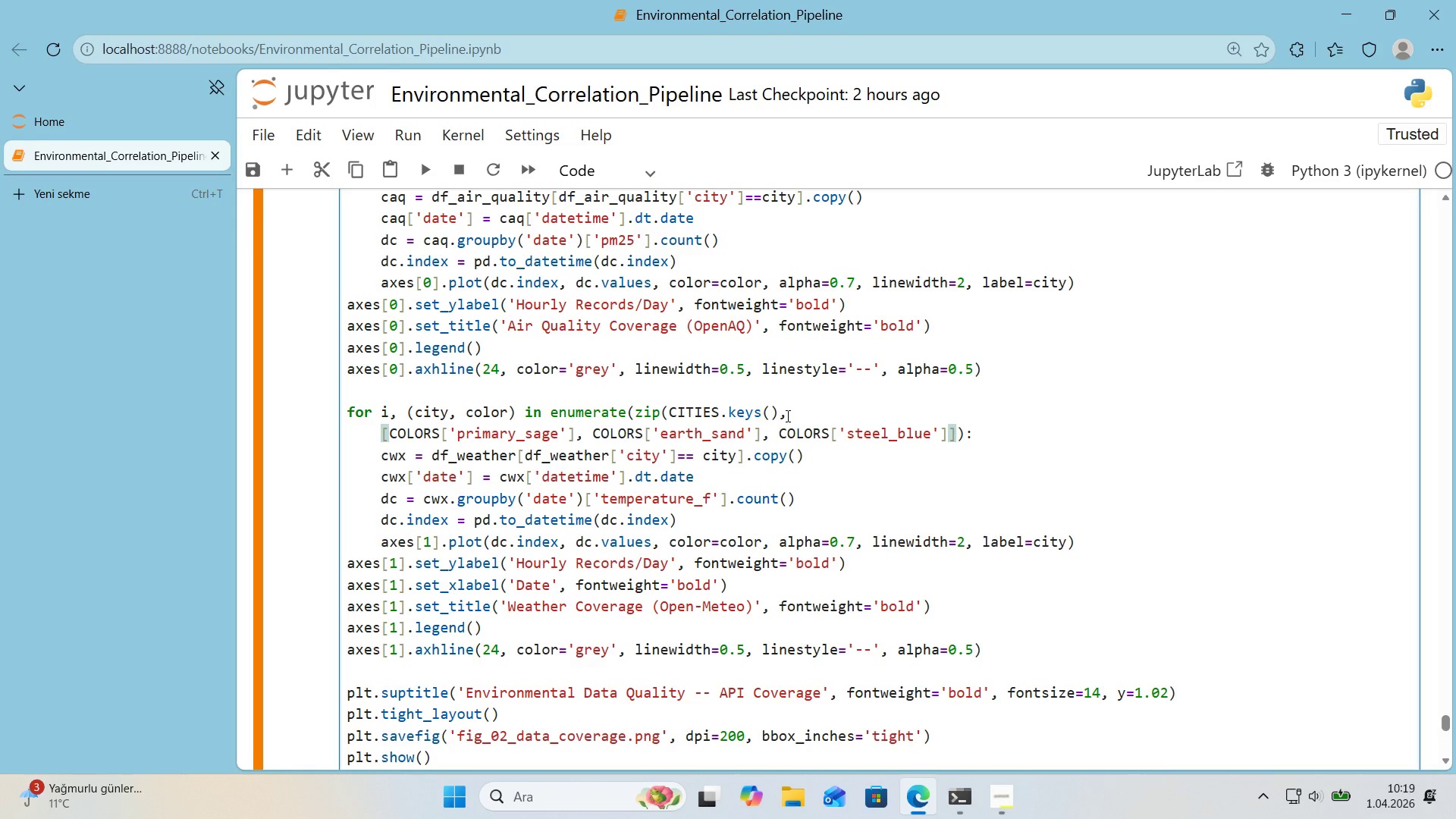 
wait(34.64)
 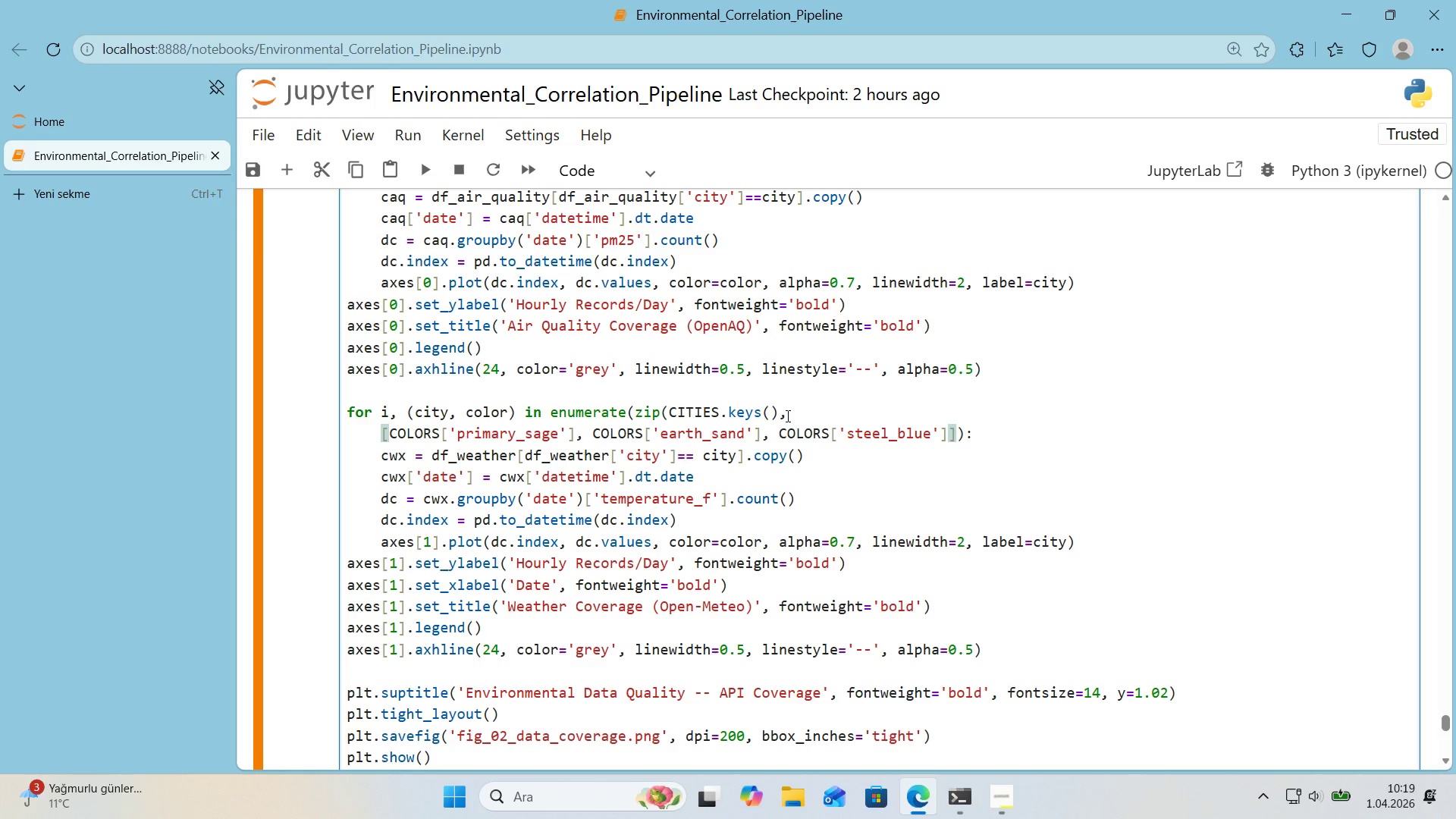 
double_click([789, 412])
 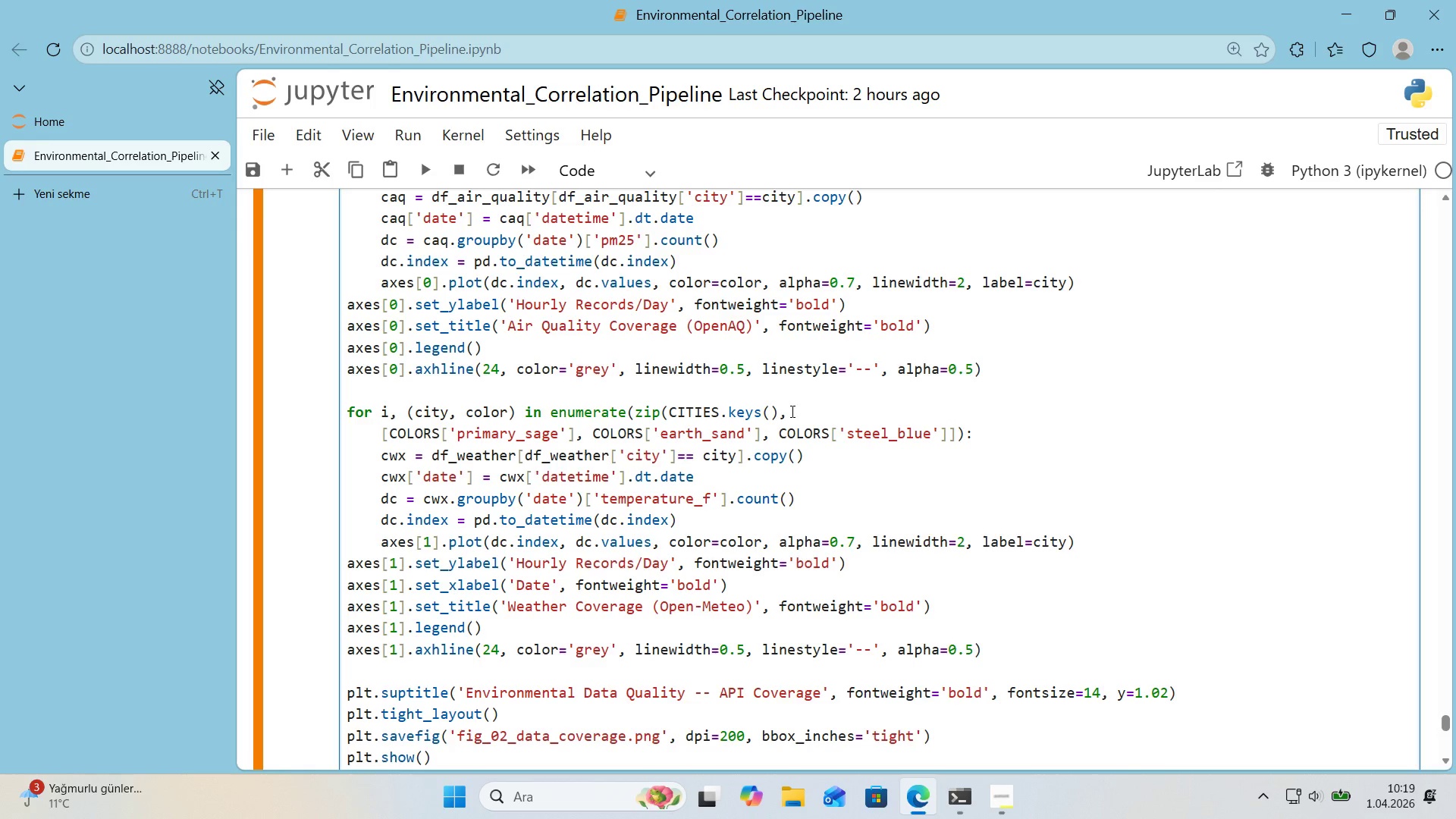 
key(Backspace)
 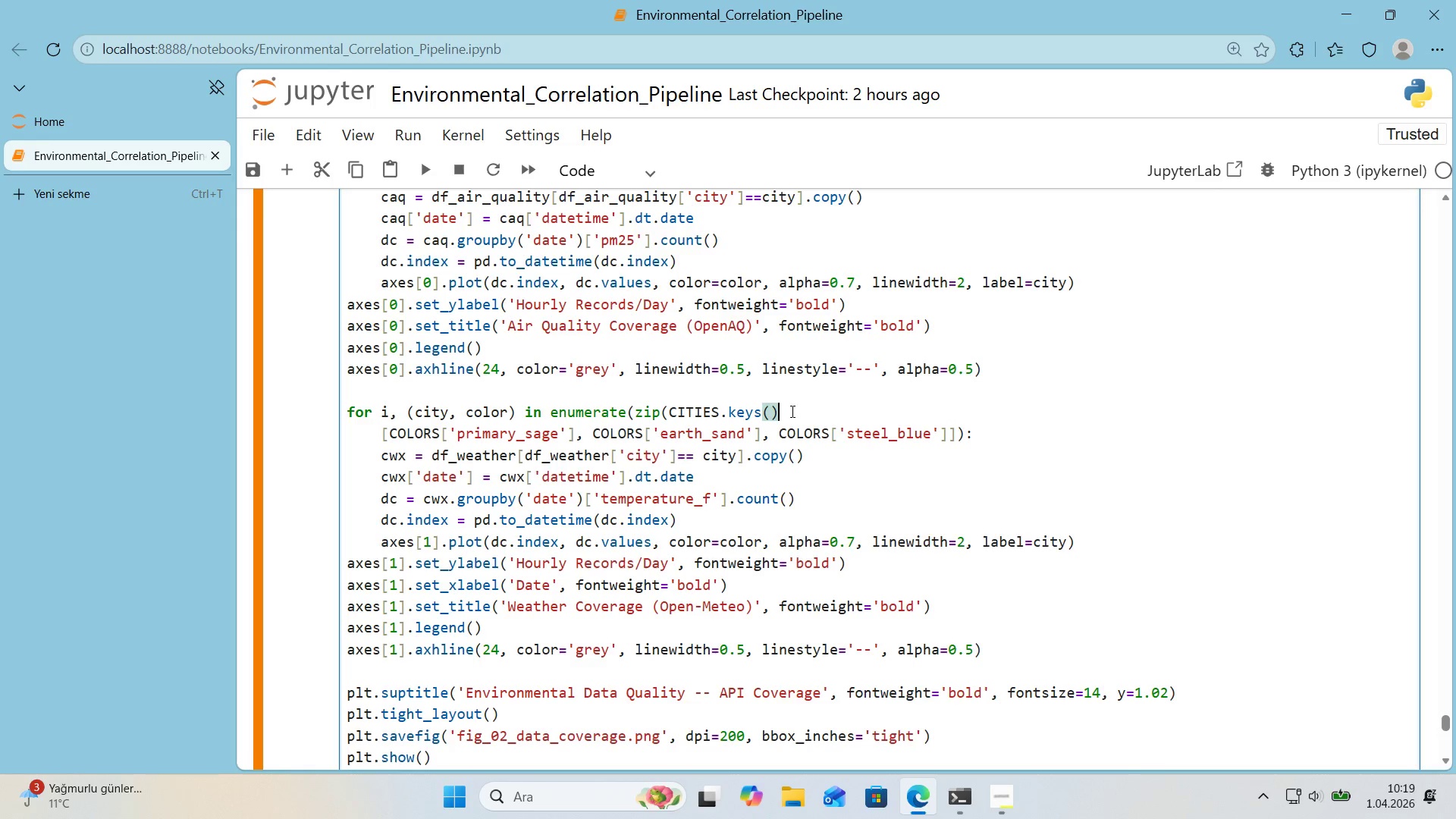 
key(Comma)
 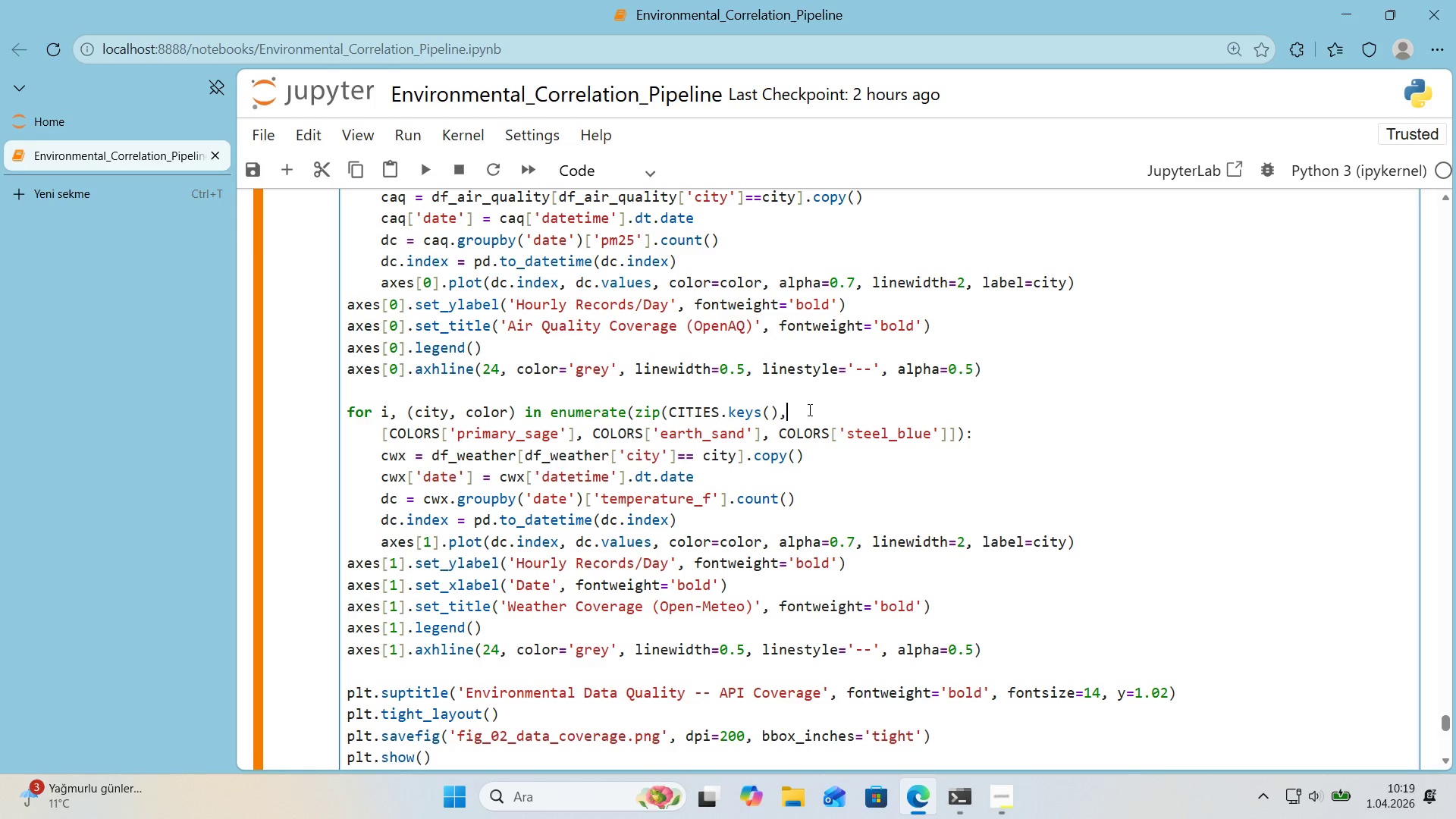 
key(Enter)
 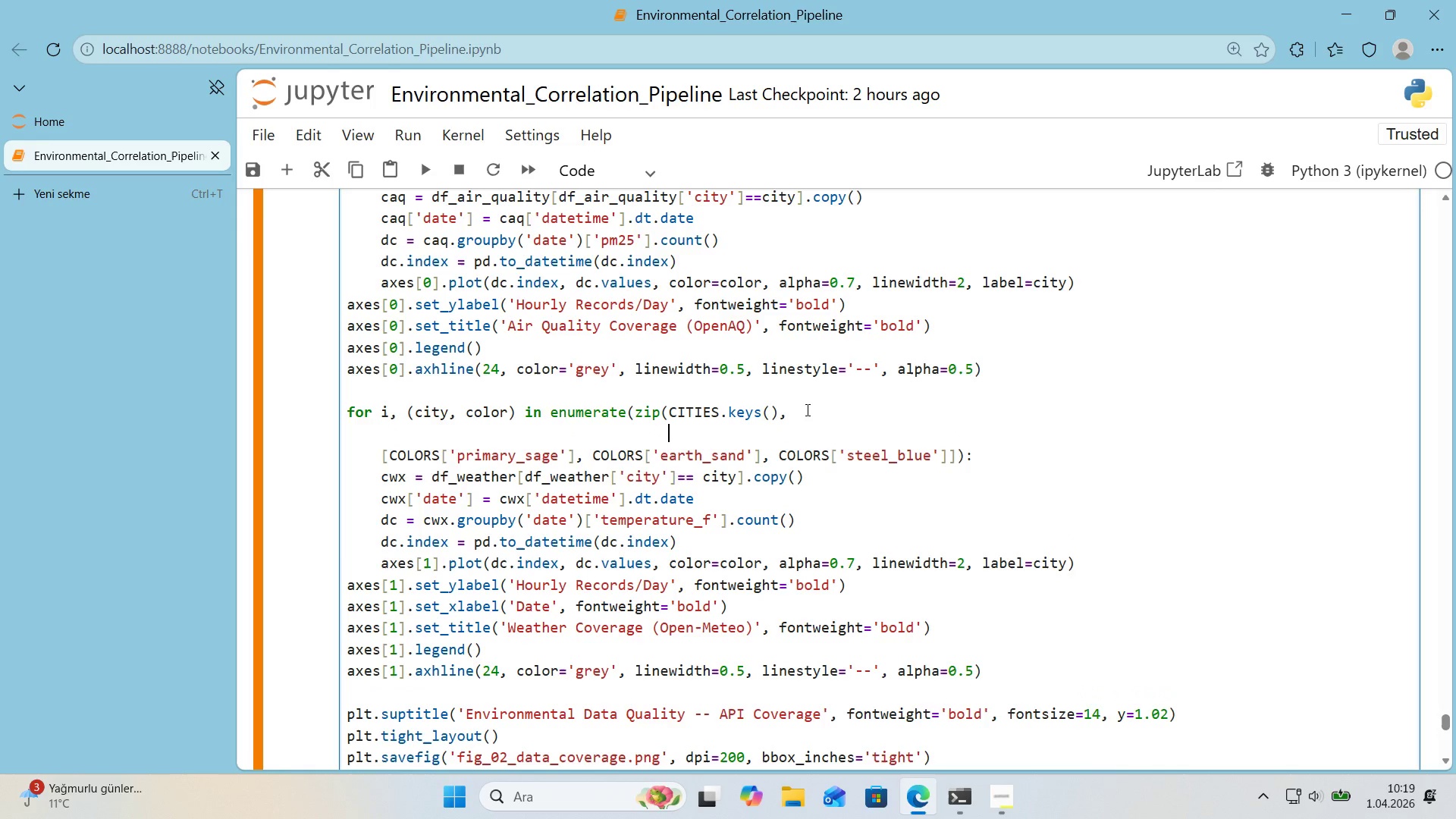 
key(Backspace)
 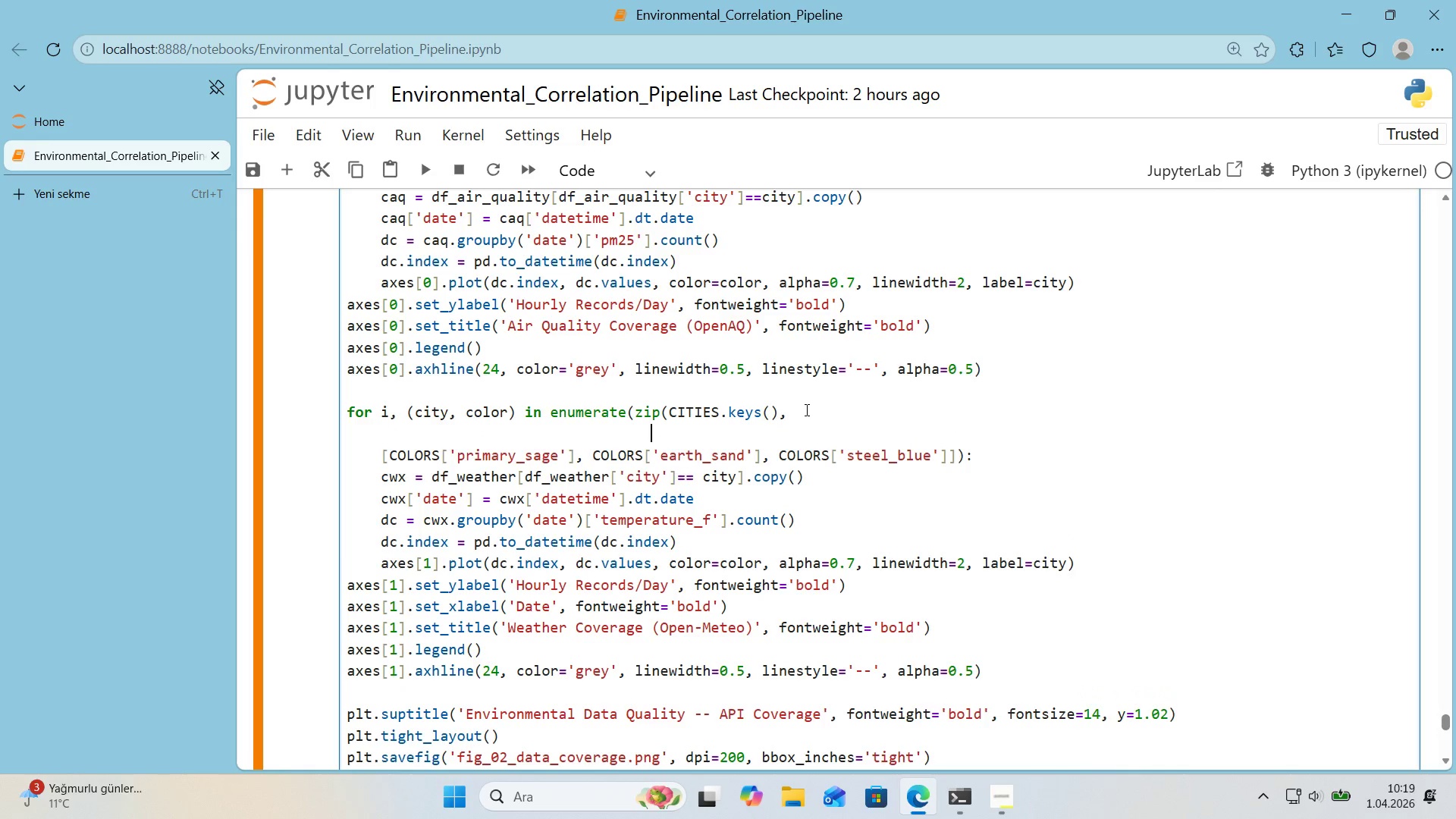 
key(Backspace)
 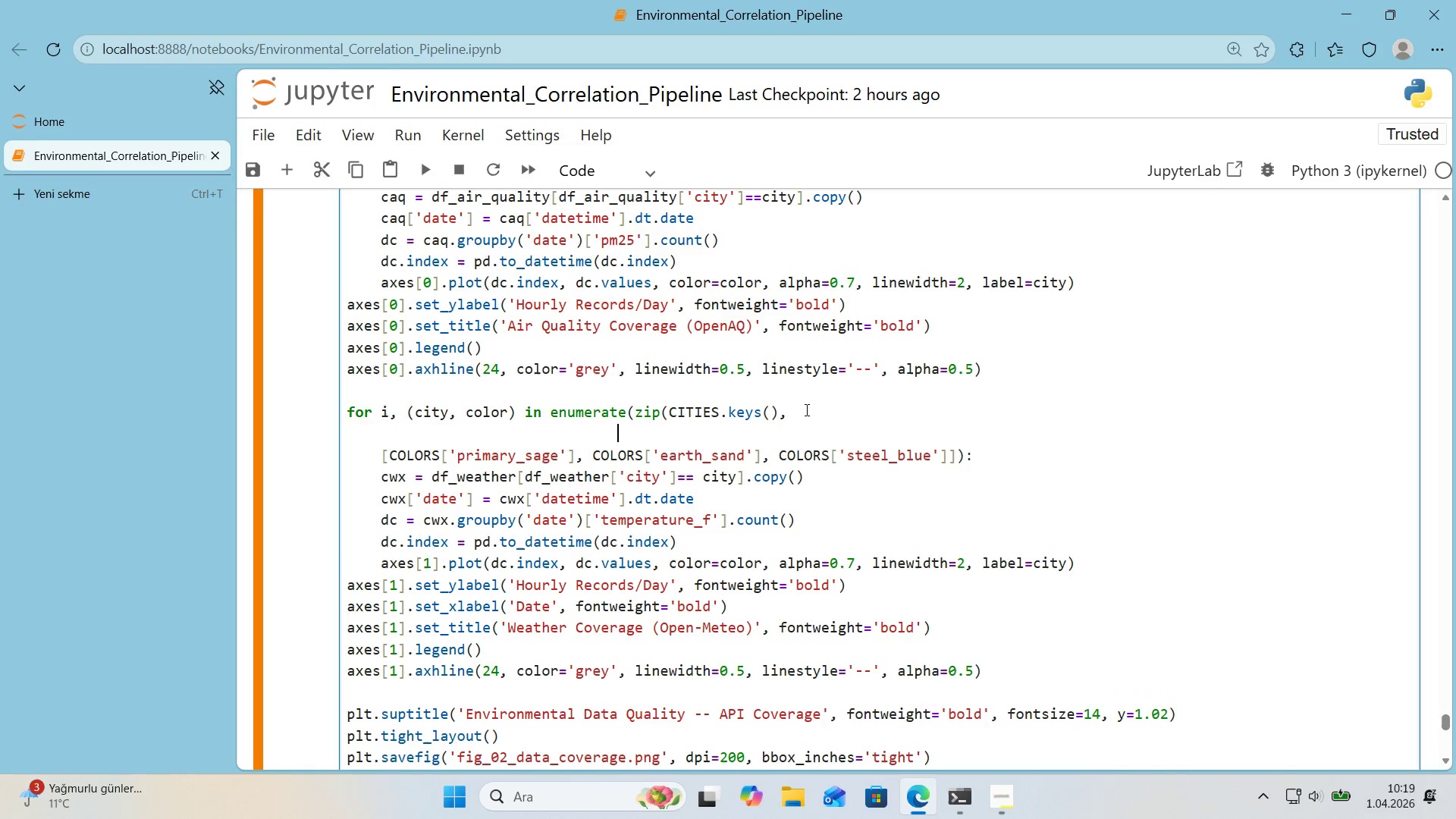 
key(Backspace)
 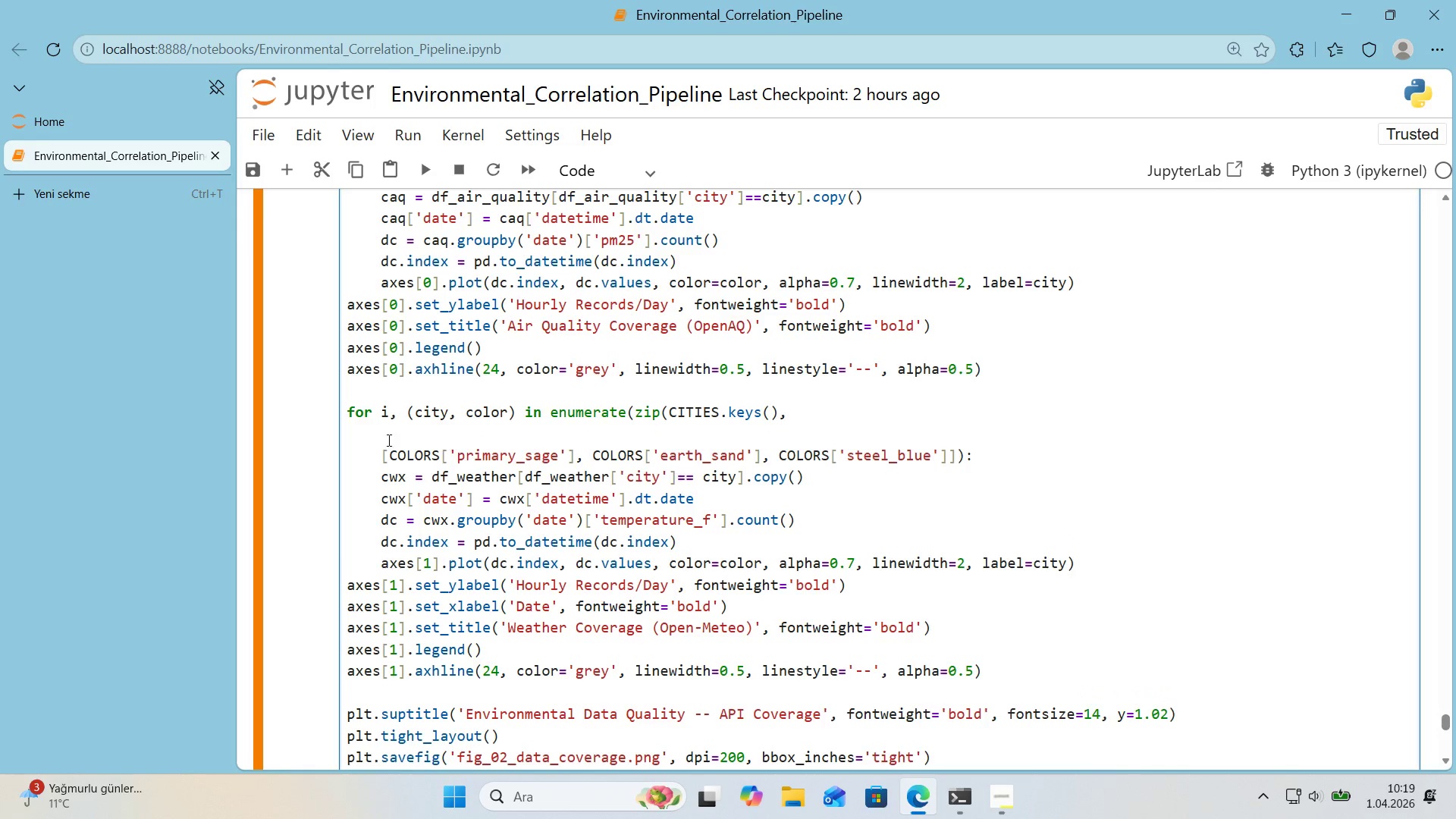 
left_click([375, 432])
 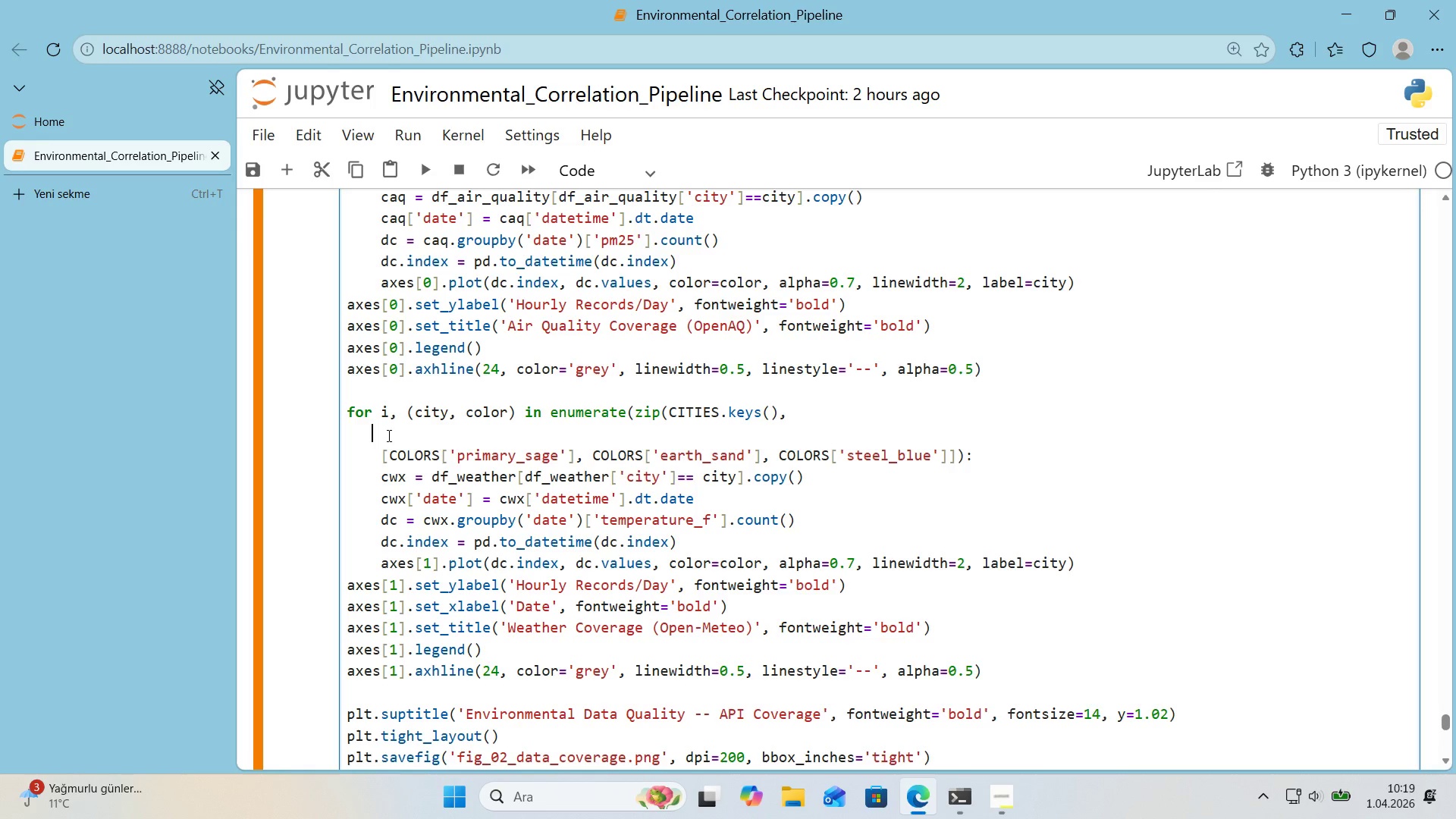 
key(Backspace)
 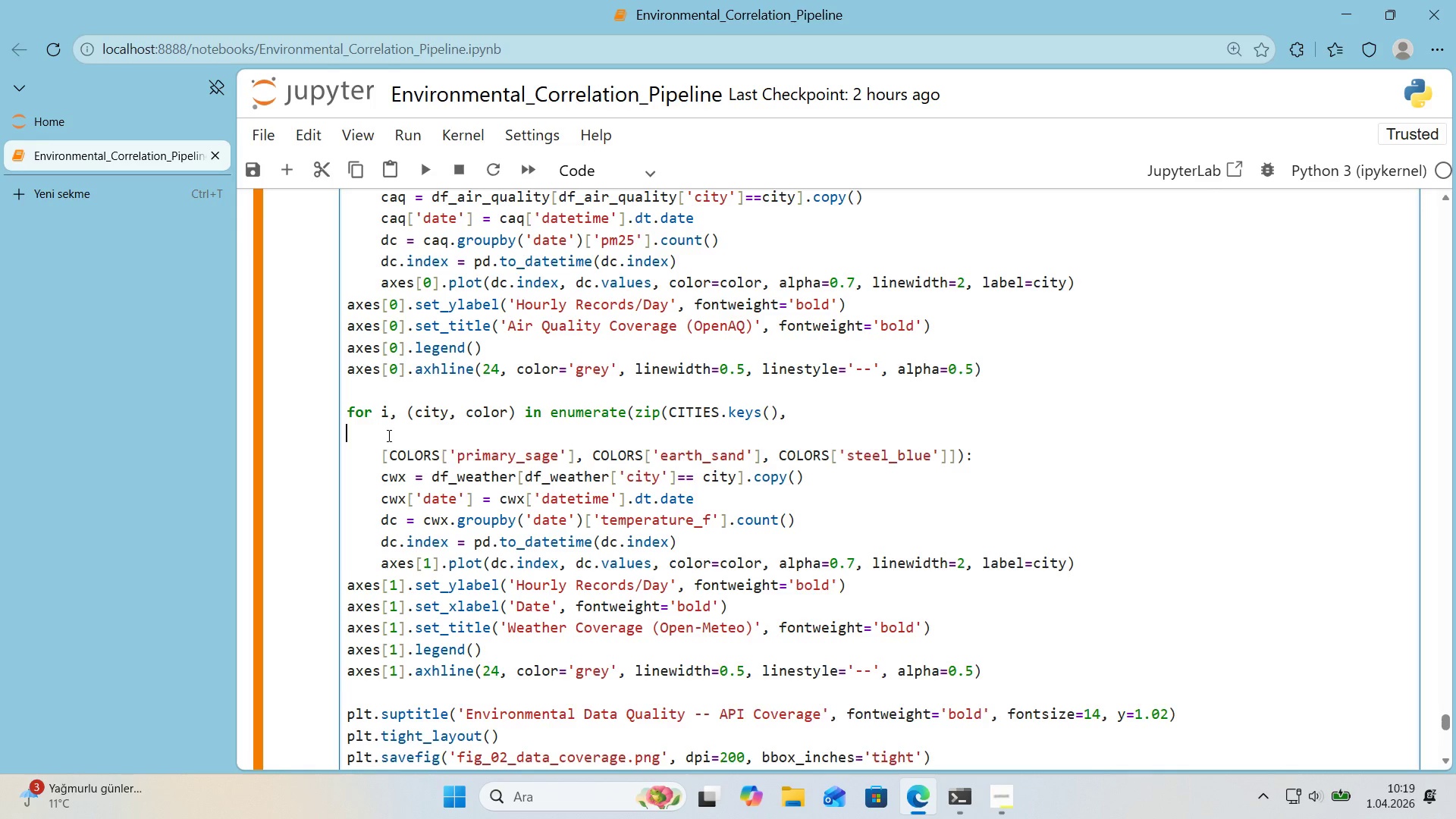 
key(Backspace)
 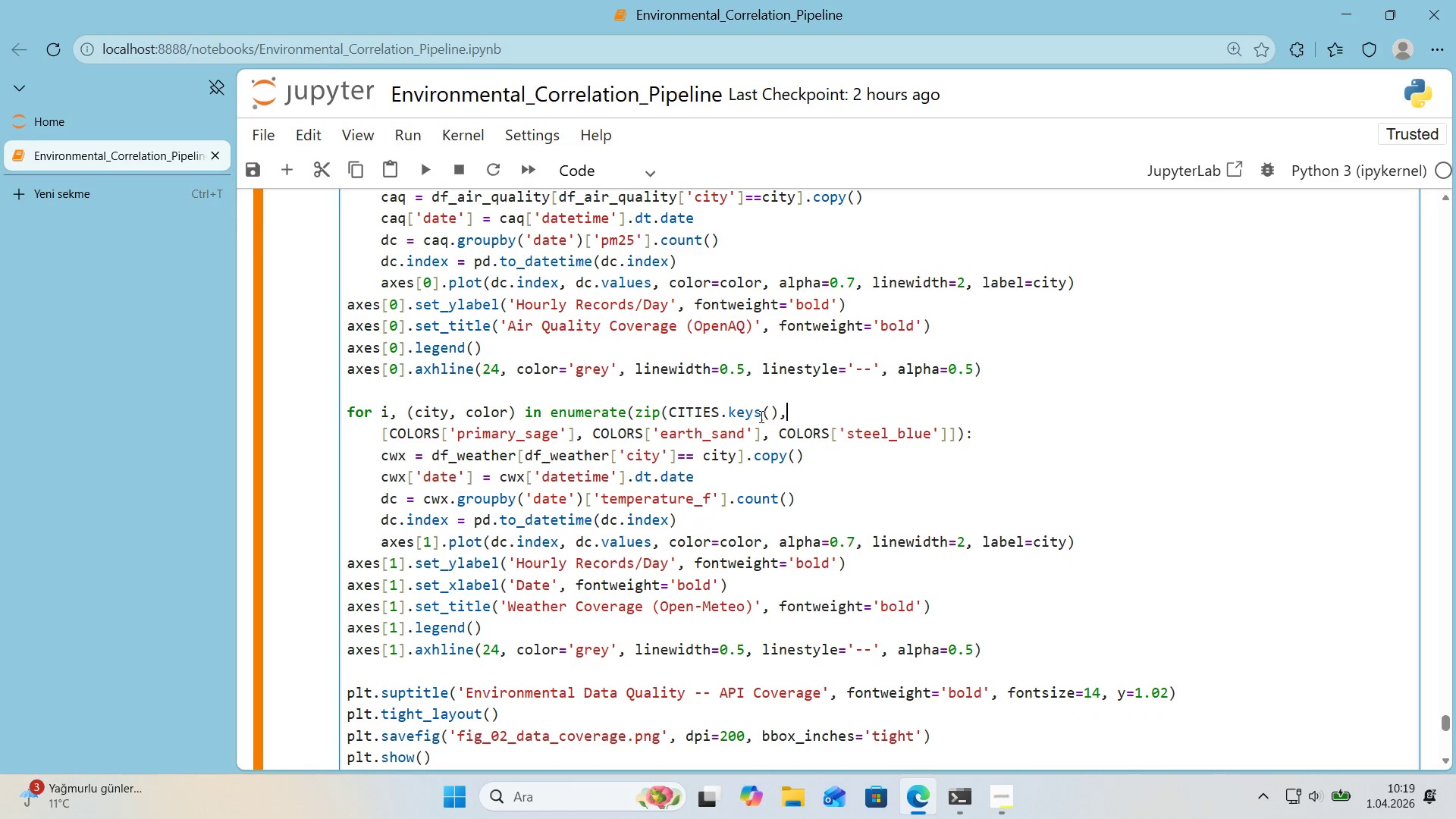 
left_click([802, 413])
 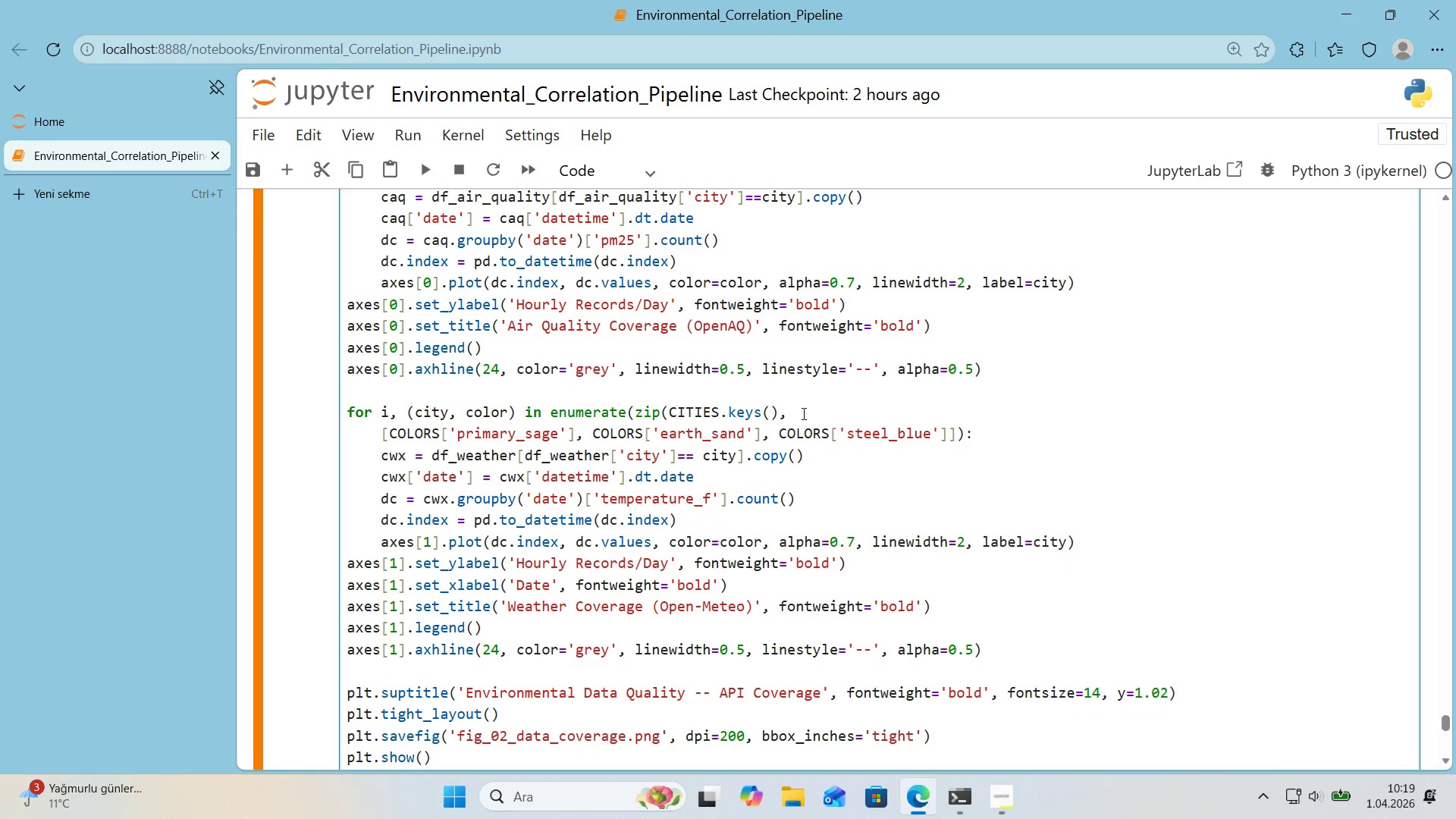 
key(Backspace)
 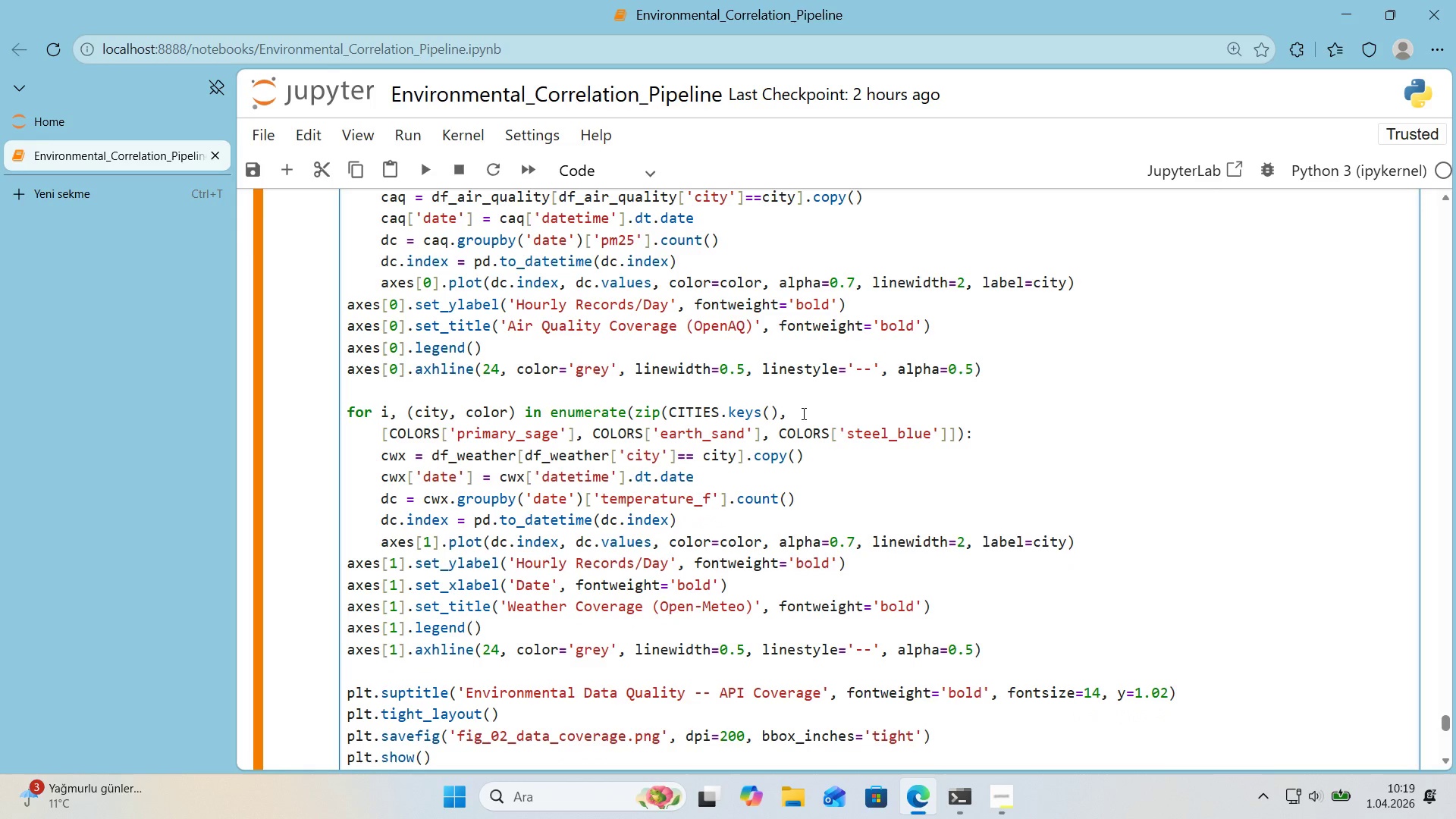 
key(Backspace)
 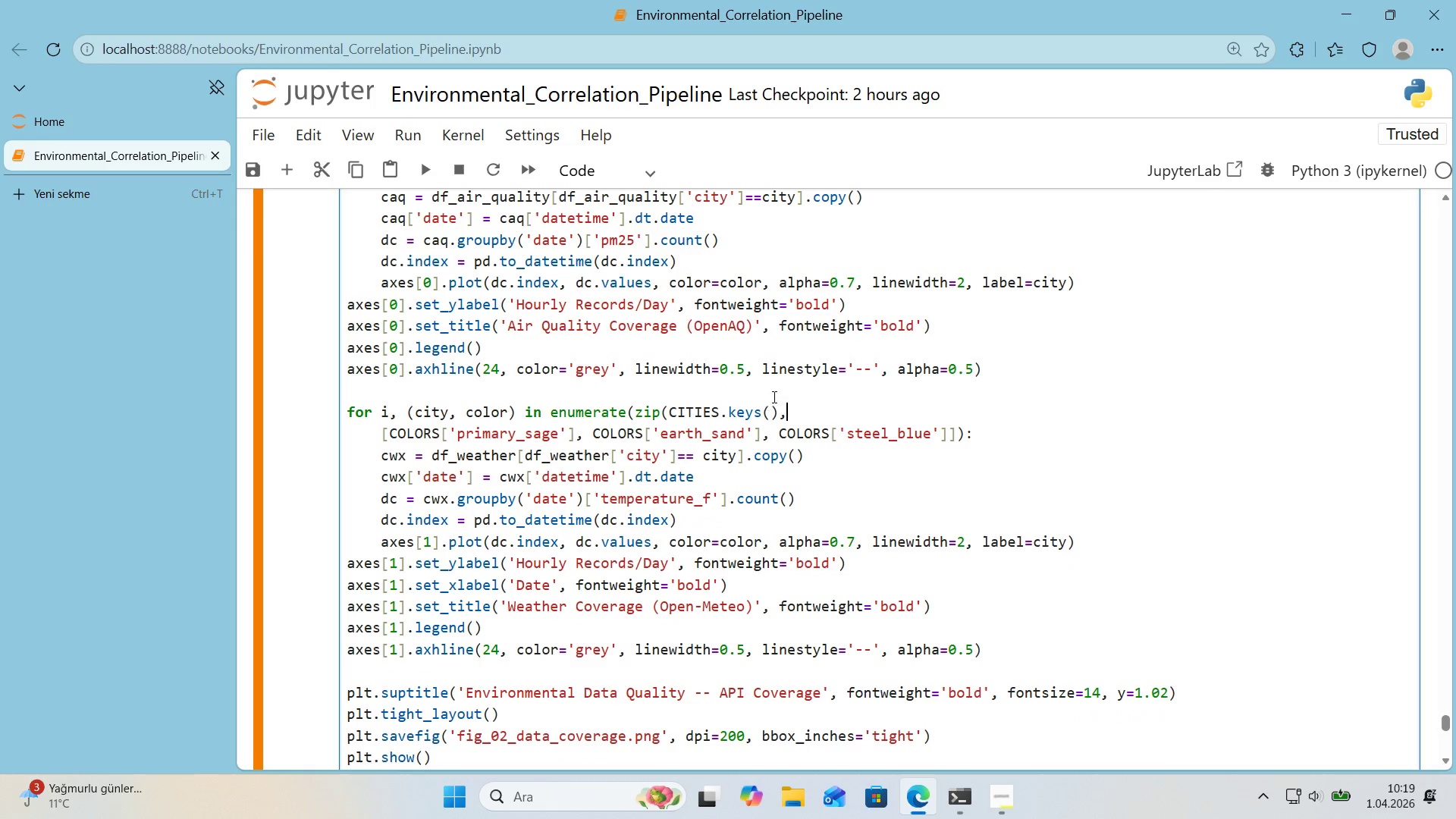 
double_click([801, 414])
 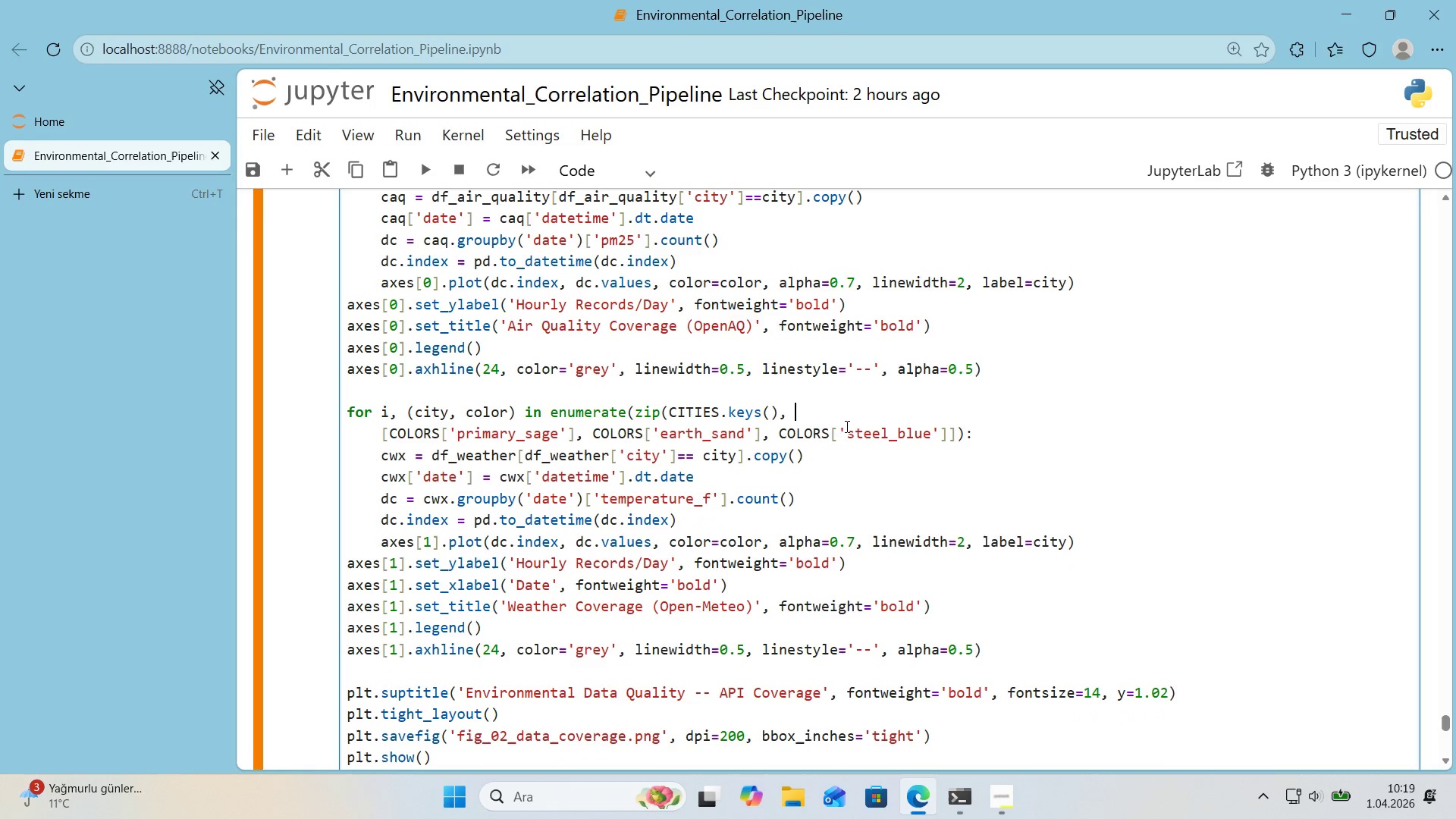 
key(Backspace)
 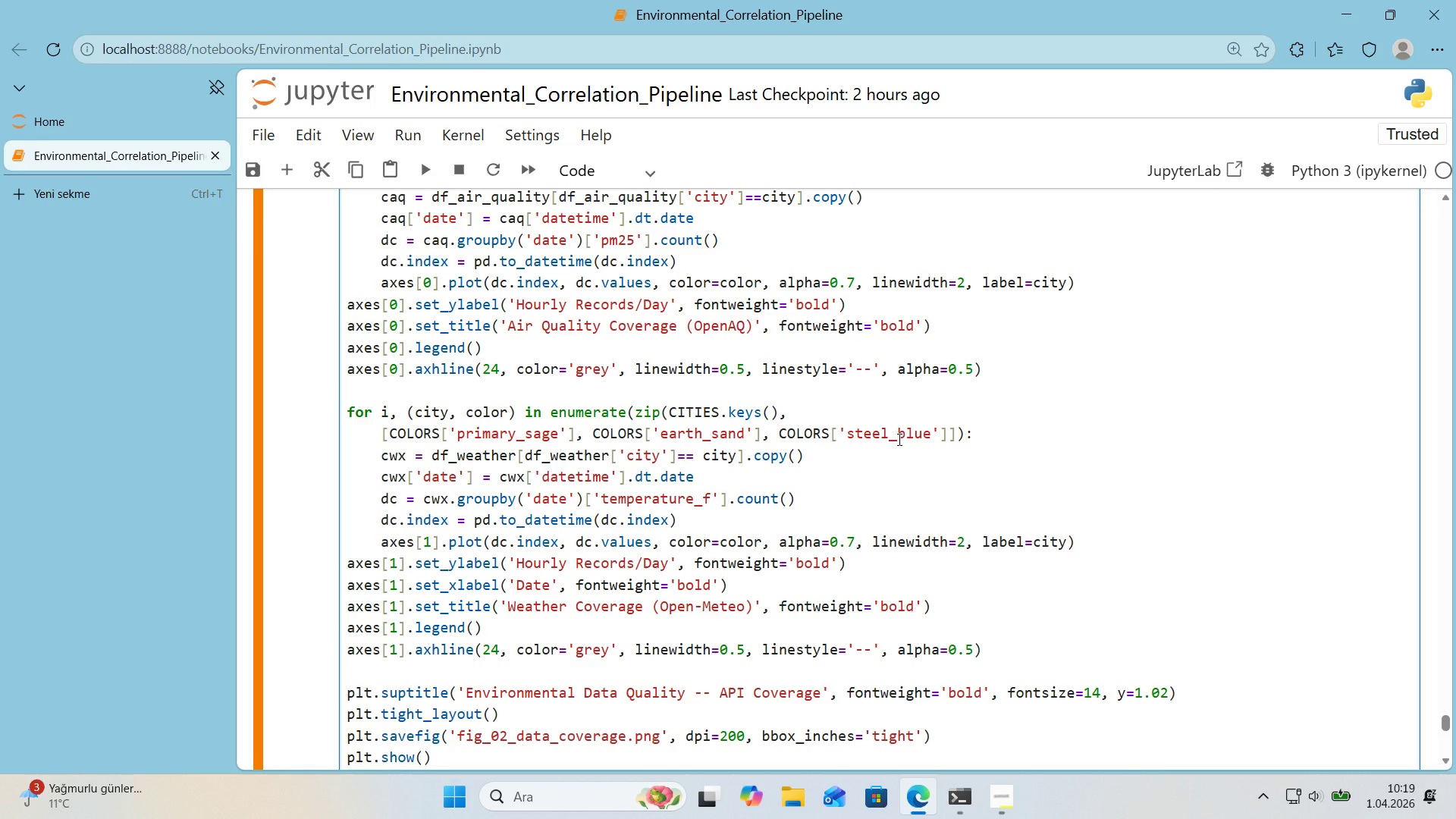 
wait(9.62)
 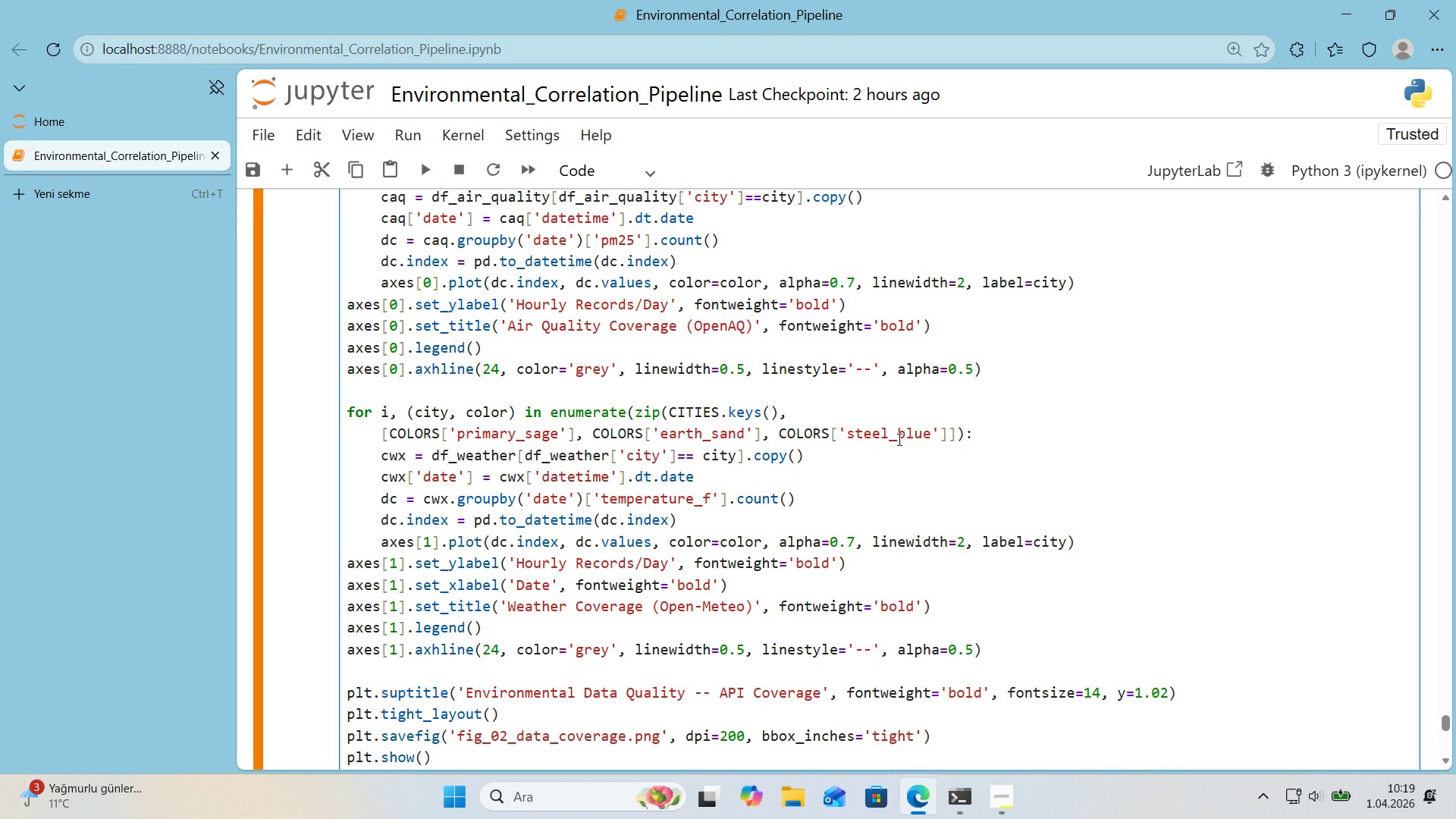 
left_click([644, 431])
 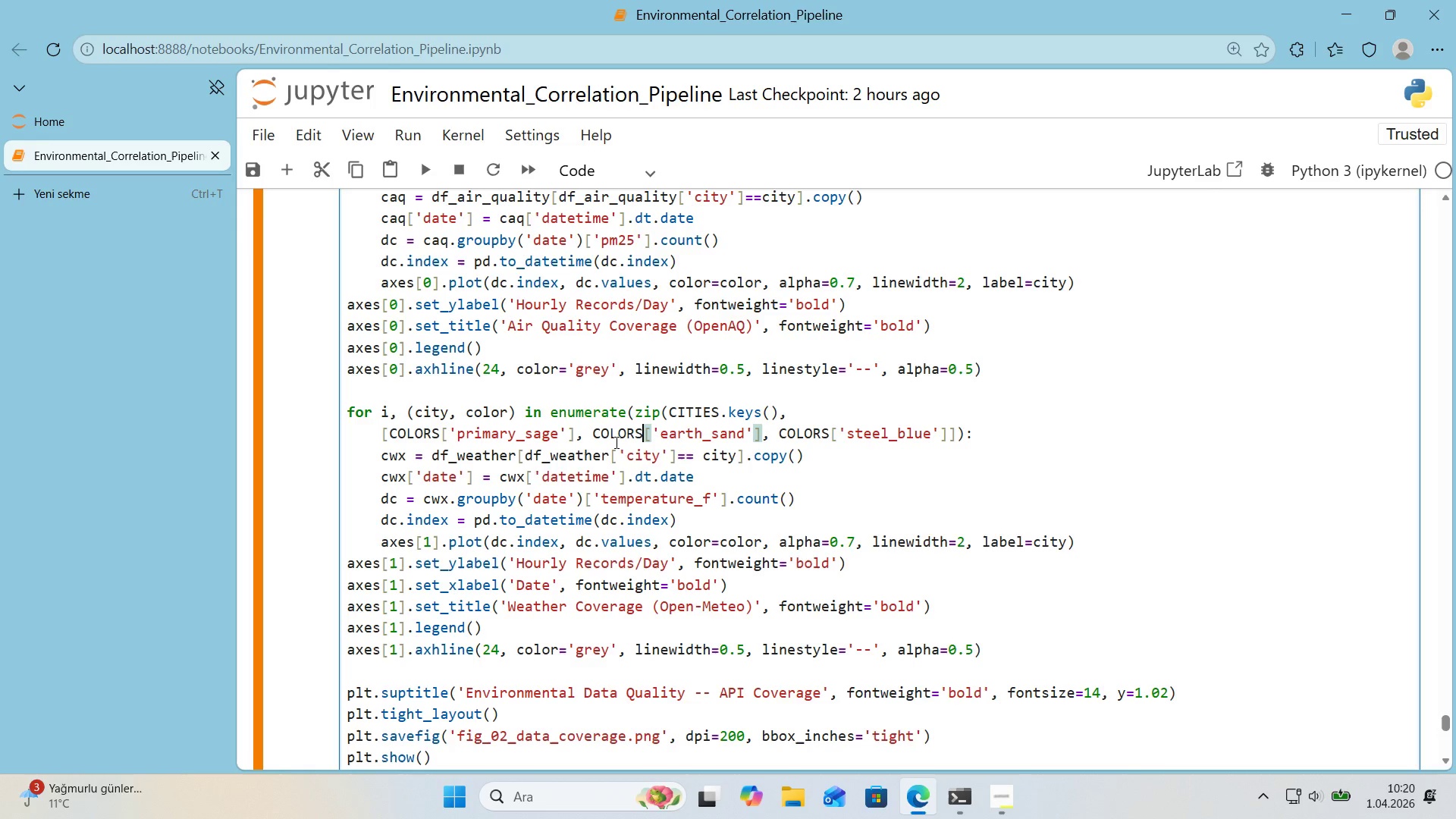 
wait(11.45)
 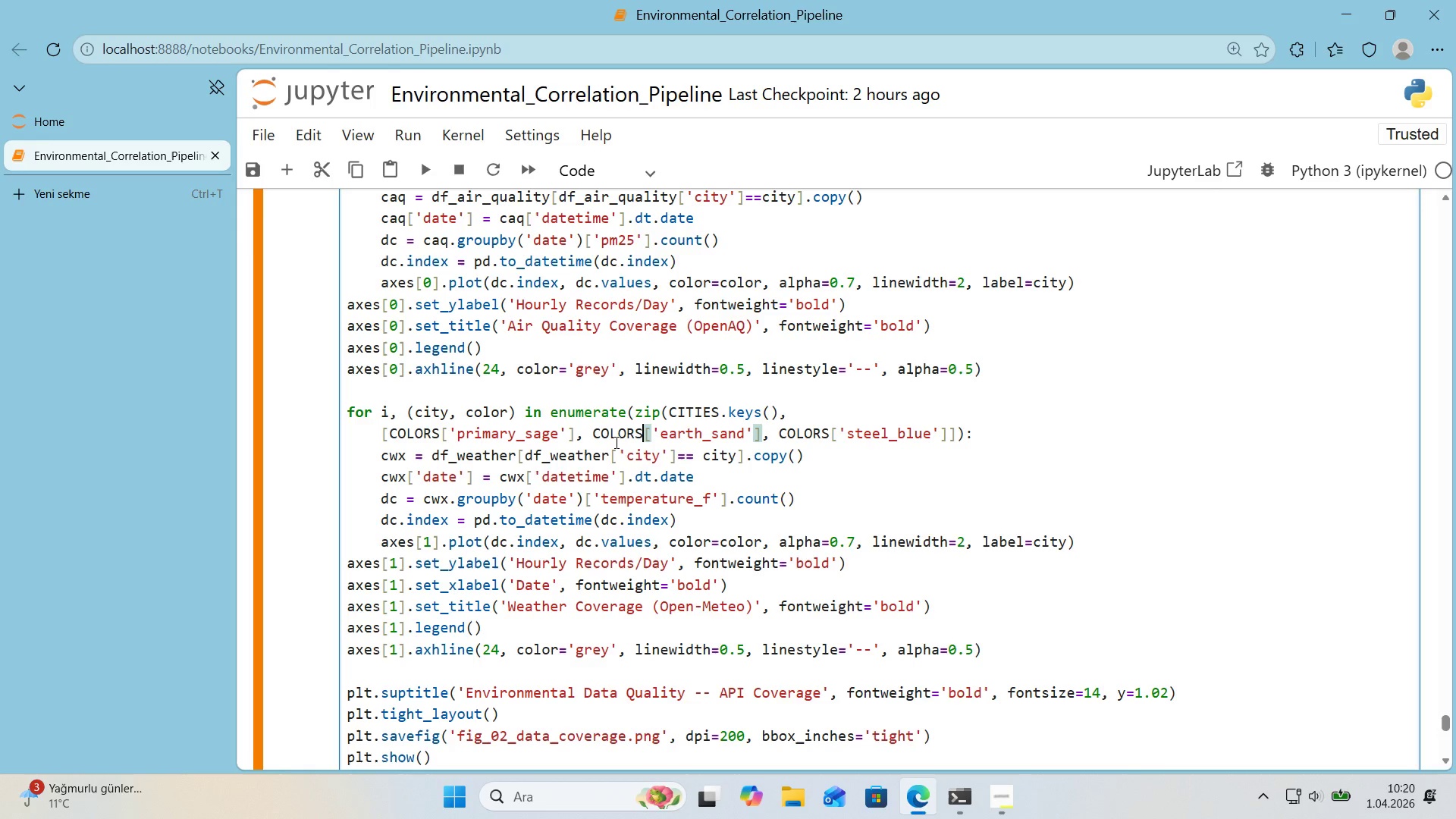 
left_click([791, 418])
 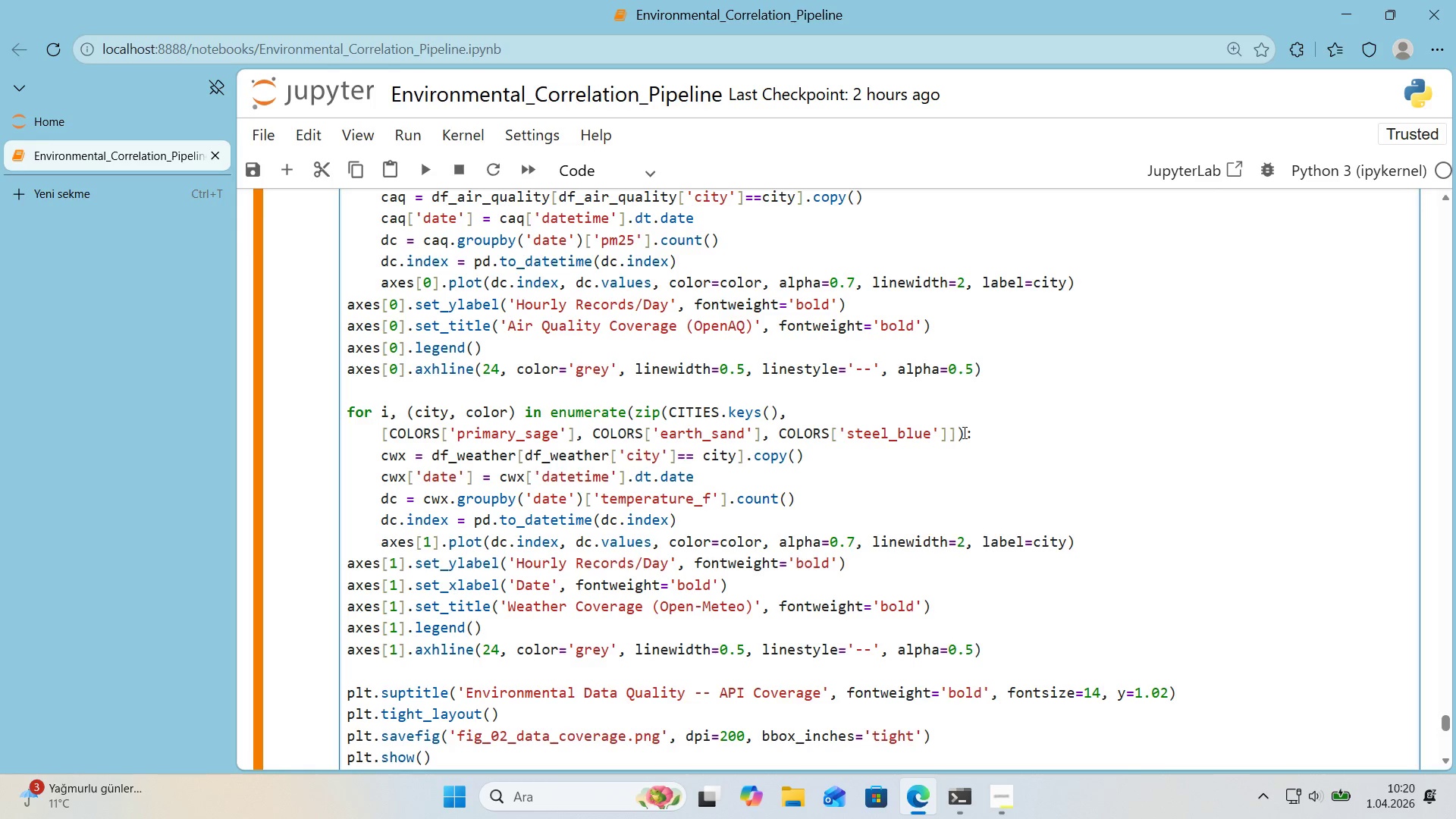 
wait(6.09)
 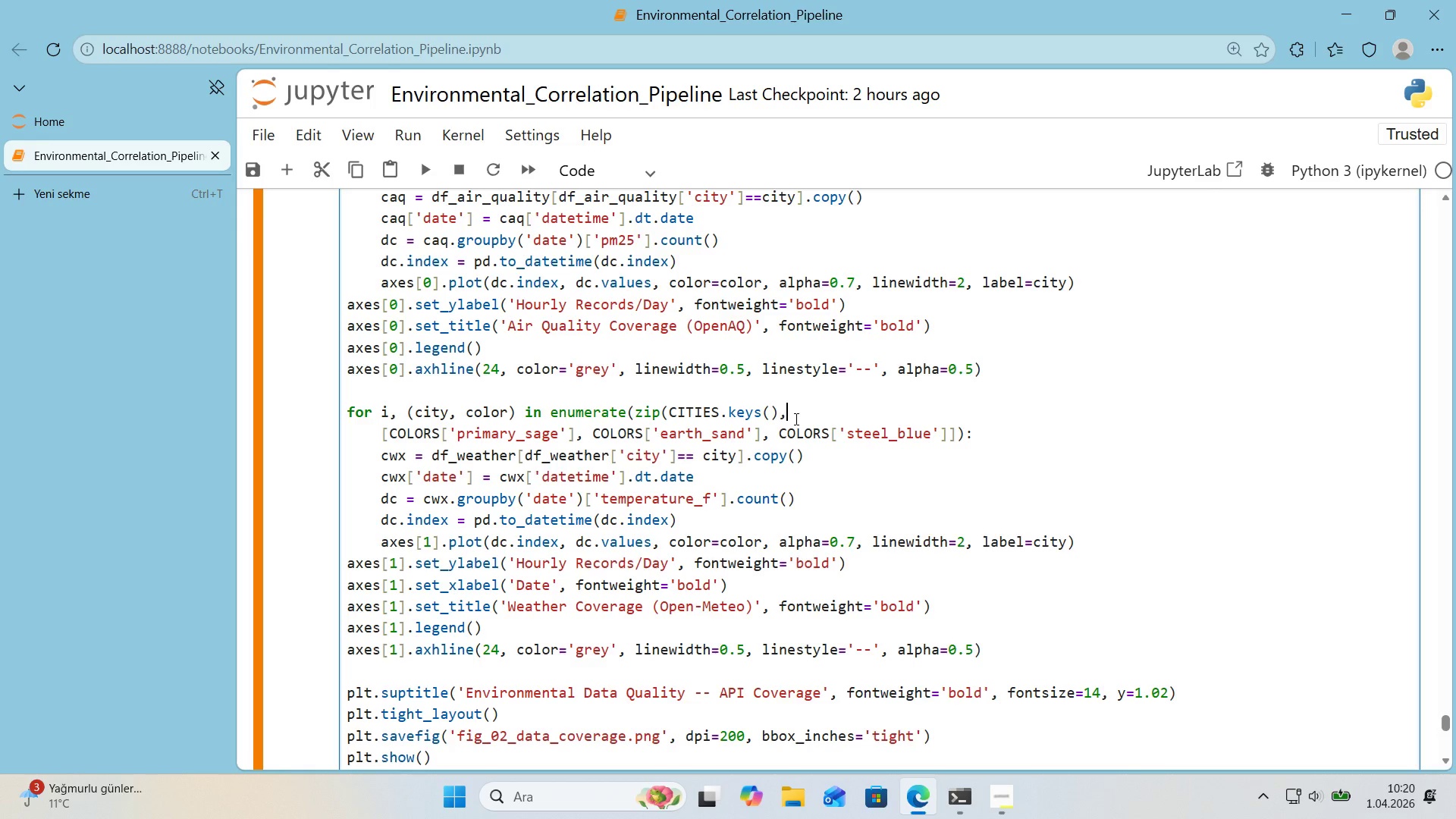 
left_click([962, 434])
 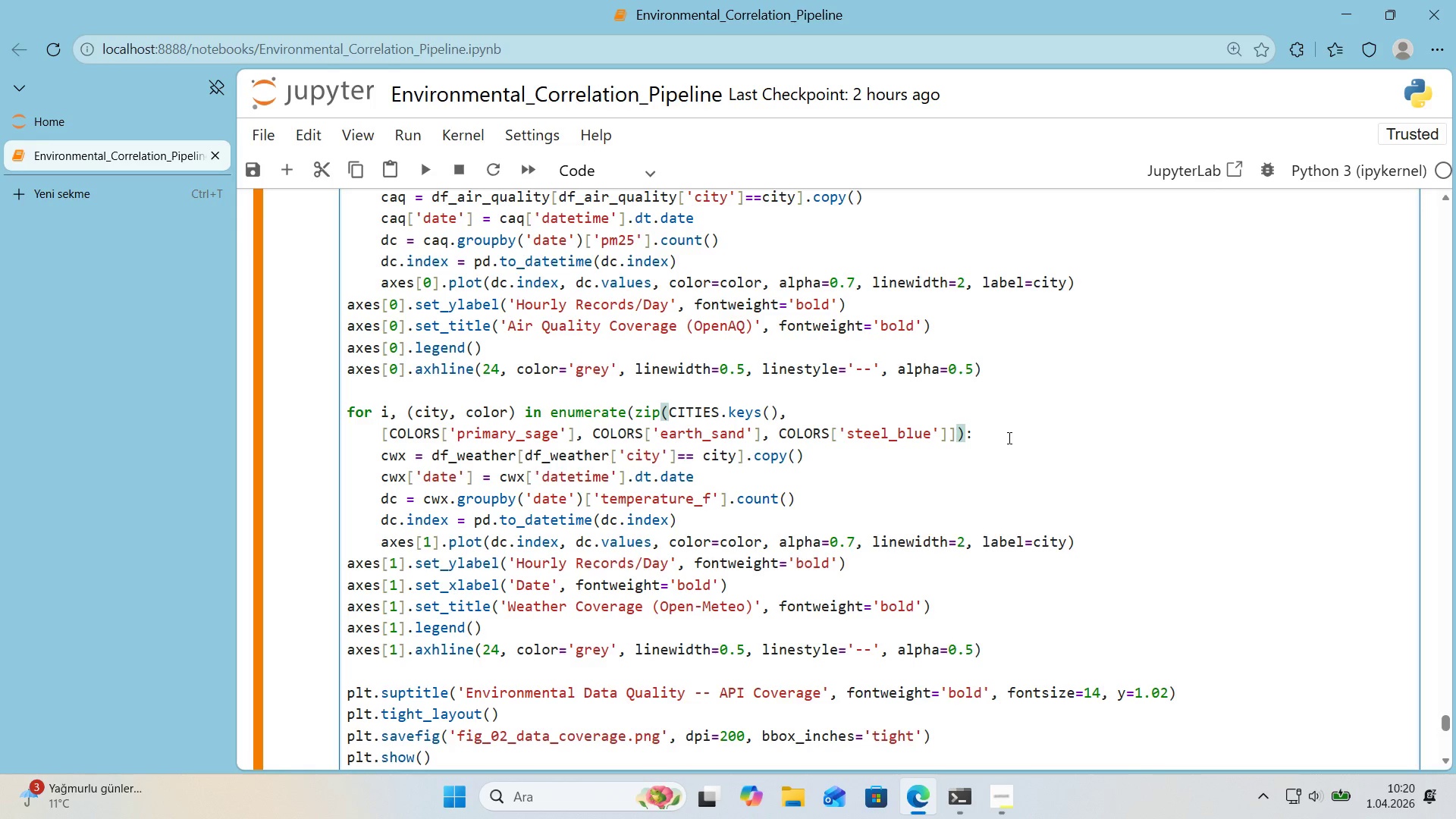 
key(Shift+9)
 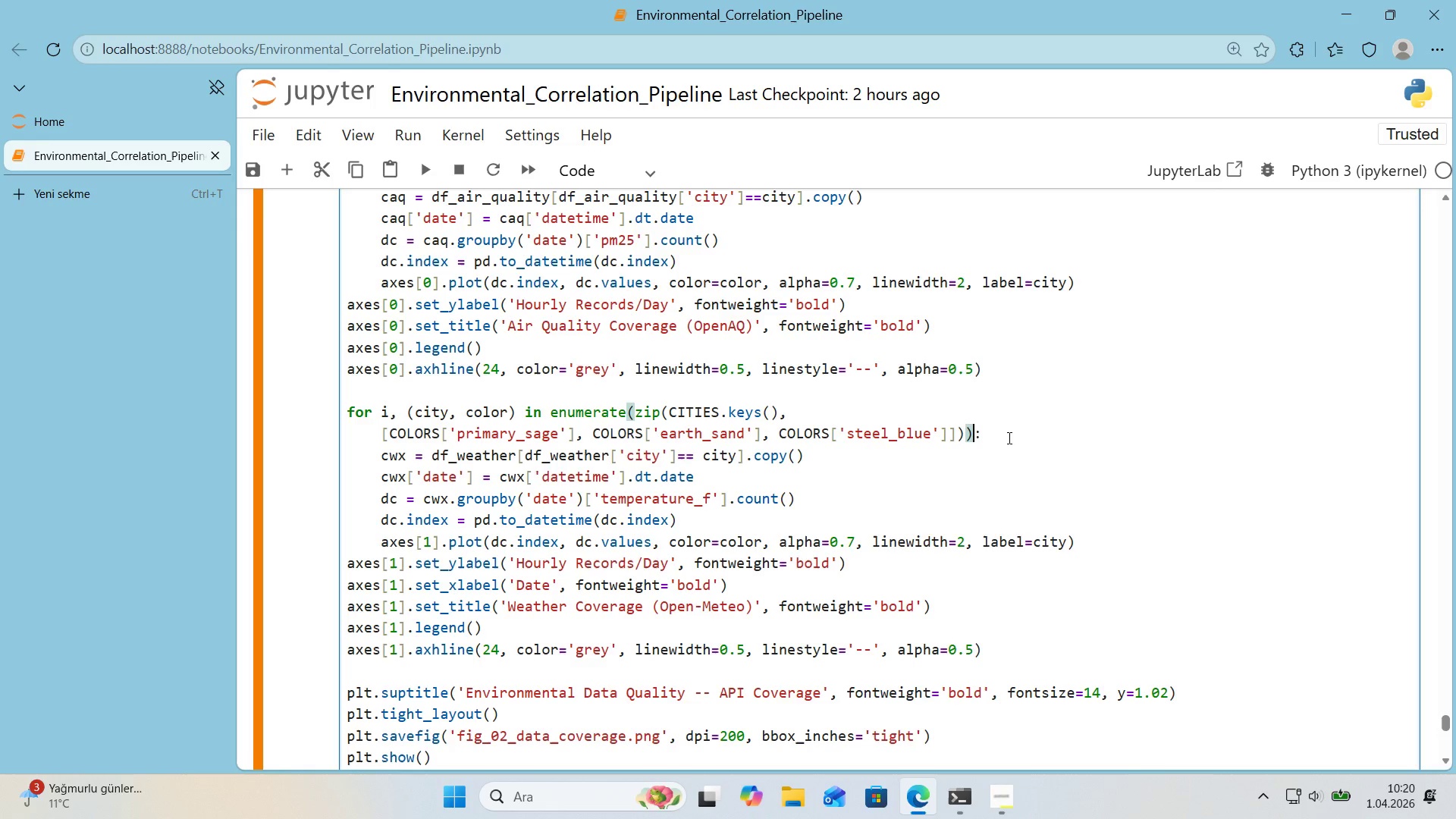 
key(ArrowRight)
 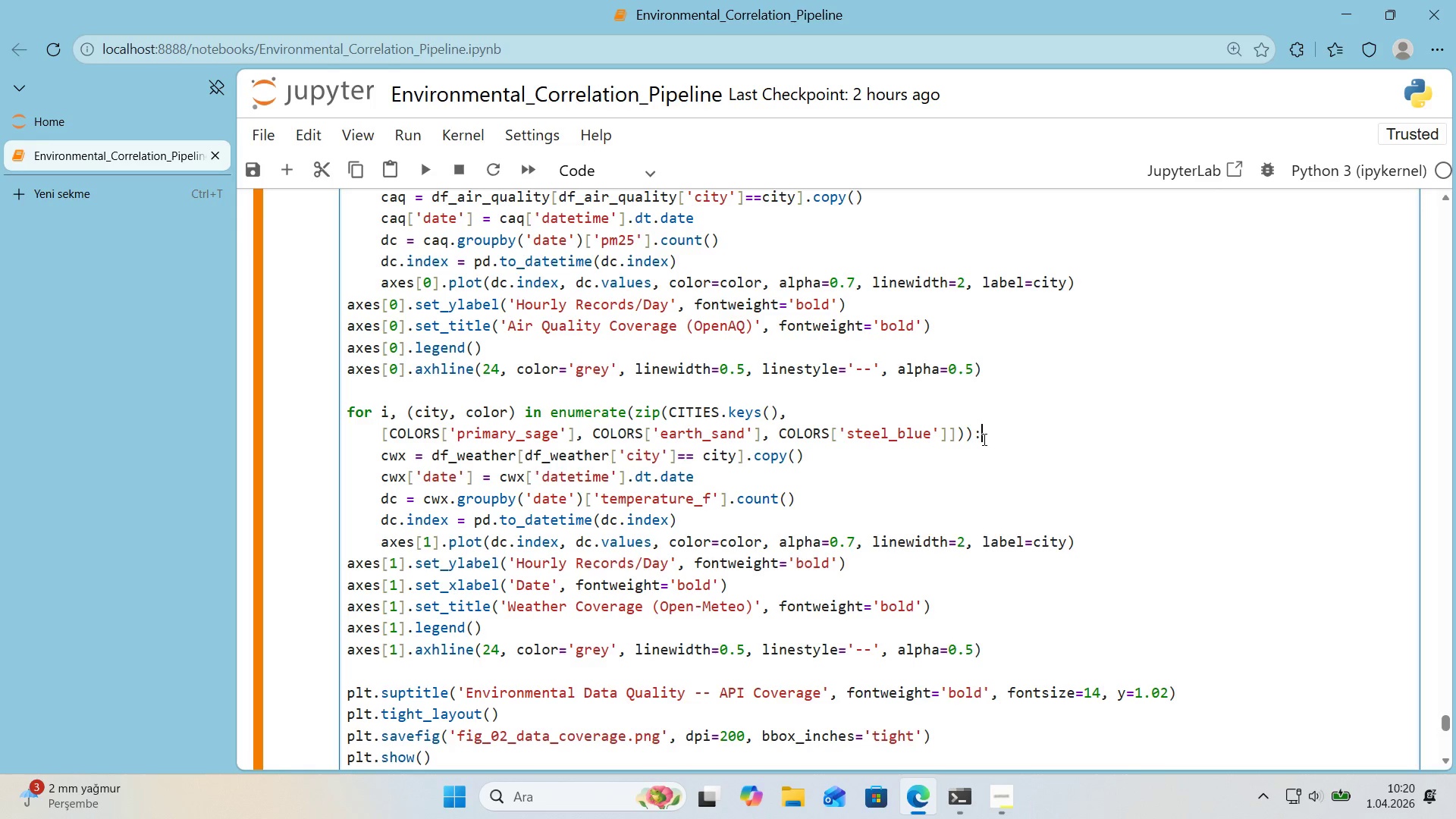 
wait(13.7)
 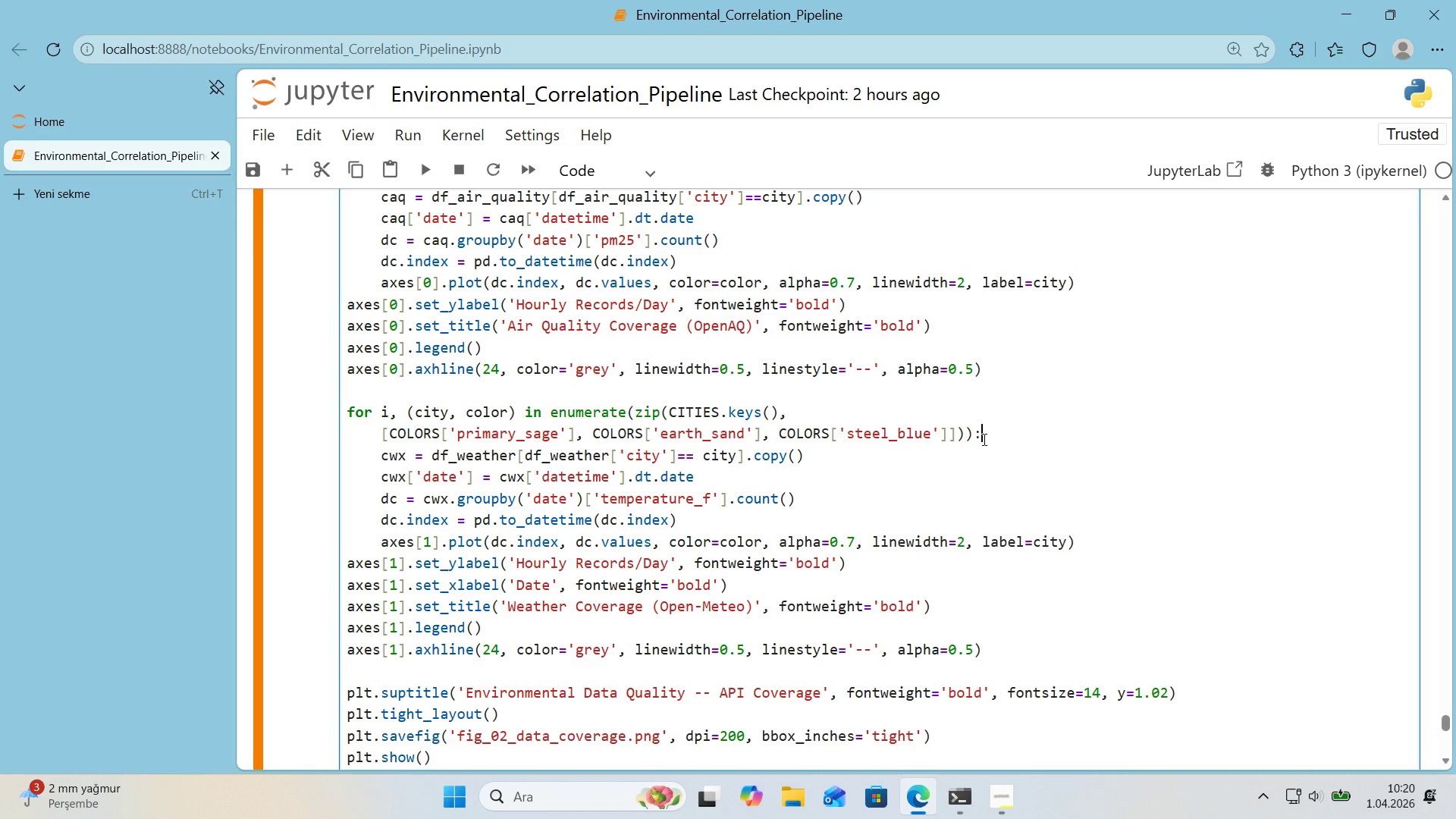 
scroll: coordinate [985, 440], scroll_direction: down, amount: 1.0
 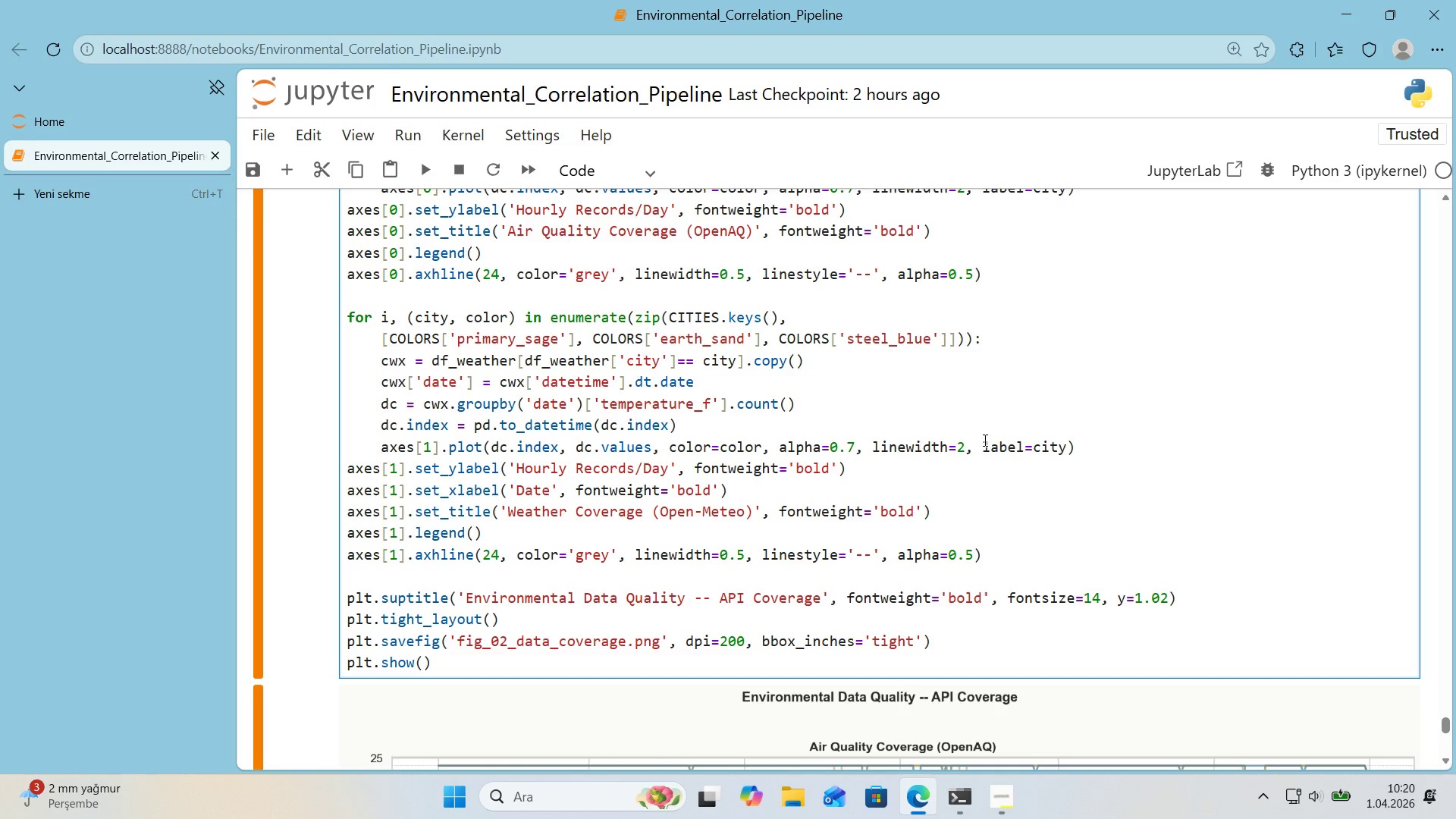 
wait(12.04)
 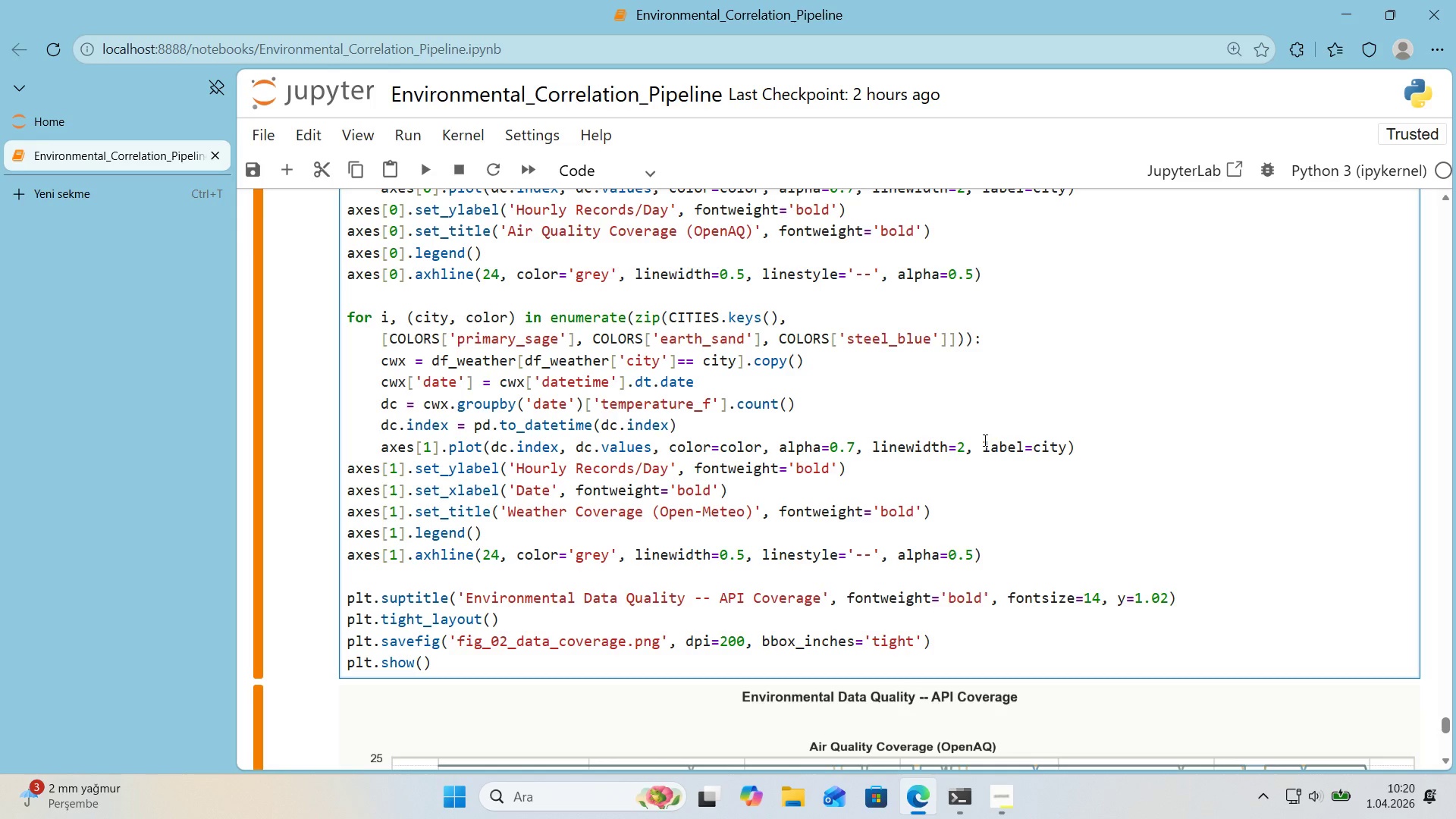 
left_click([620, 424])
 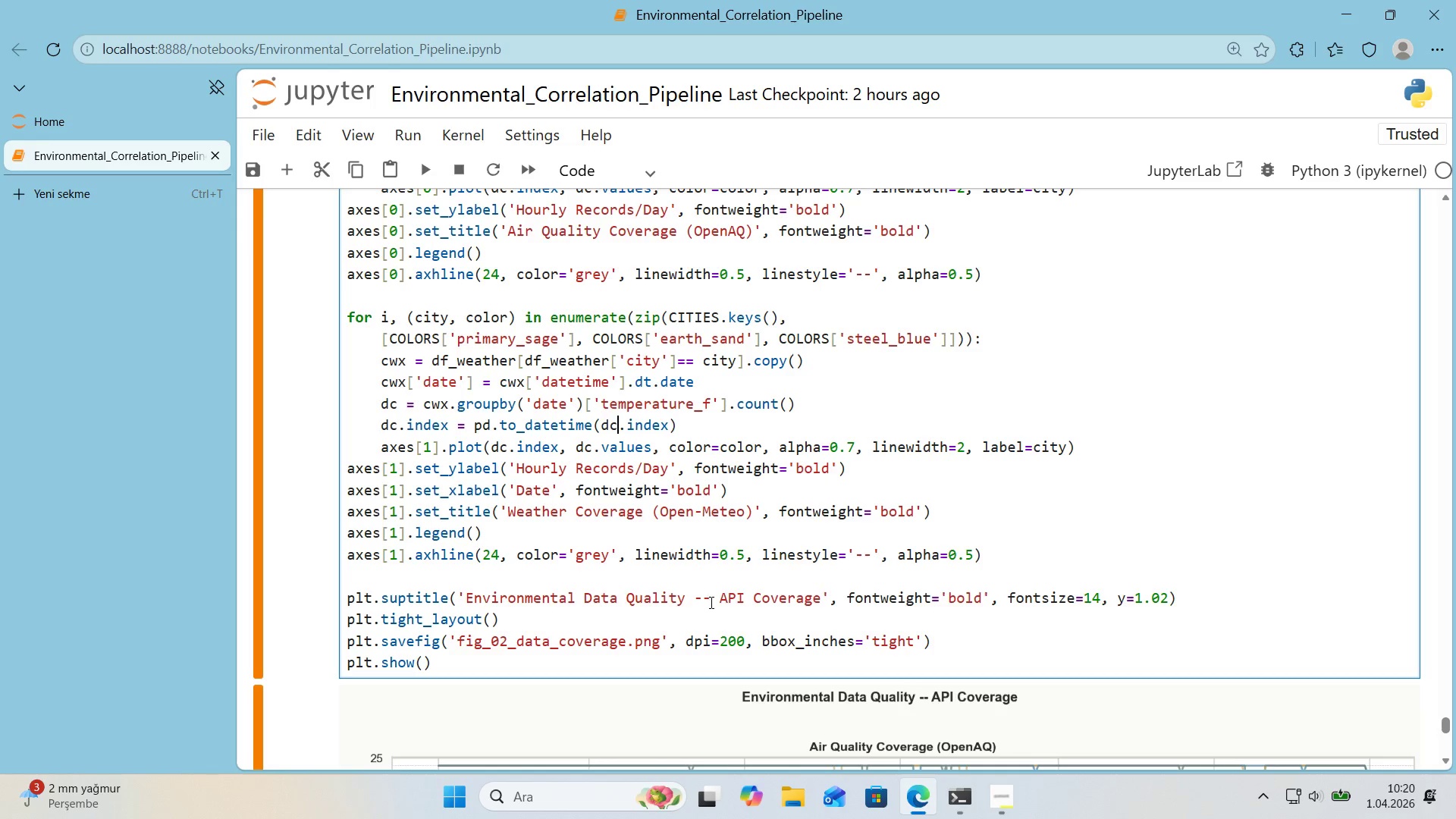 
wait(8.88)
 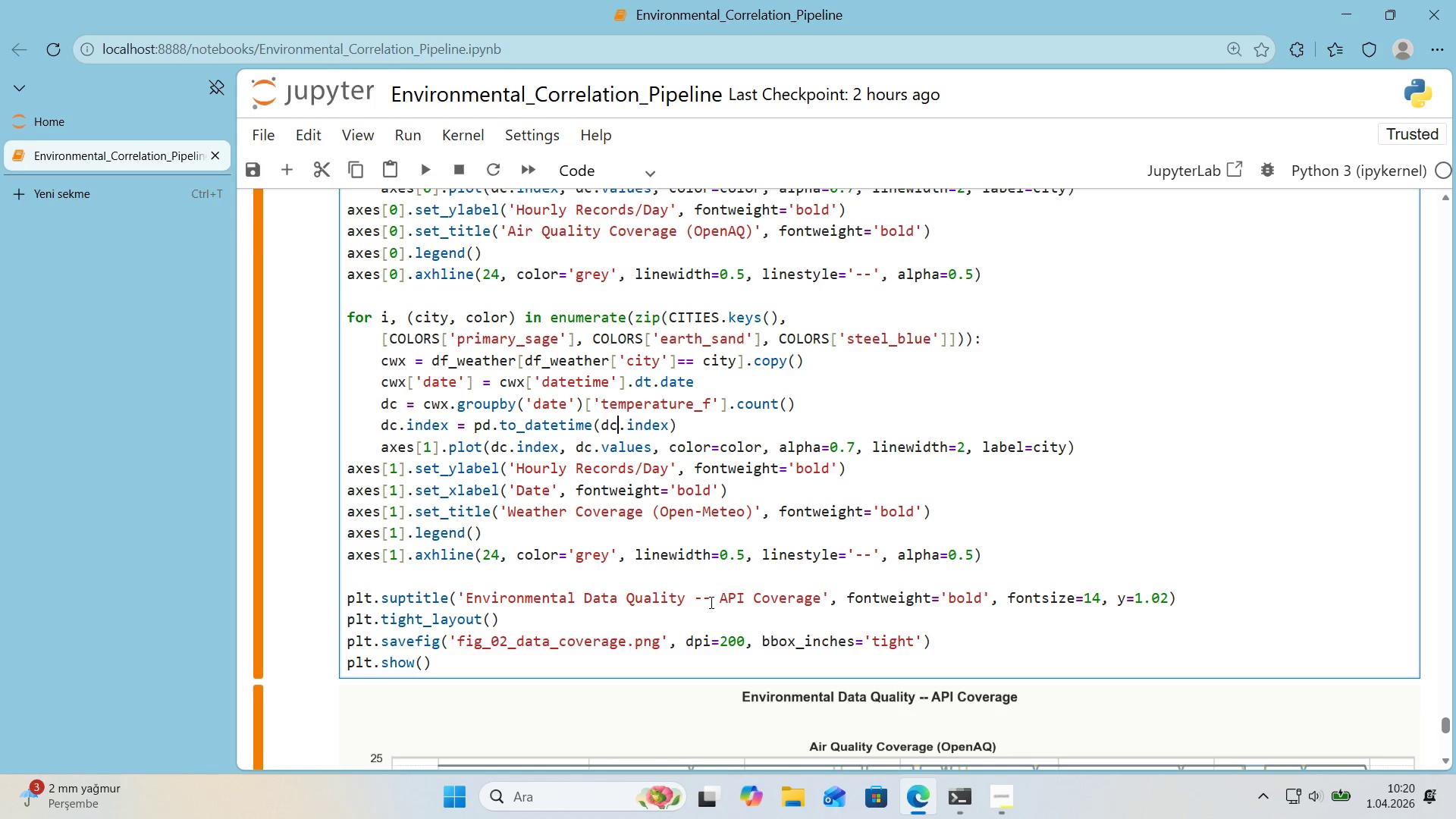 
left_click([649, 447])
 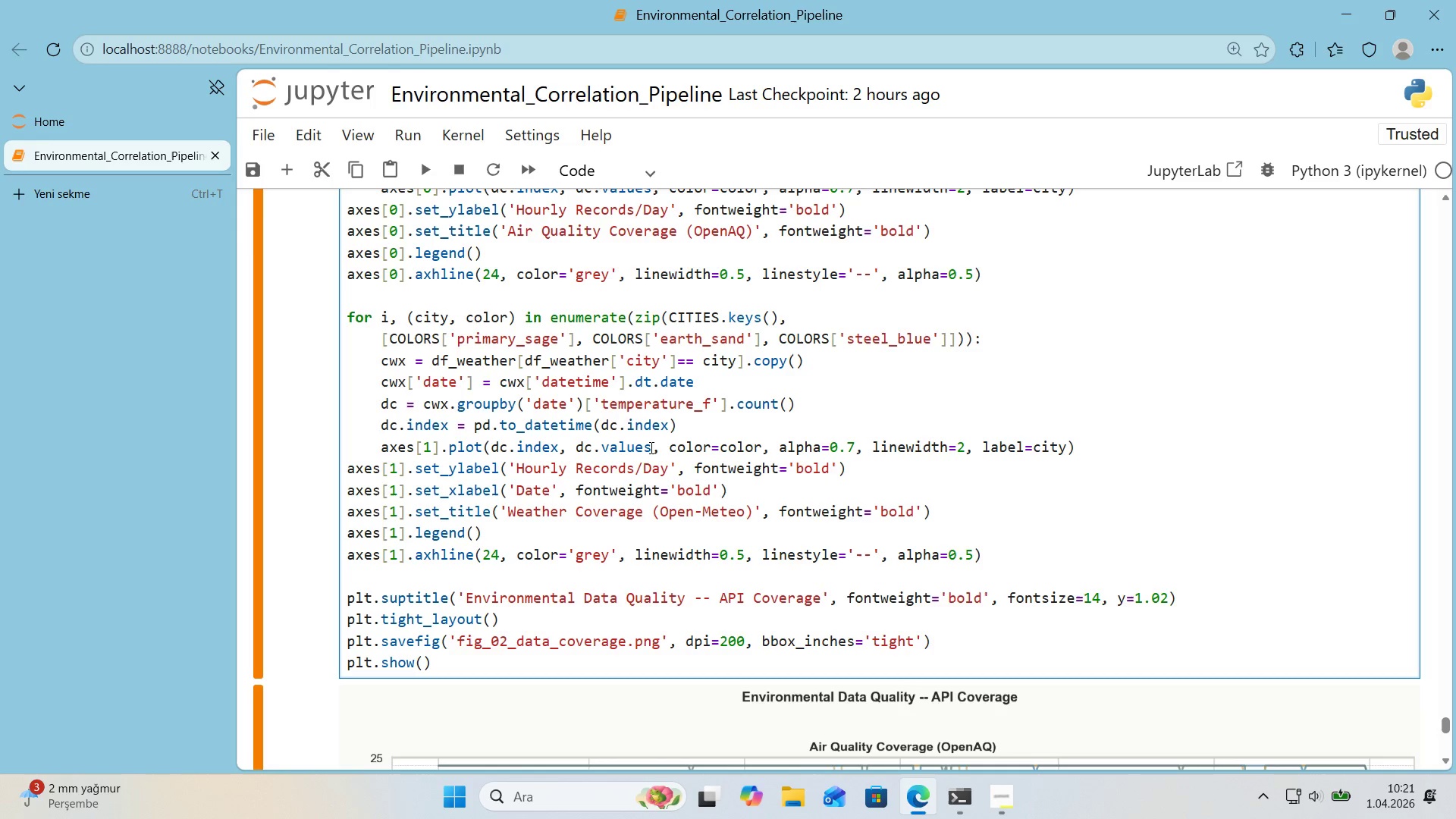 
key(Space)
 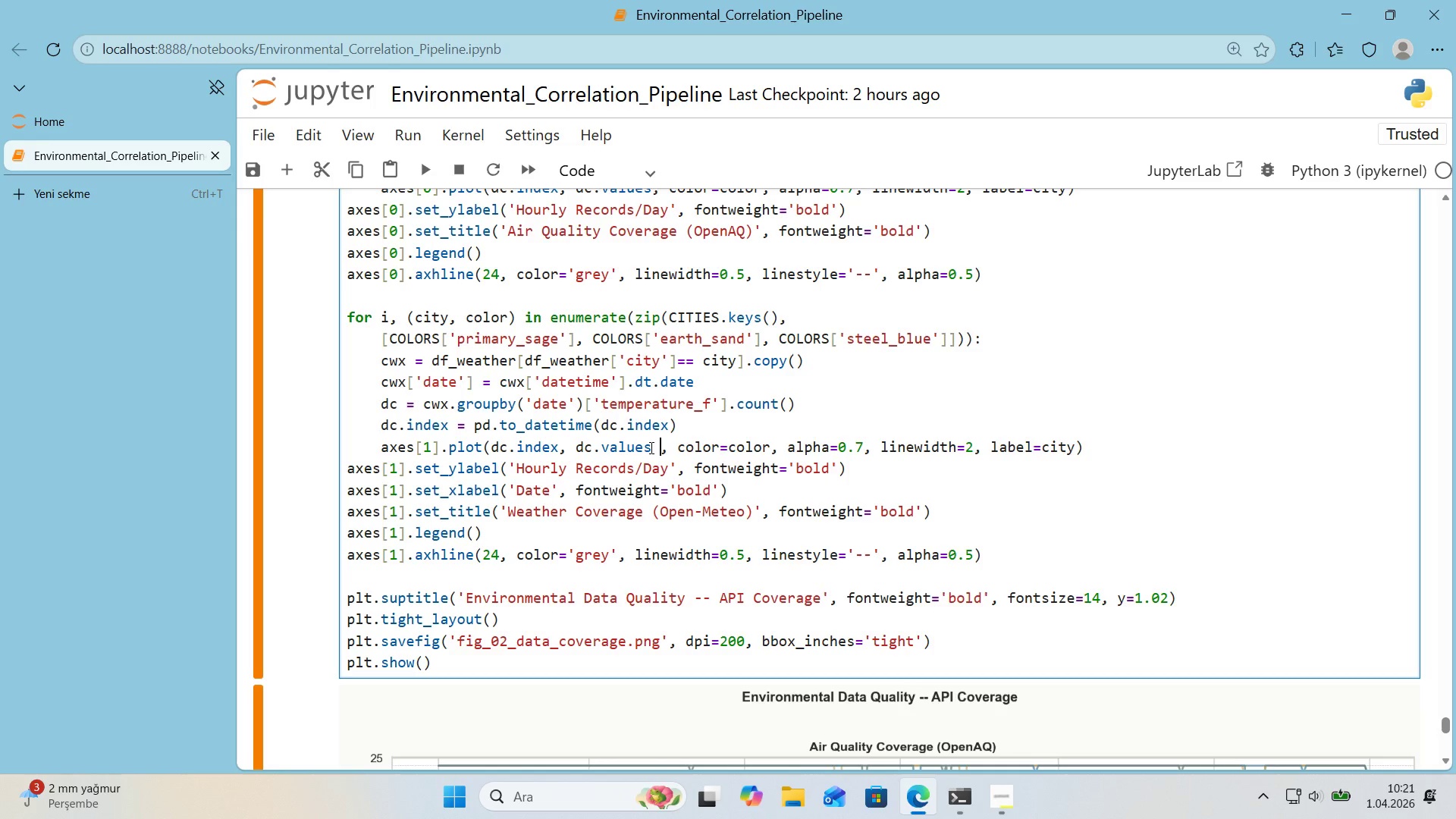 
key(NumpadSubtract)
 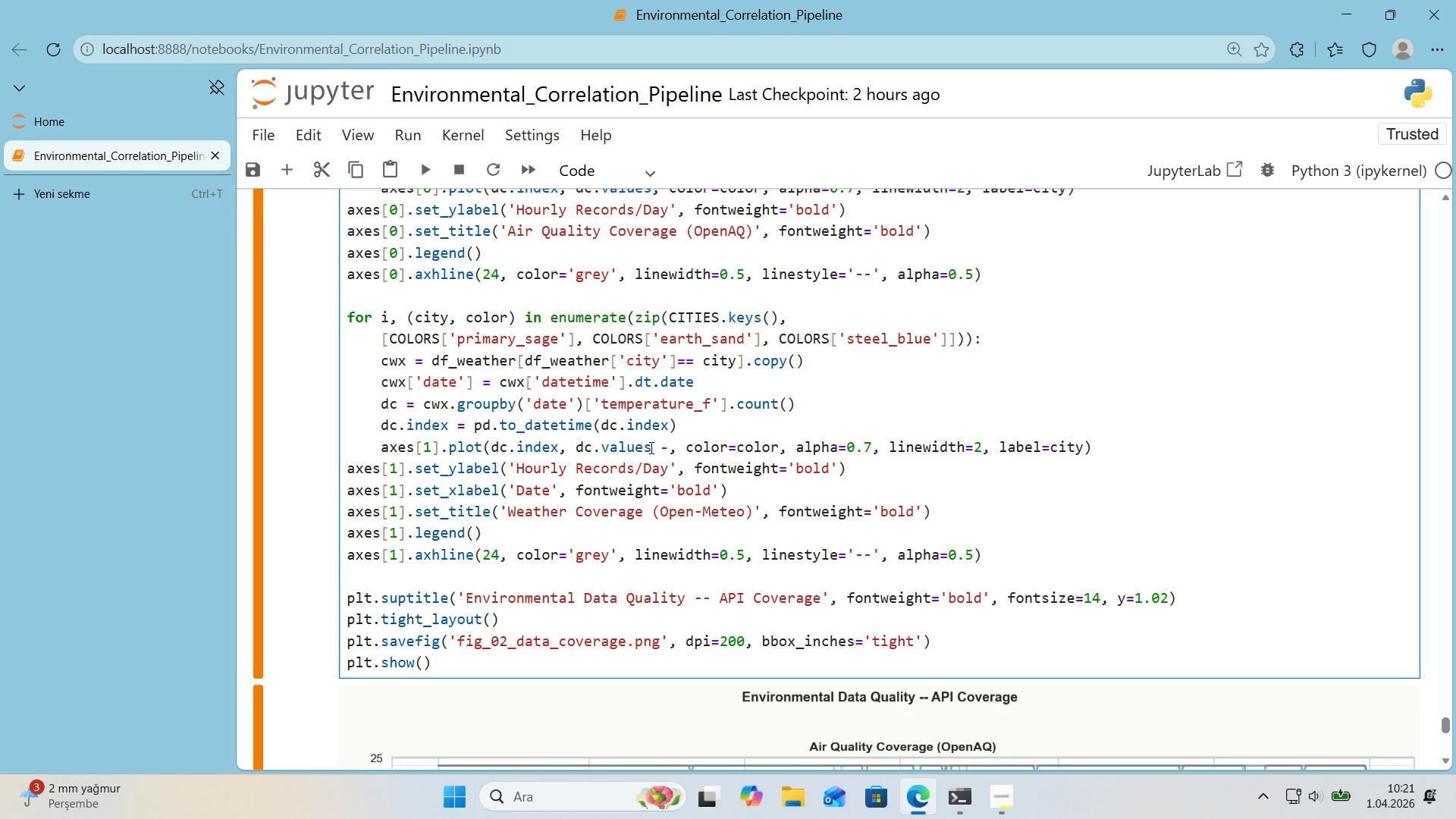 
key(Space)
 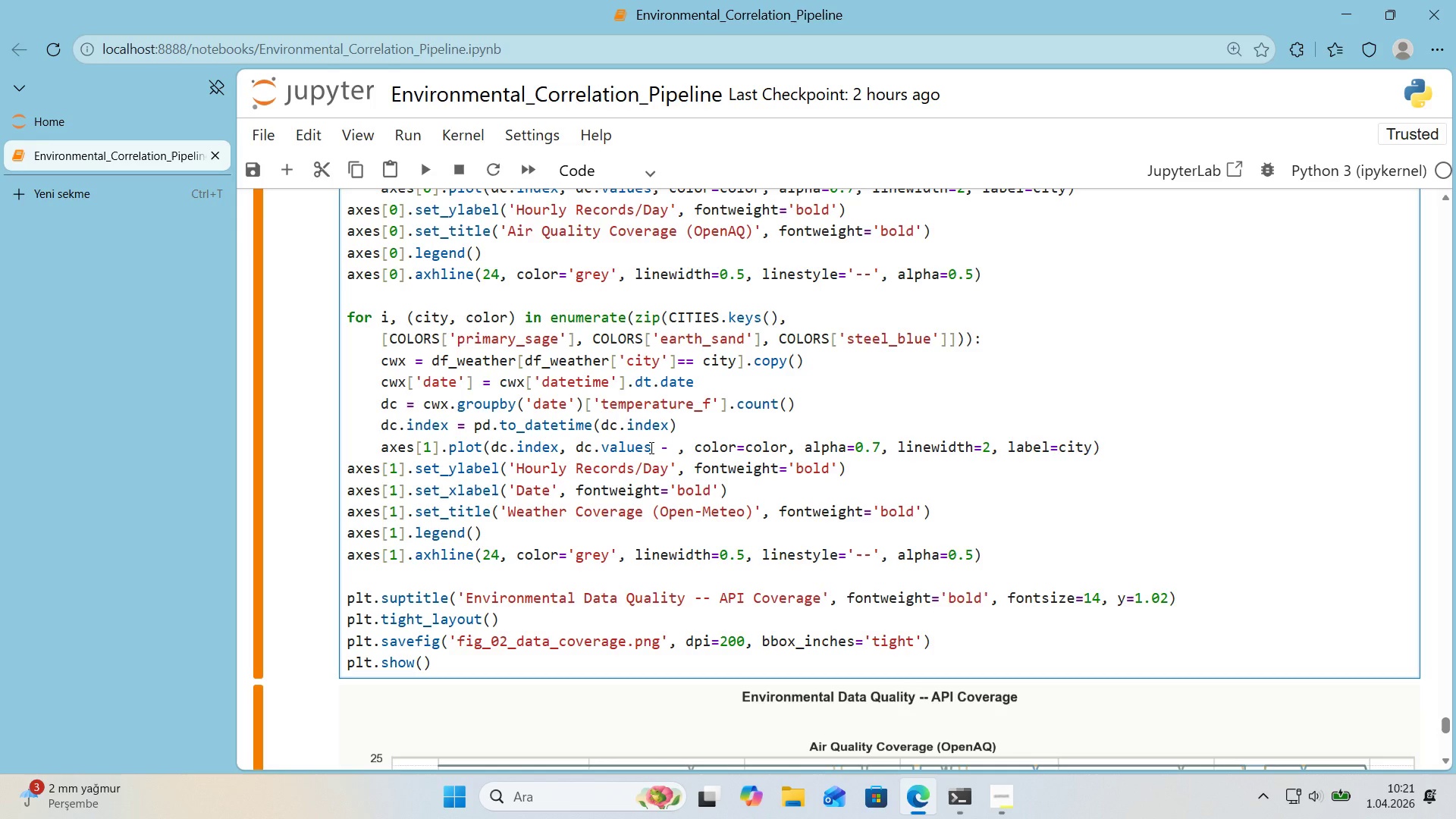 
key(Quote)
 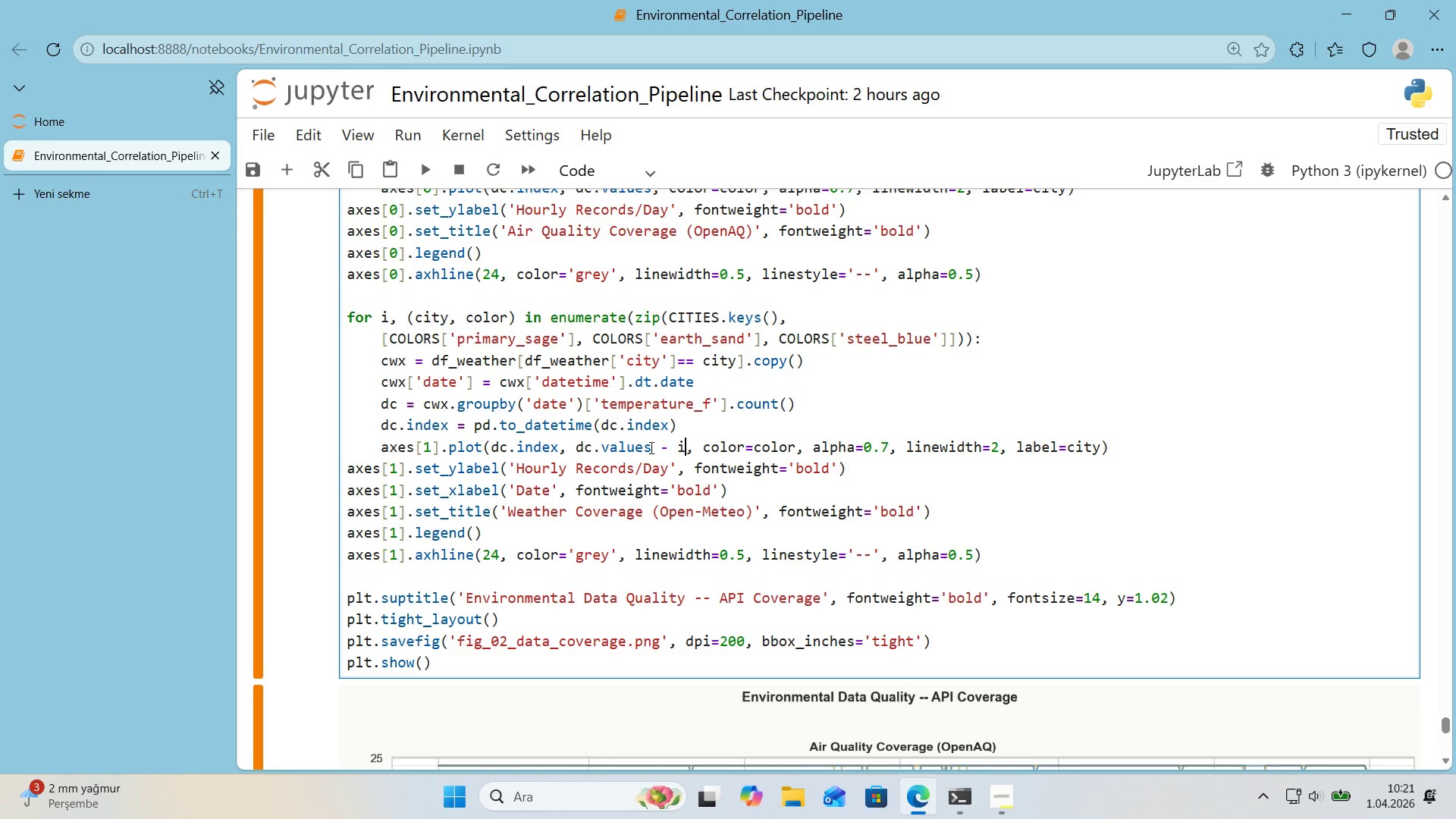 
key(NumpadMultiply)
 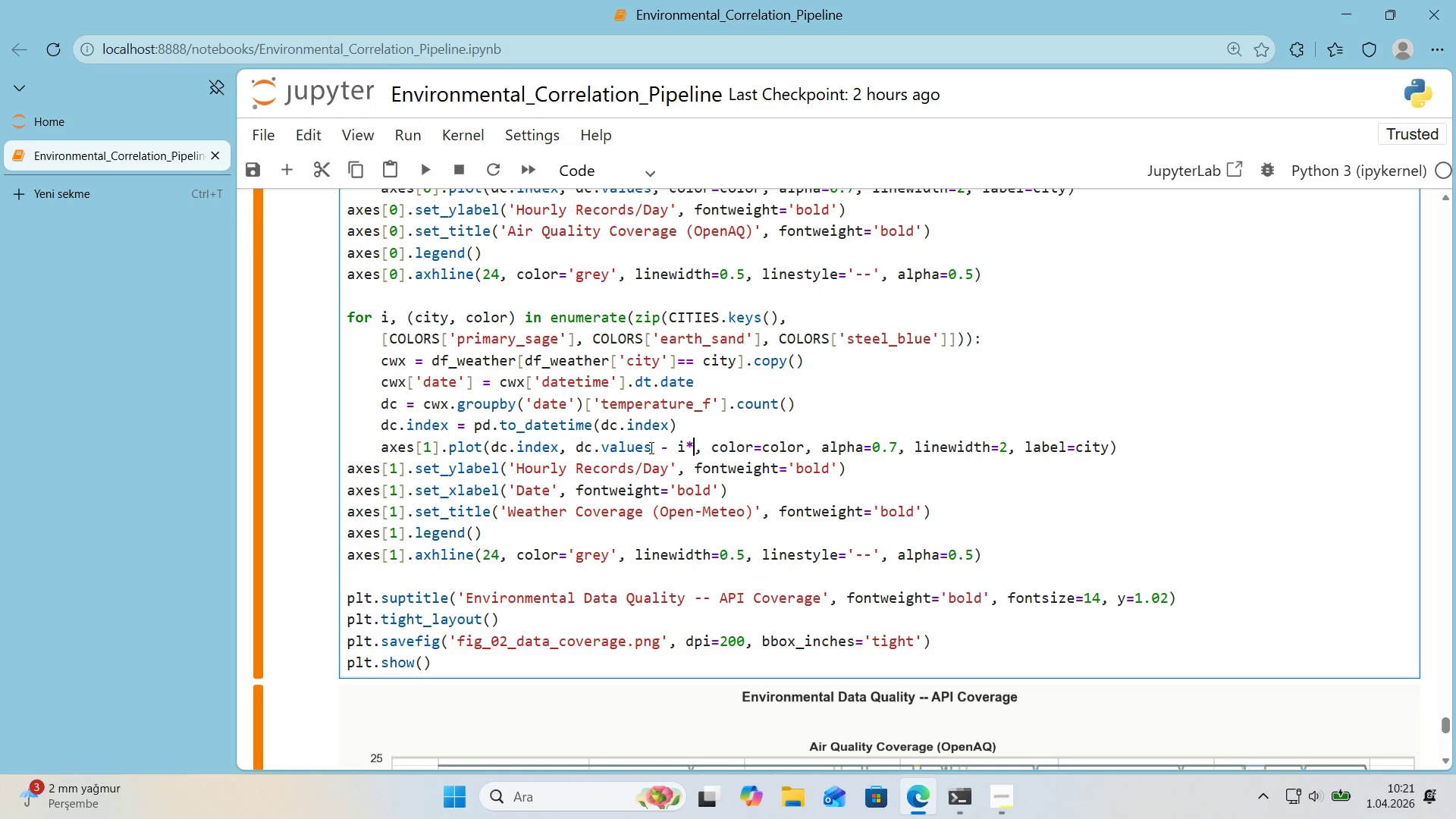 
key(Numpad0)
 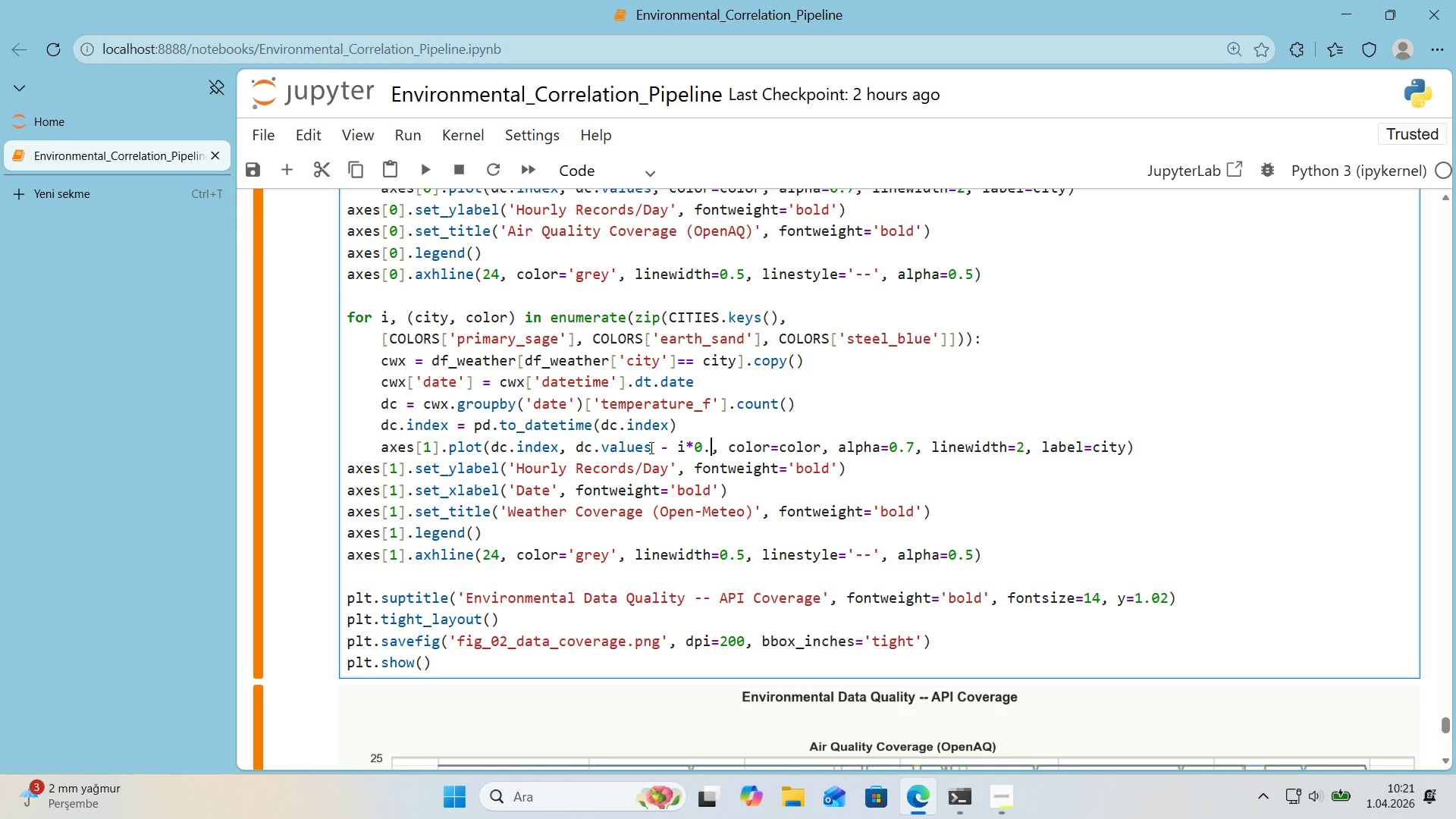 
key(Period)
 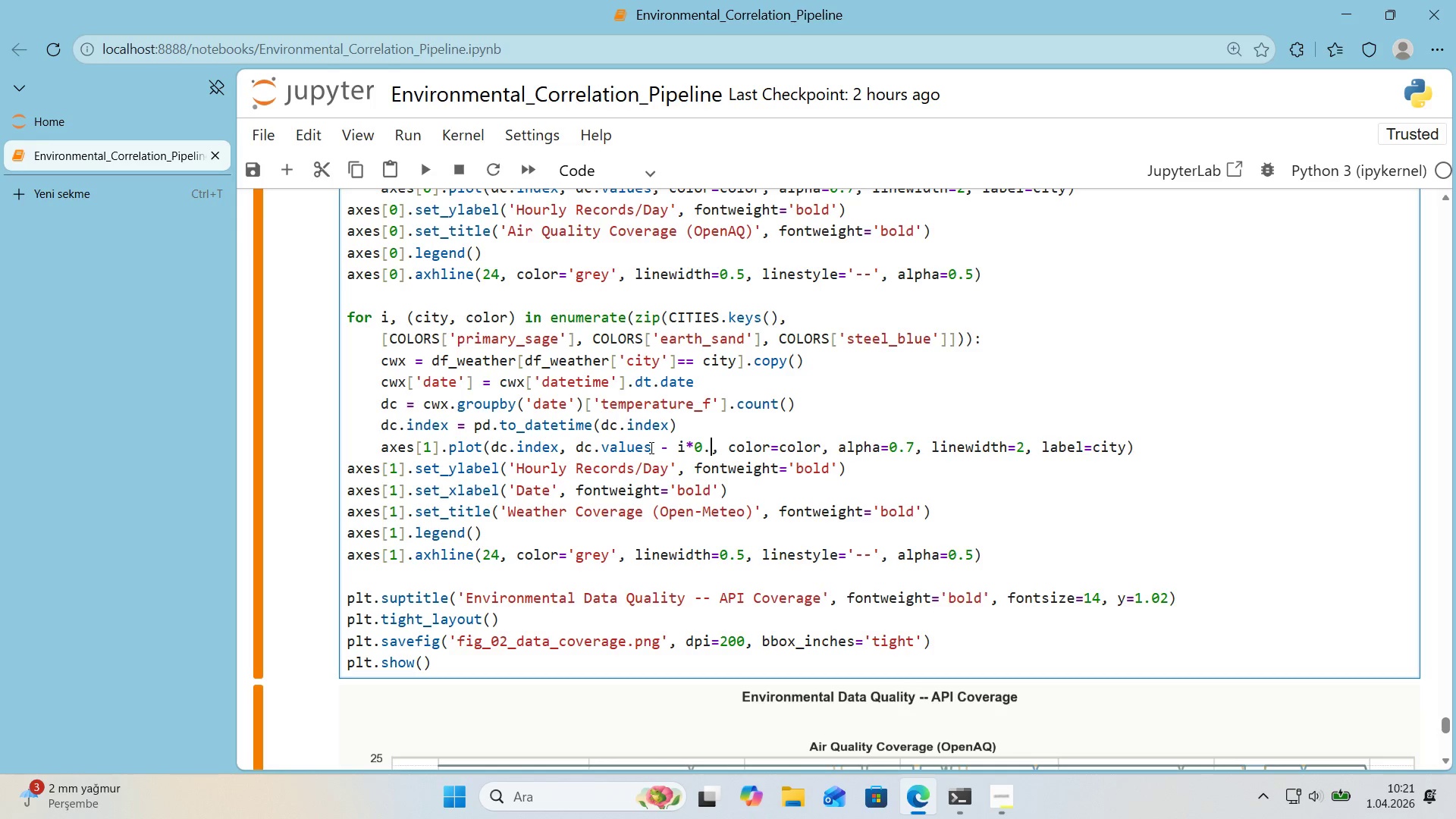 
key(Numpad5)
 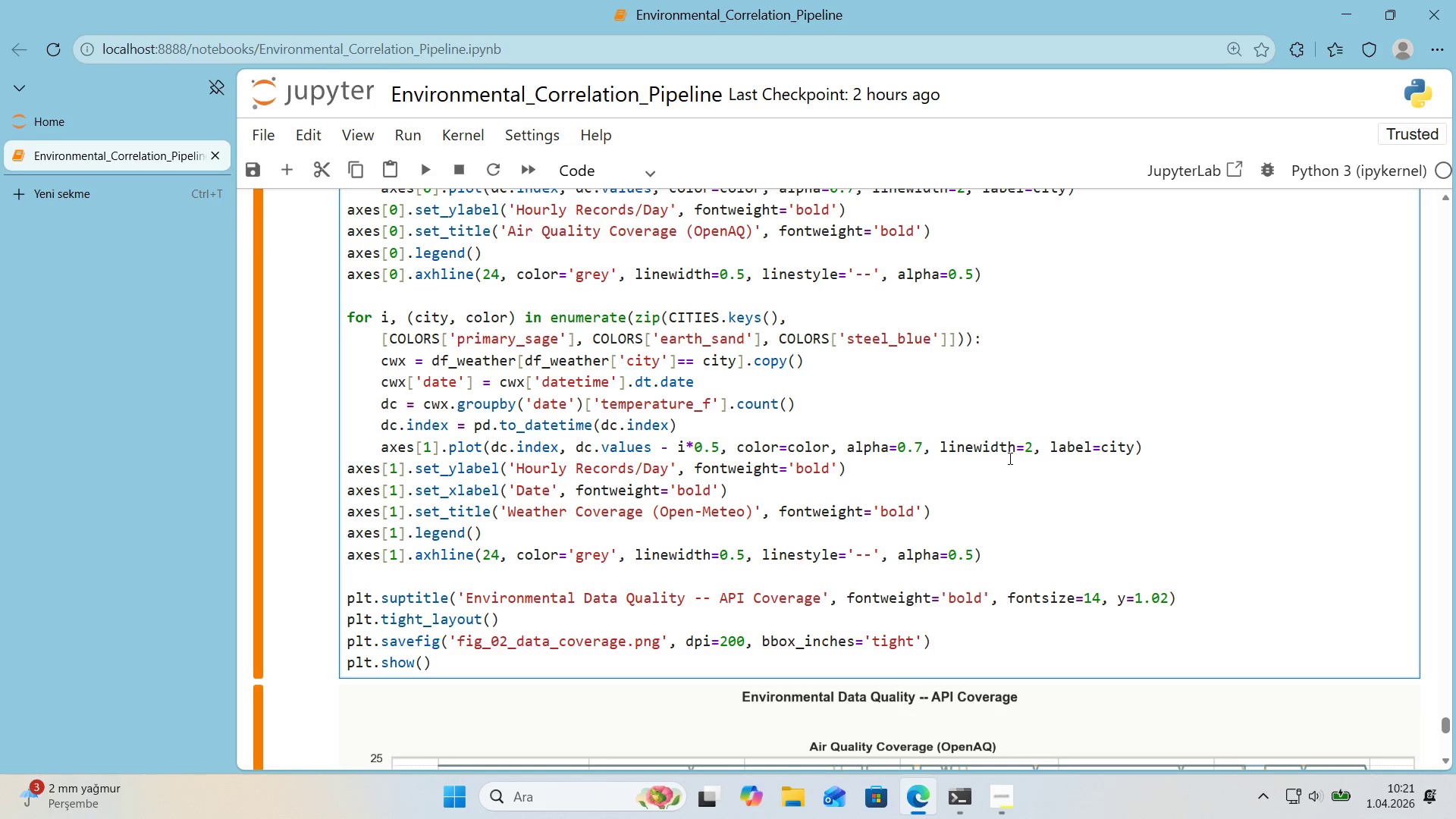 
wait(11.88)
 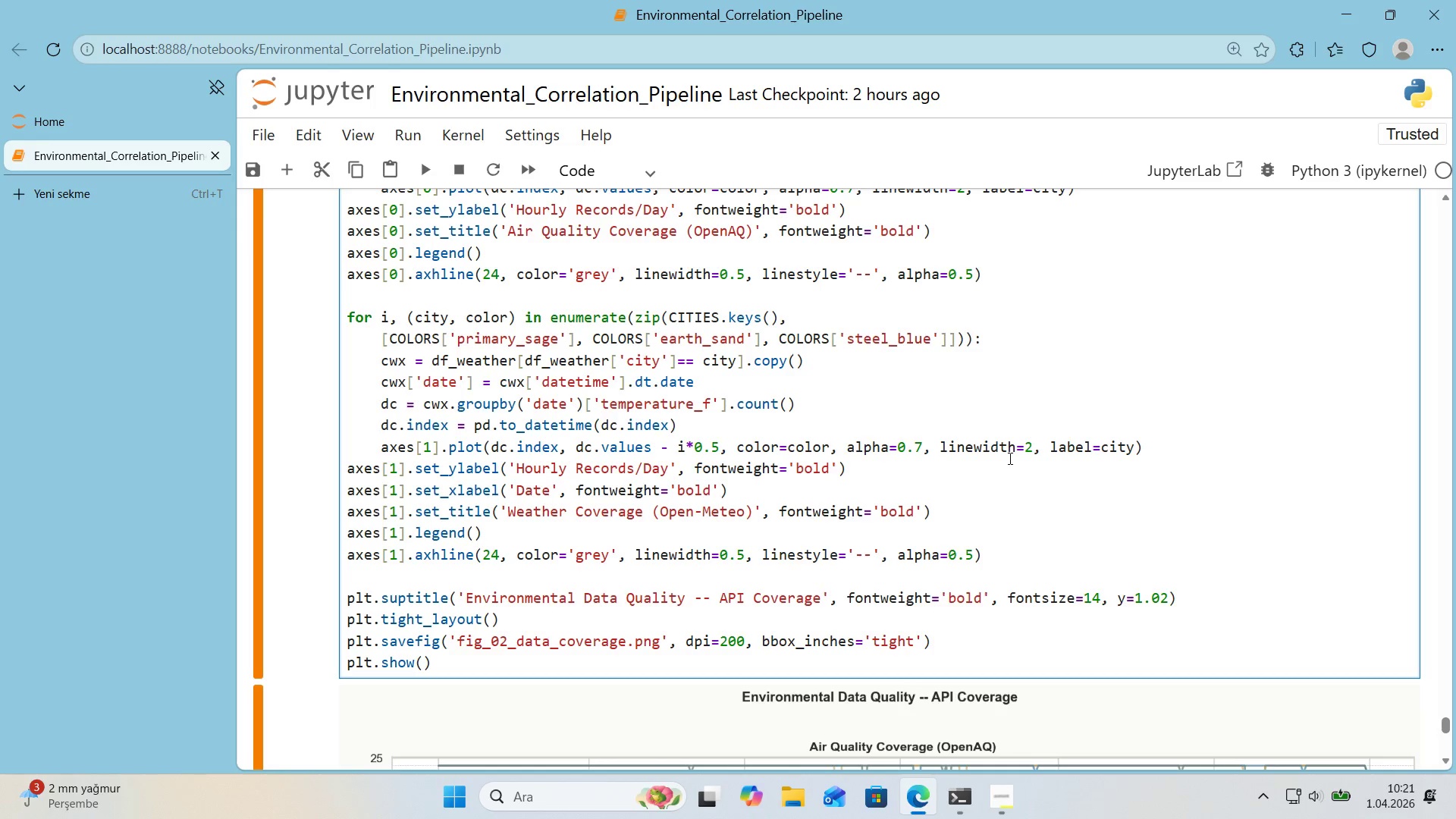 
left_click_drag(start_coordinate=[920, 453], to_coordinate=[916, 453])
 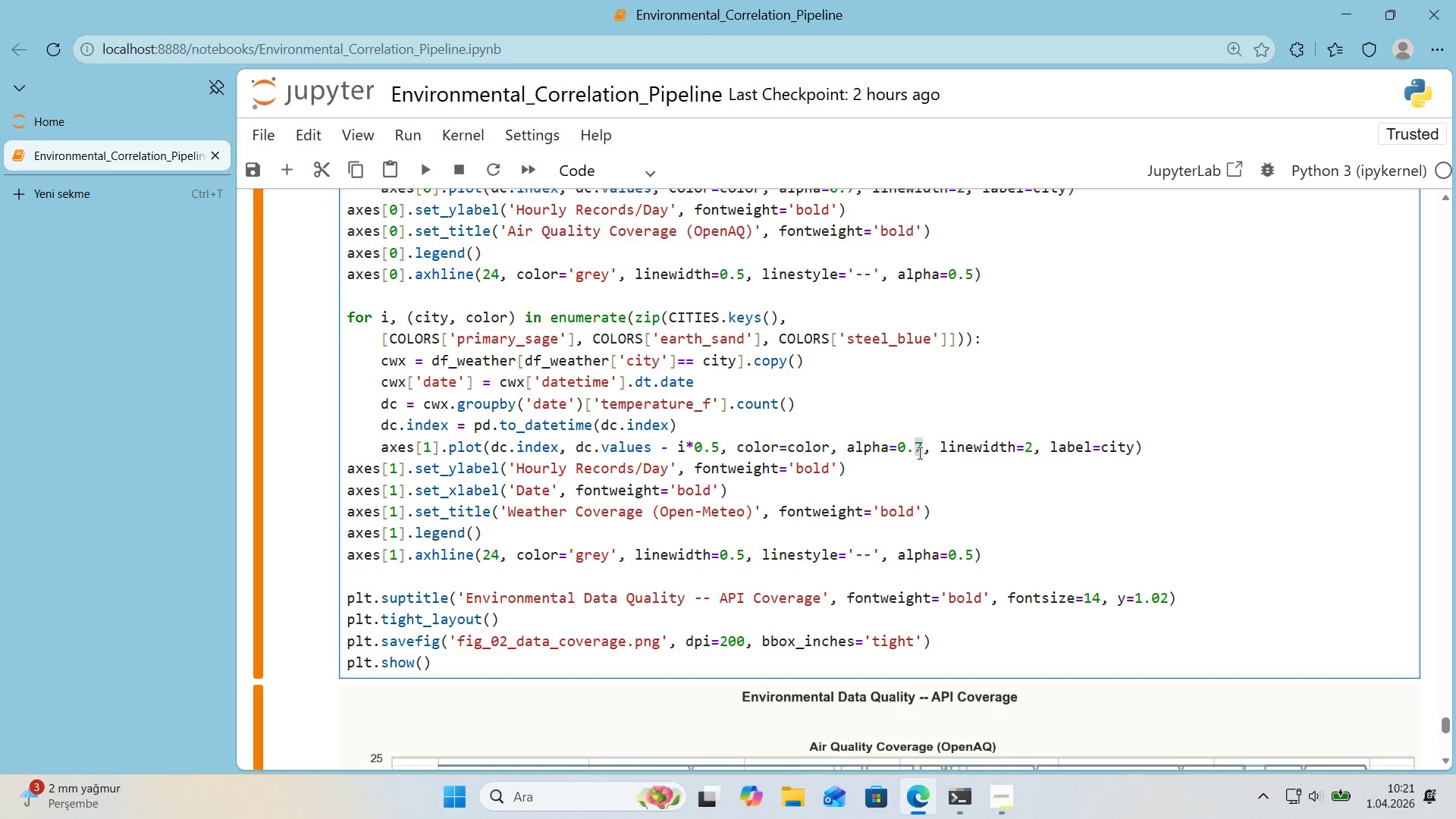 
key(Numpad9)
 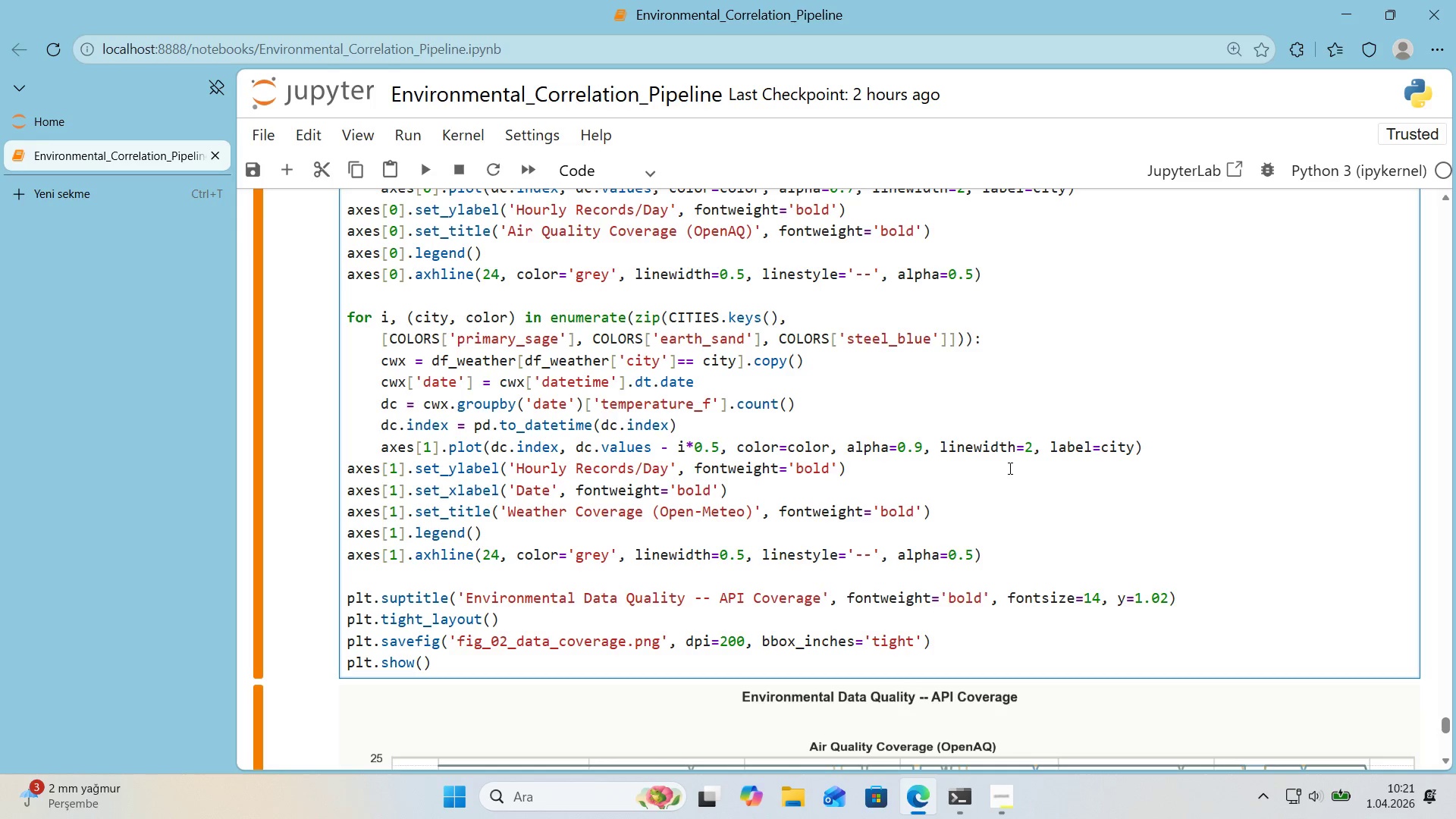 
wait(7.78)
 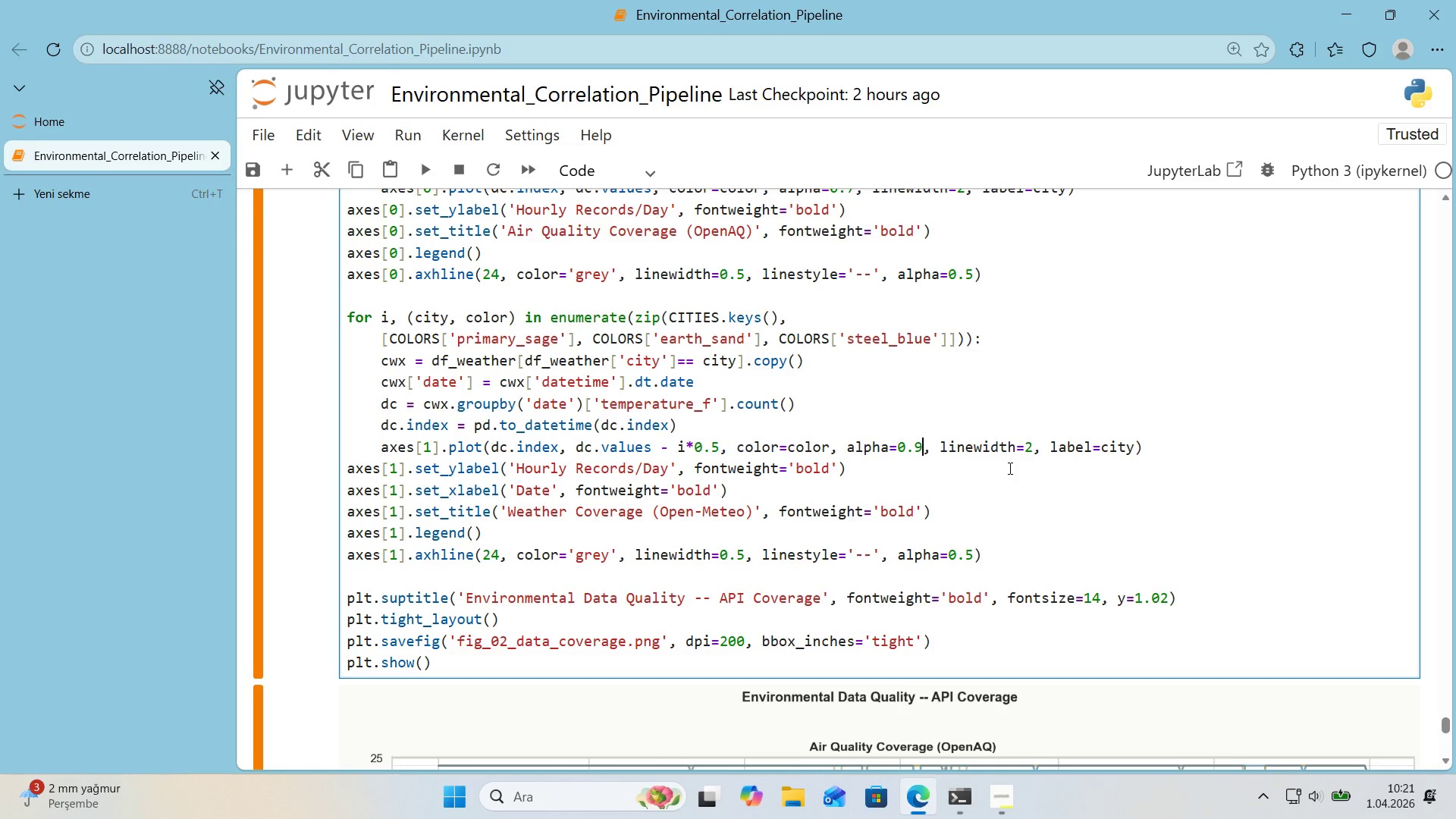 
key(Shift+Enter)
 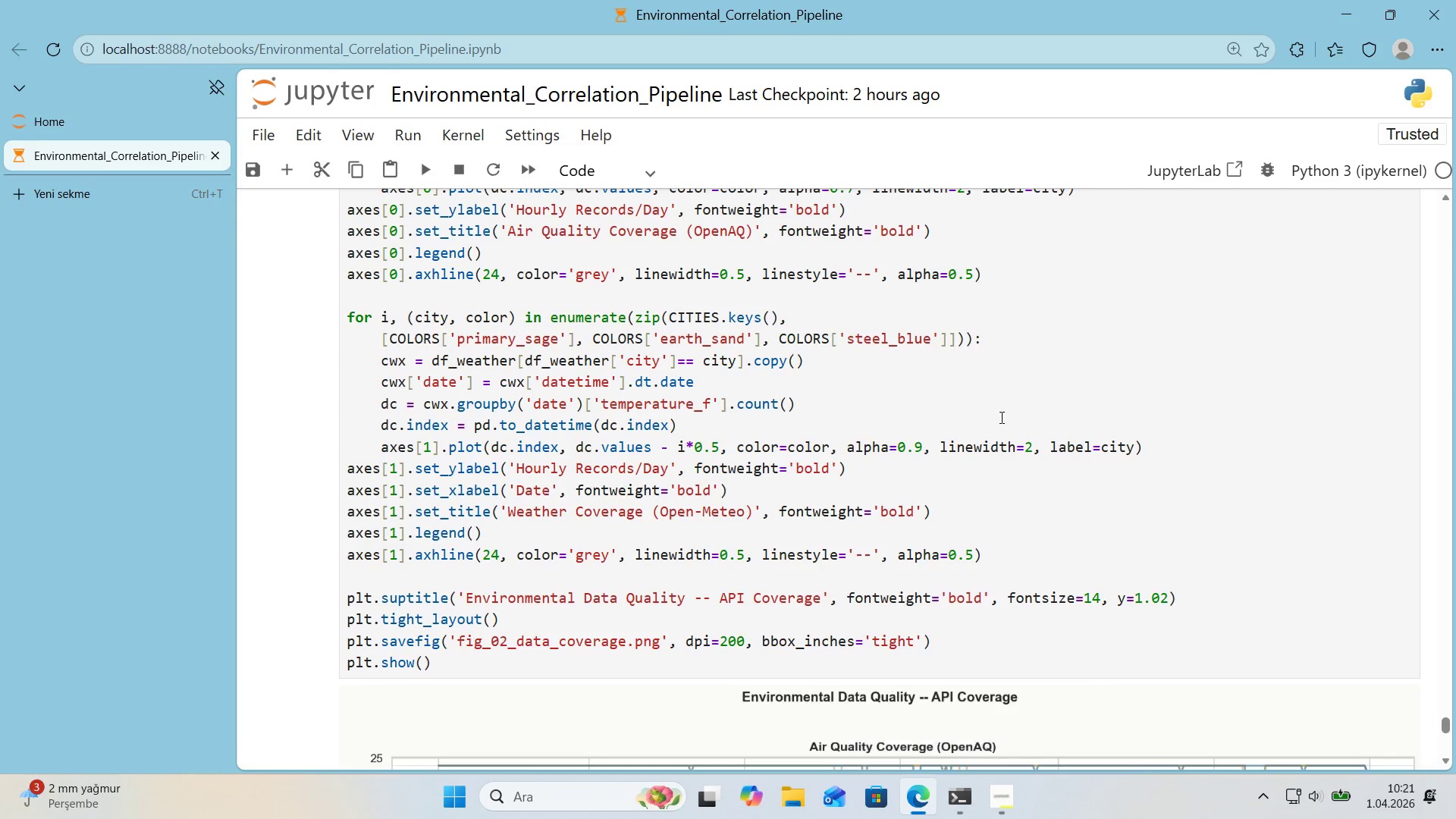 
scroll: coordinate [999, 419], scroll_direction: down, amount: 5.0
 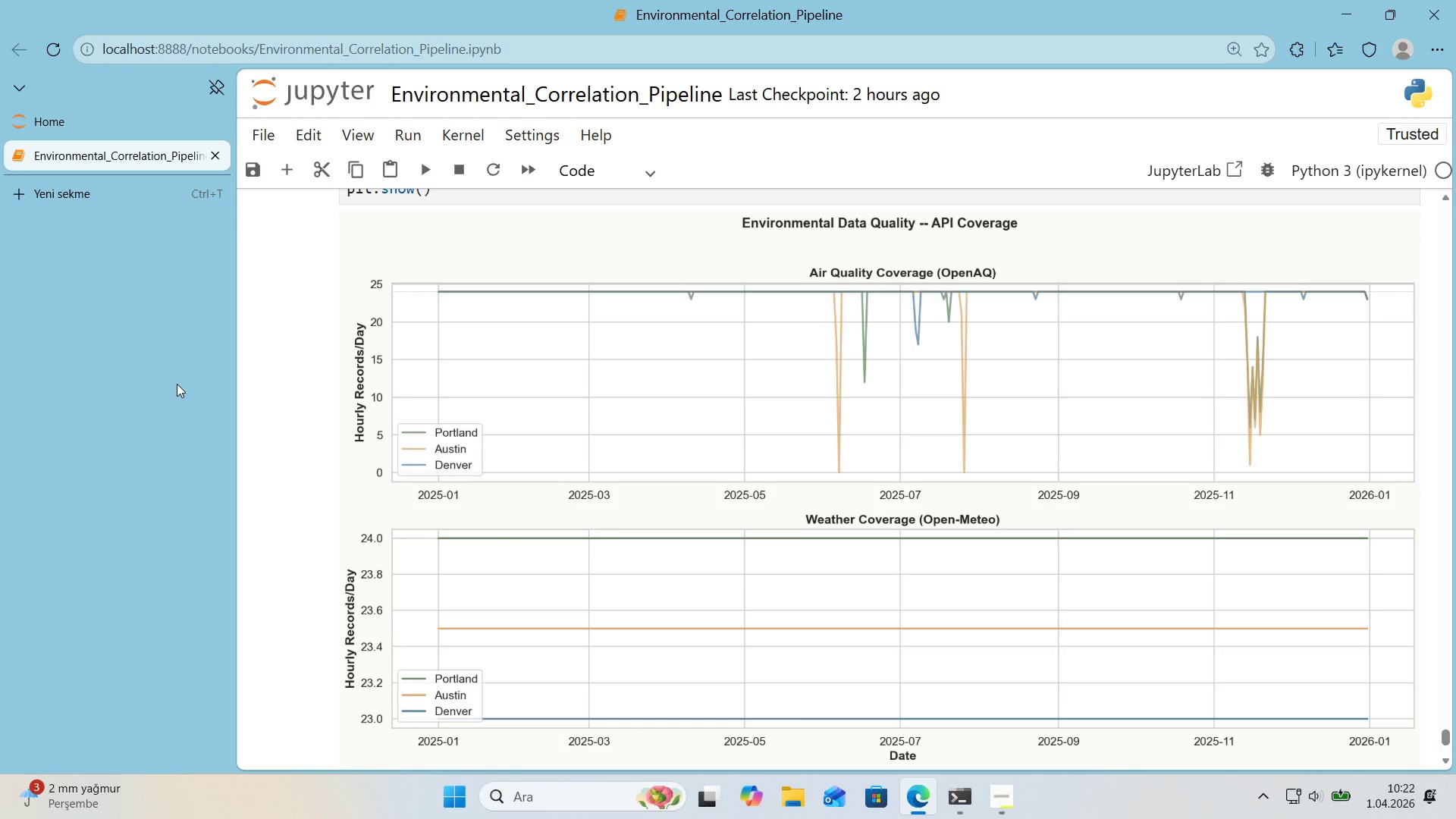 
wait(32.65)
 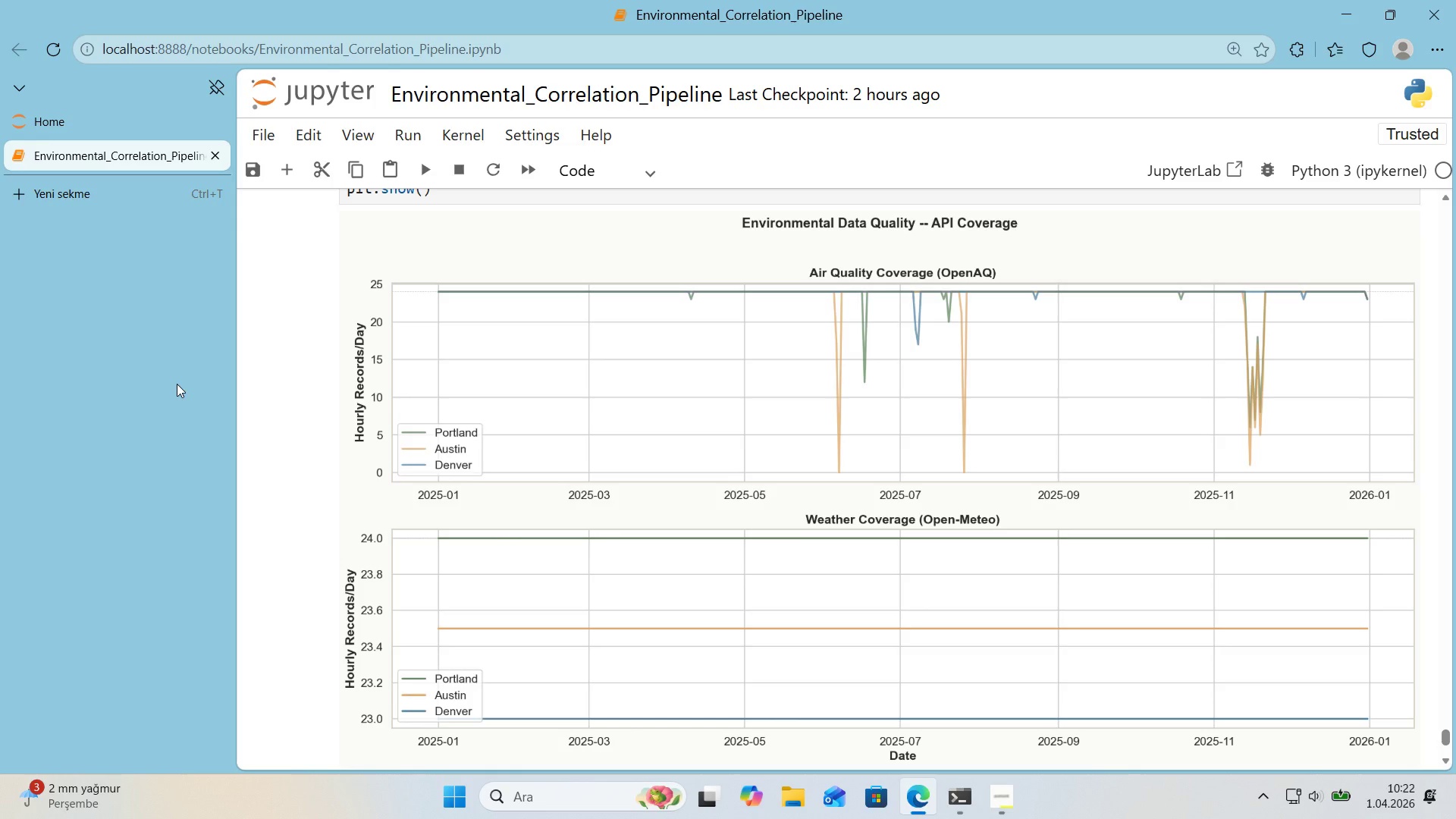 
scroll: coordinate [486, 388], scroll_direction: up, amount: 5.0
 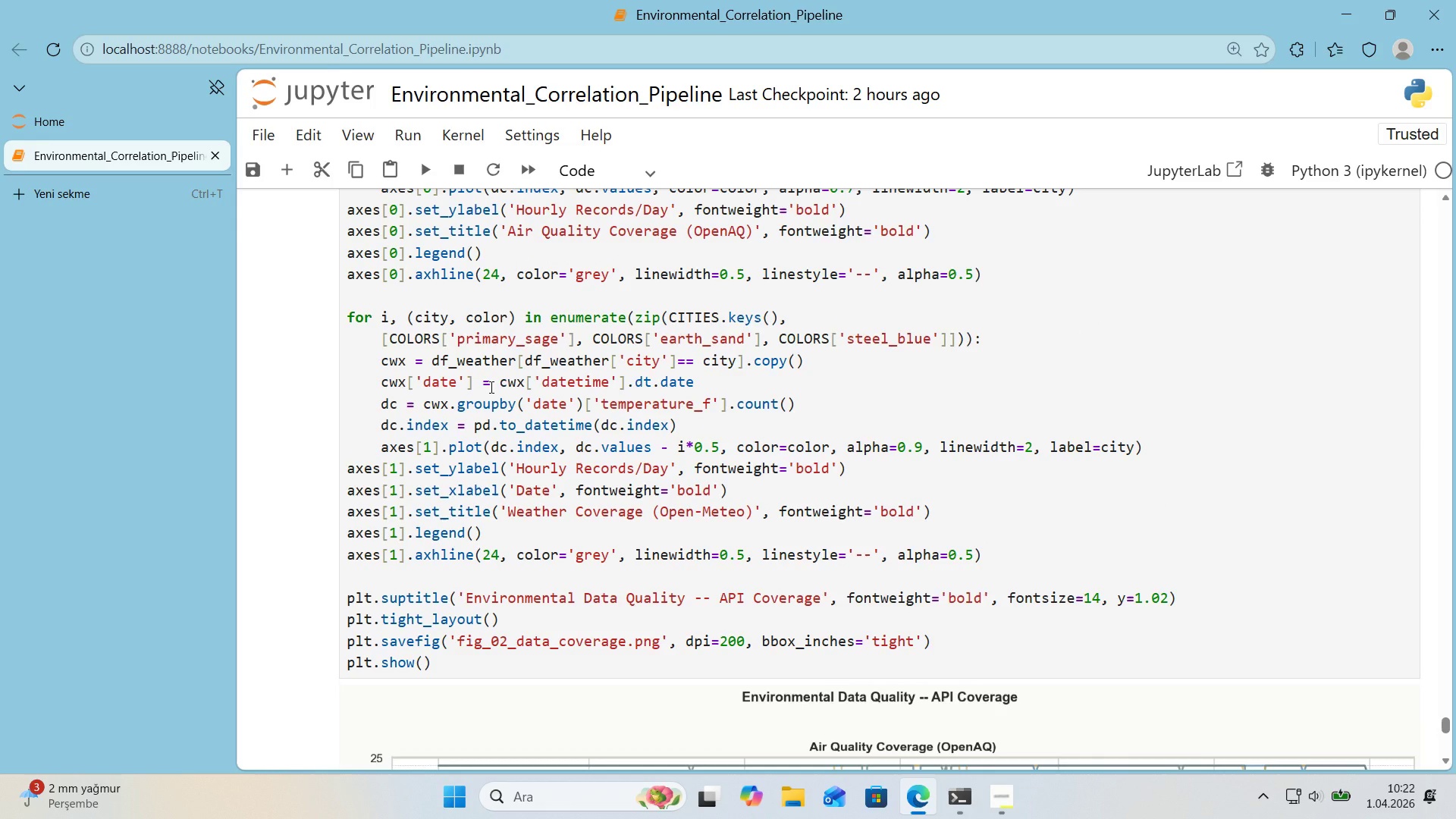 
wait(13.68)
 